 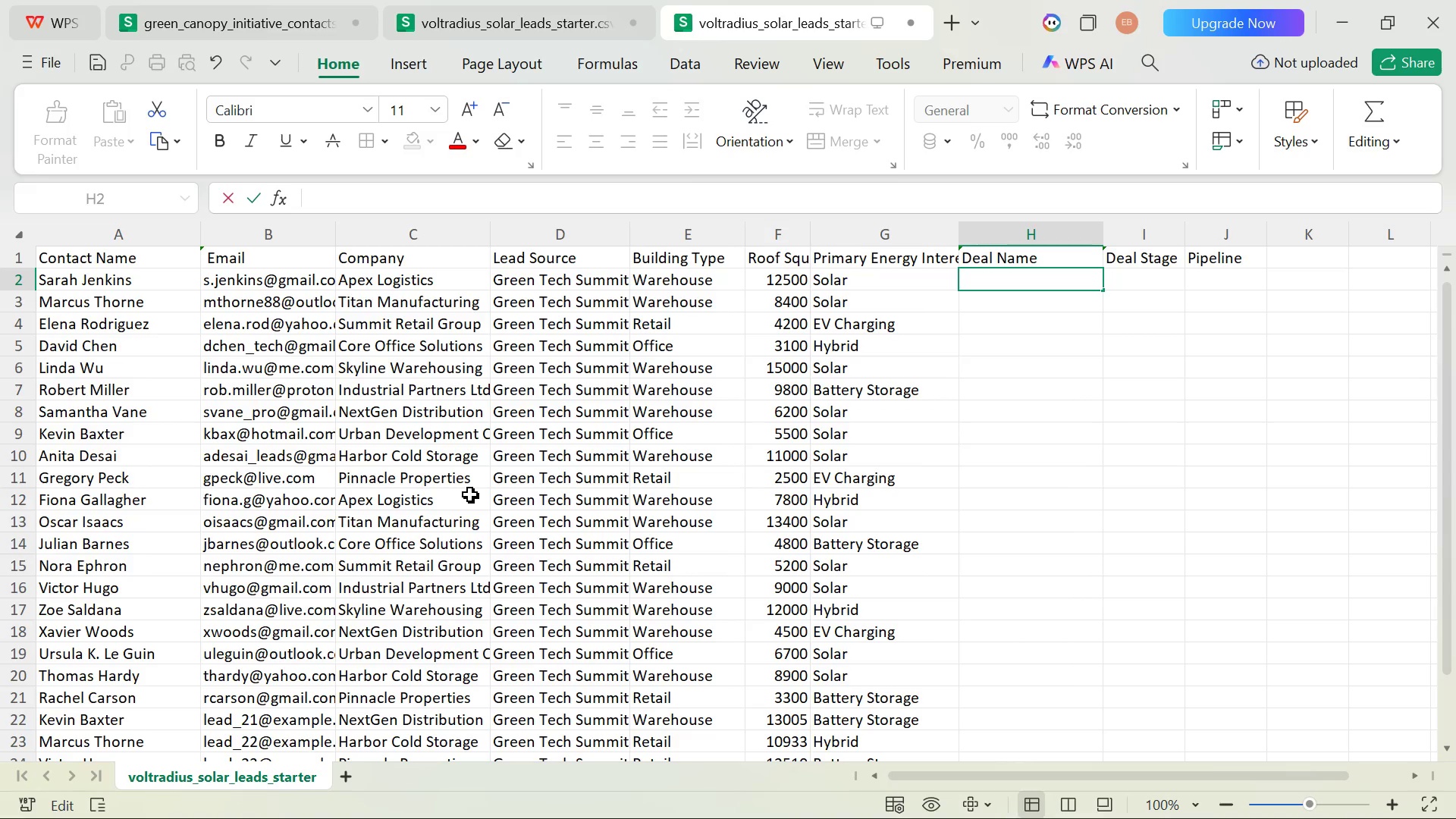 
hold_key(key=ShiftLeft, duration=0.33)
 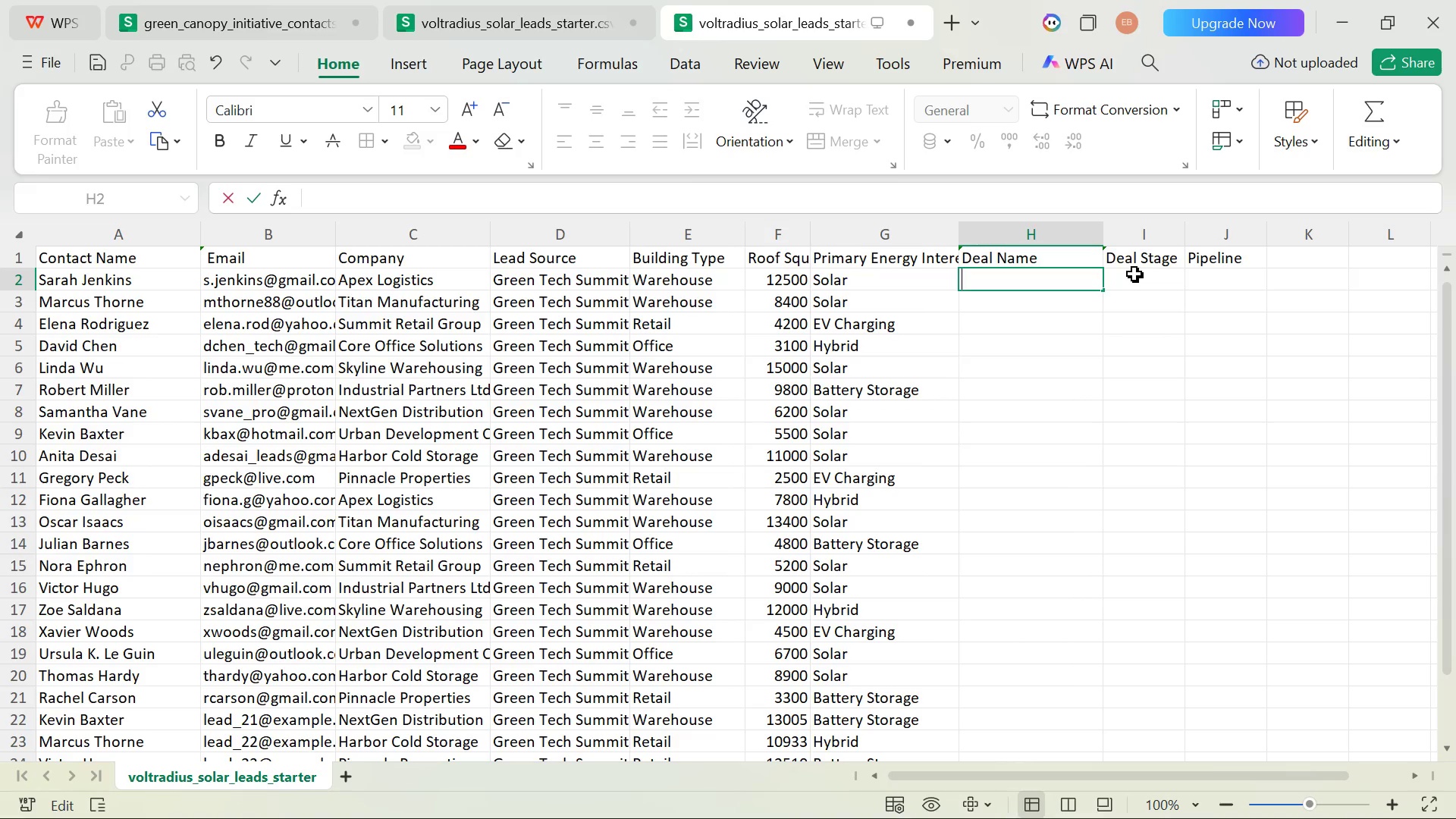 
double_click([1134, 274])
 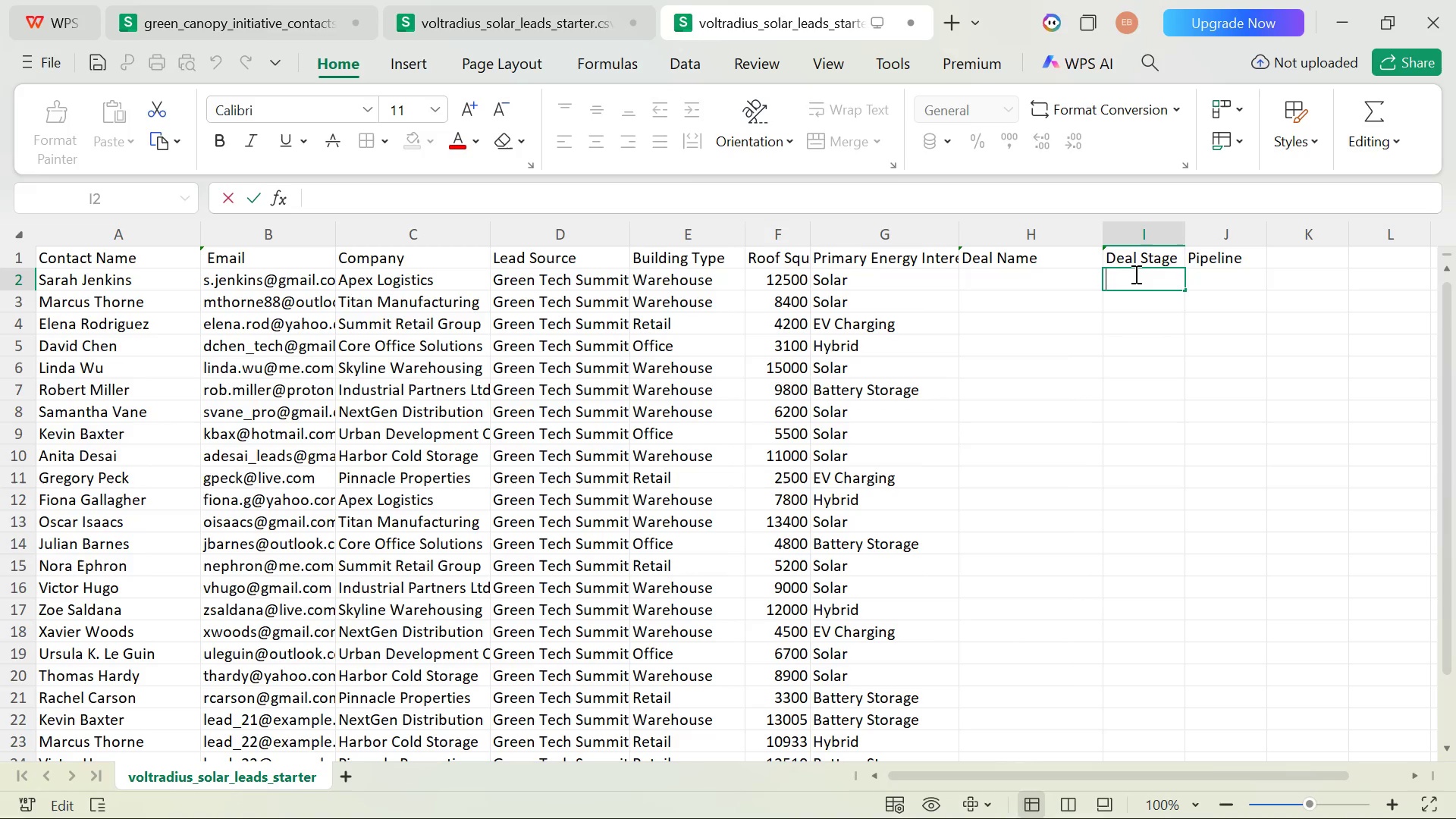 
type(Lead Qualified )
 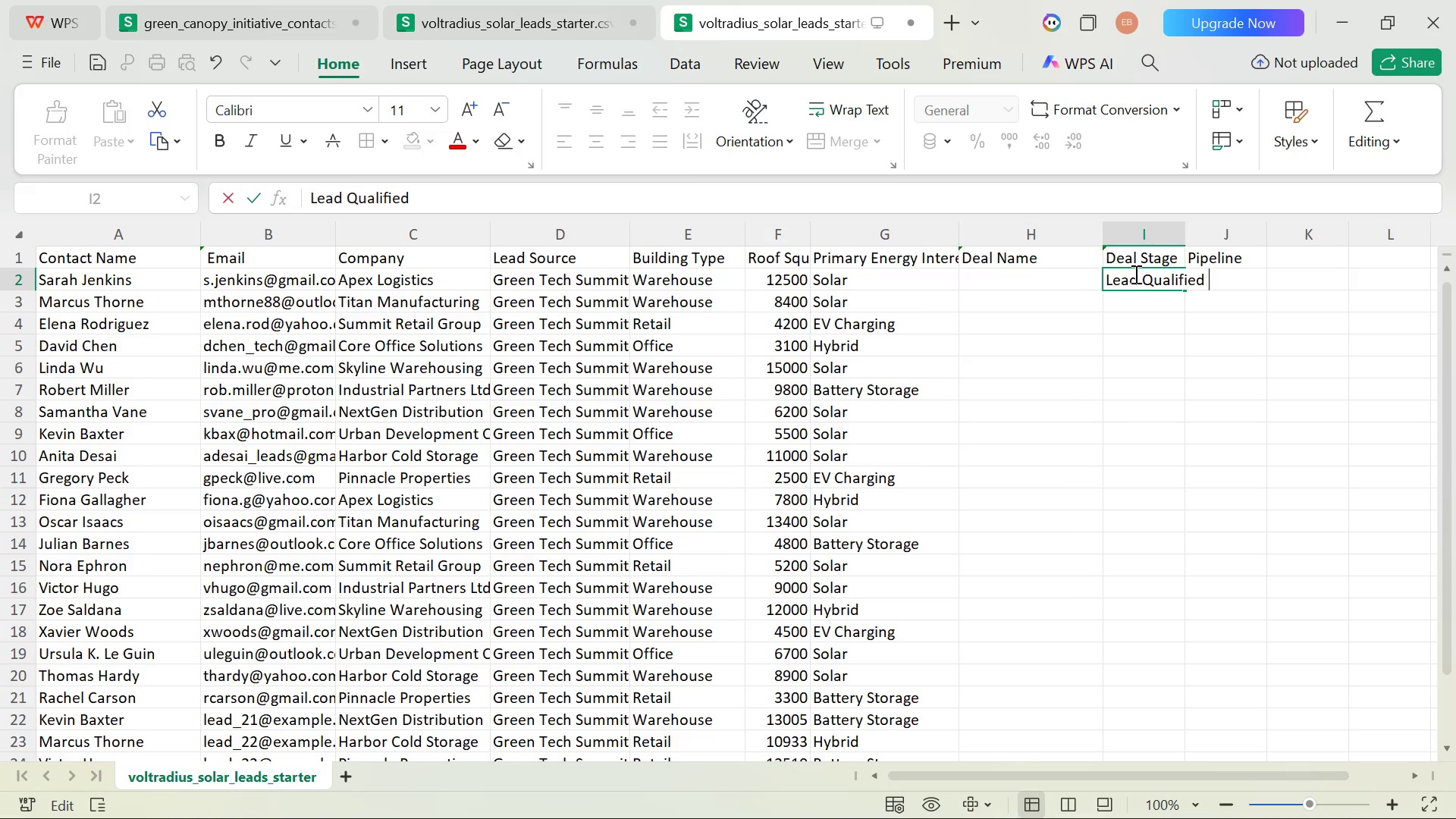 
mouse_move([1190, 234])
 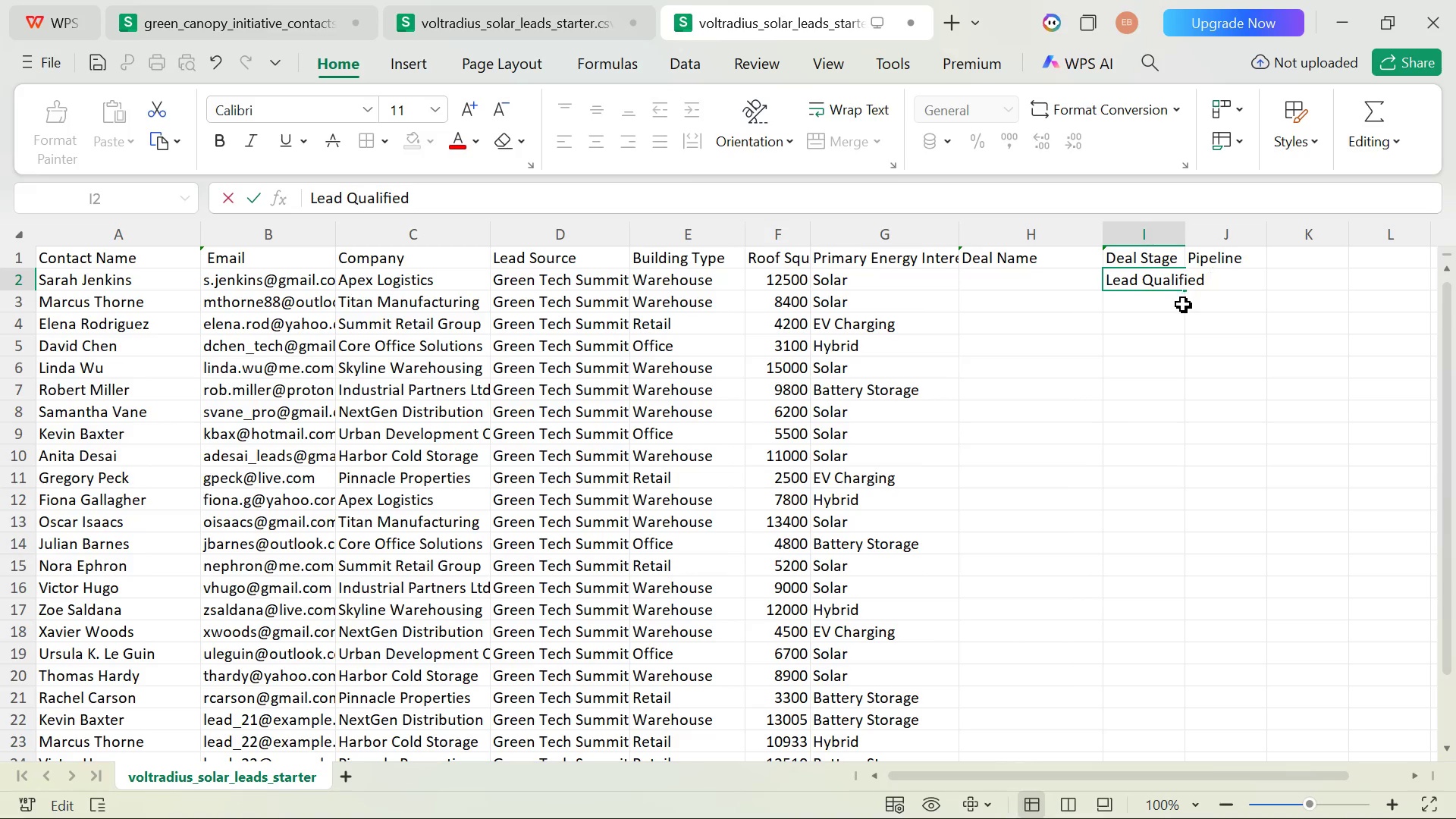 
left_click([1183, 304])
 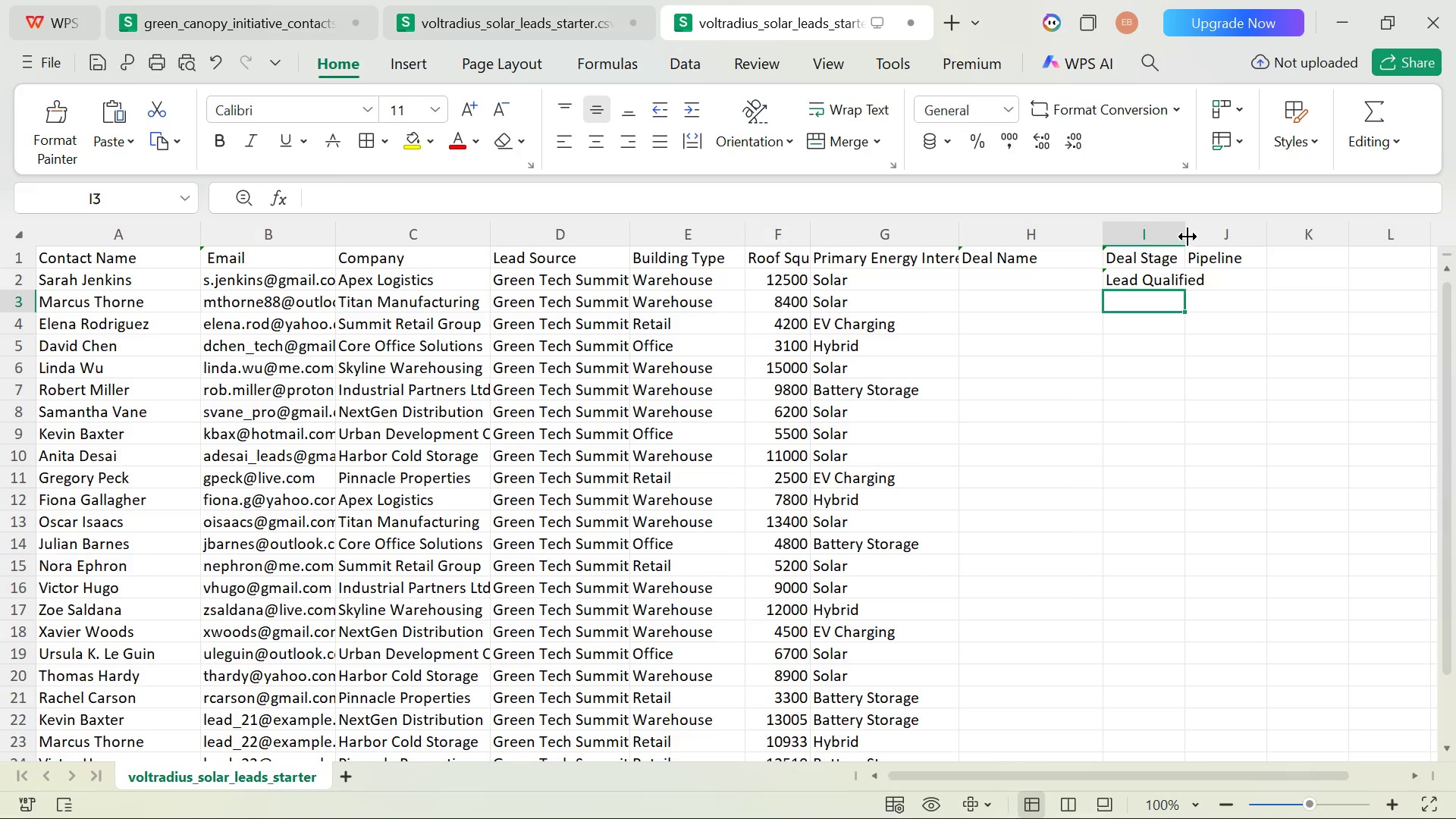 
left_click_drag(start_coordinate=[1187, 235], to_coordinate=[1216, 232])
 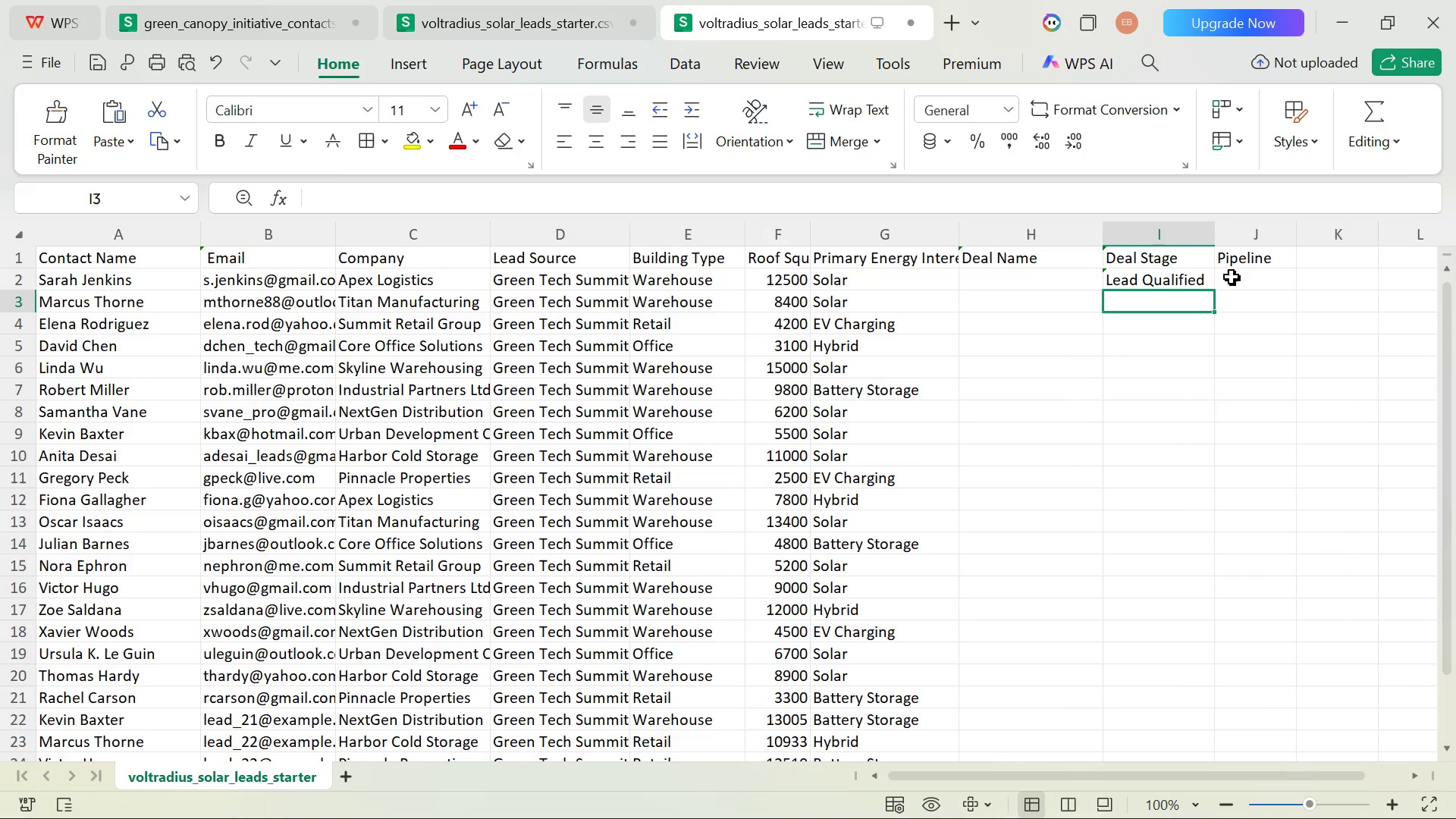 
wait(7.17)
 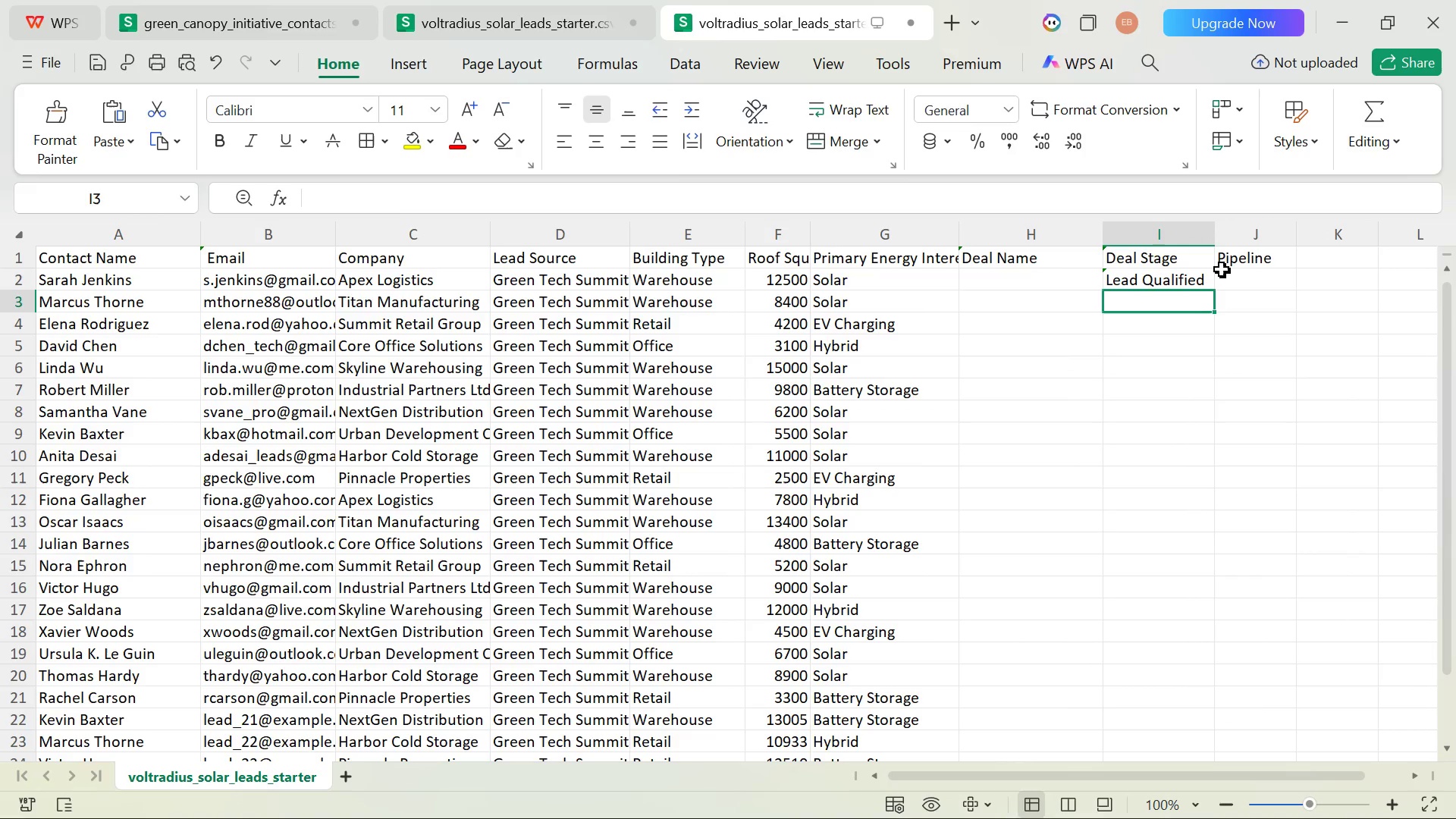 
double_click([1238, 281])
 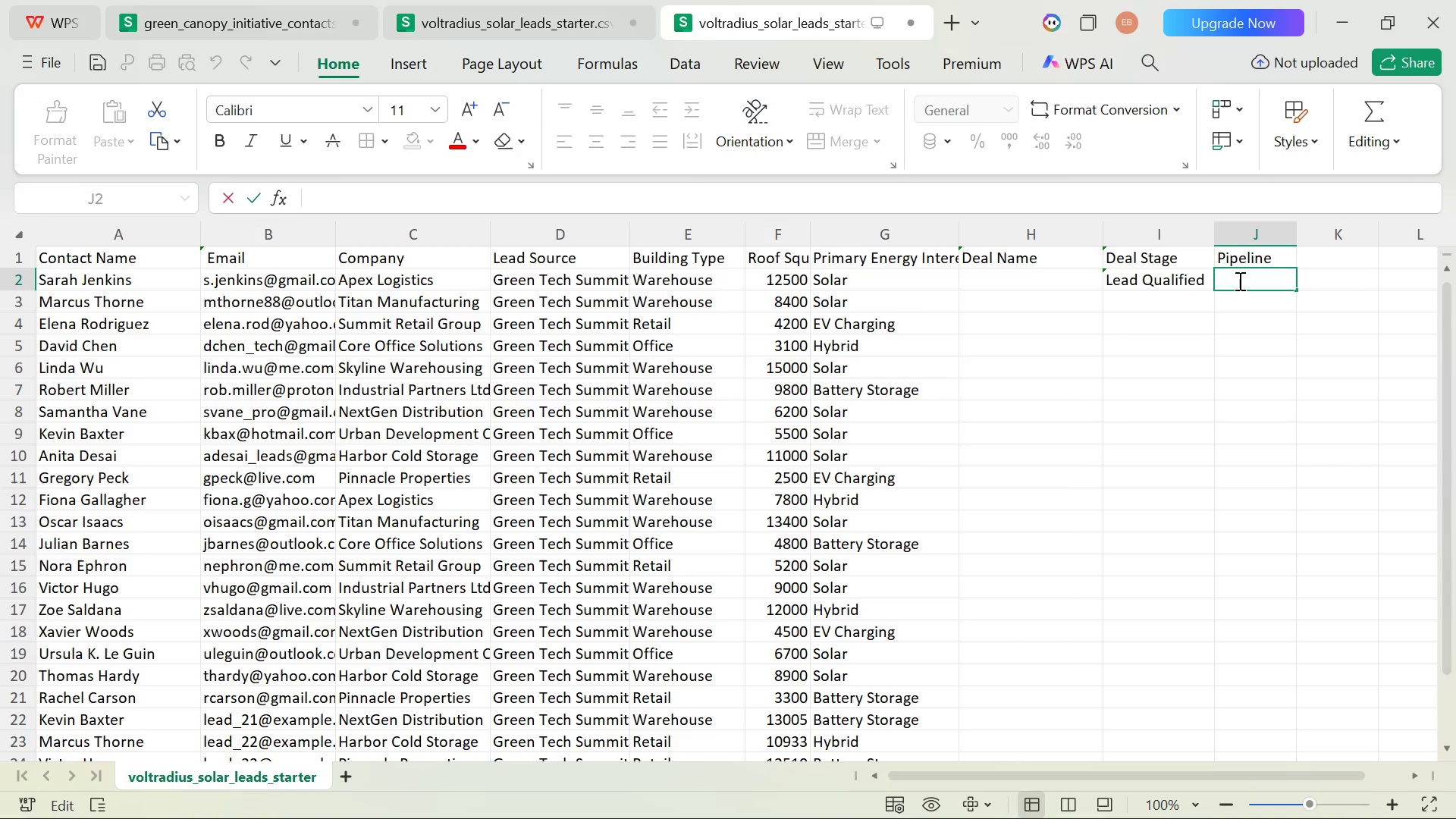 
type(Sales Pipeline)
 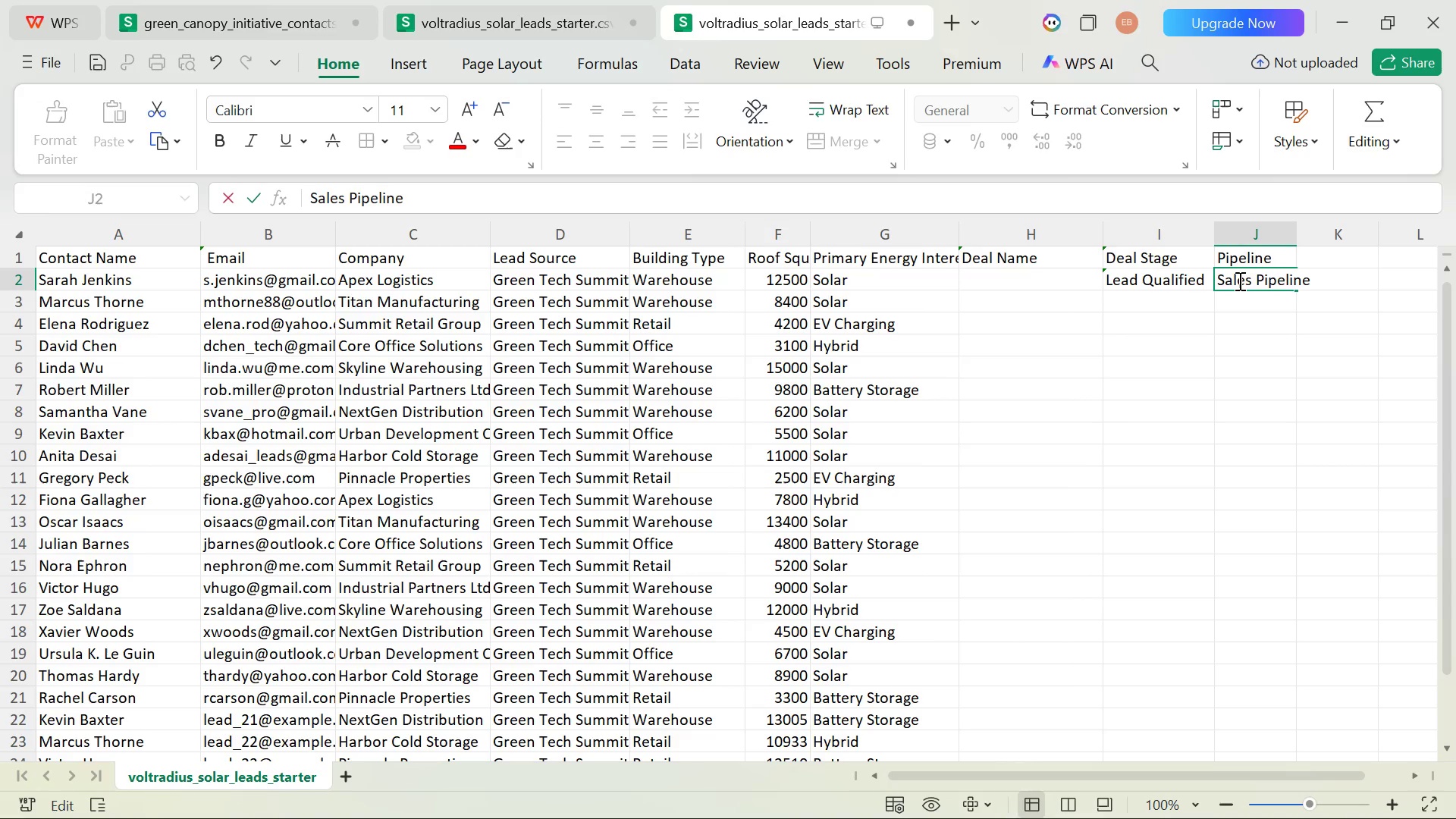 
left_click([1275, 327])
 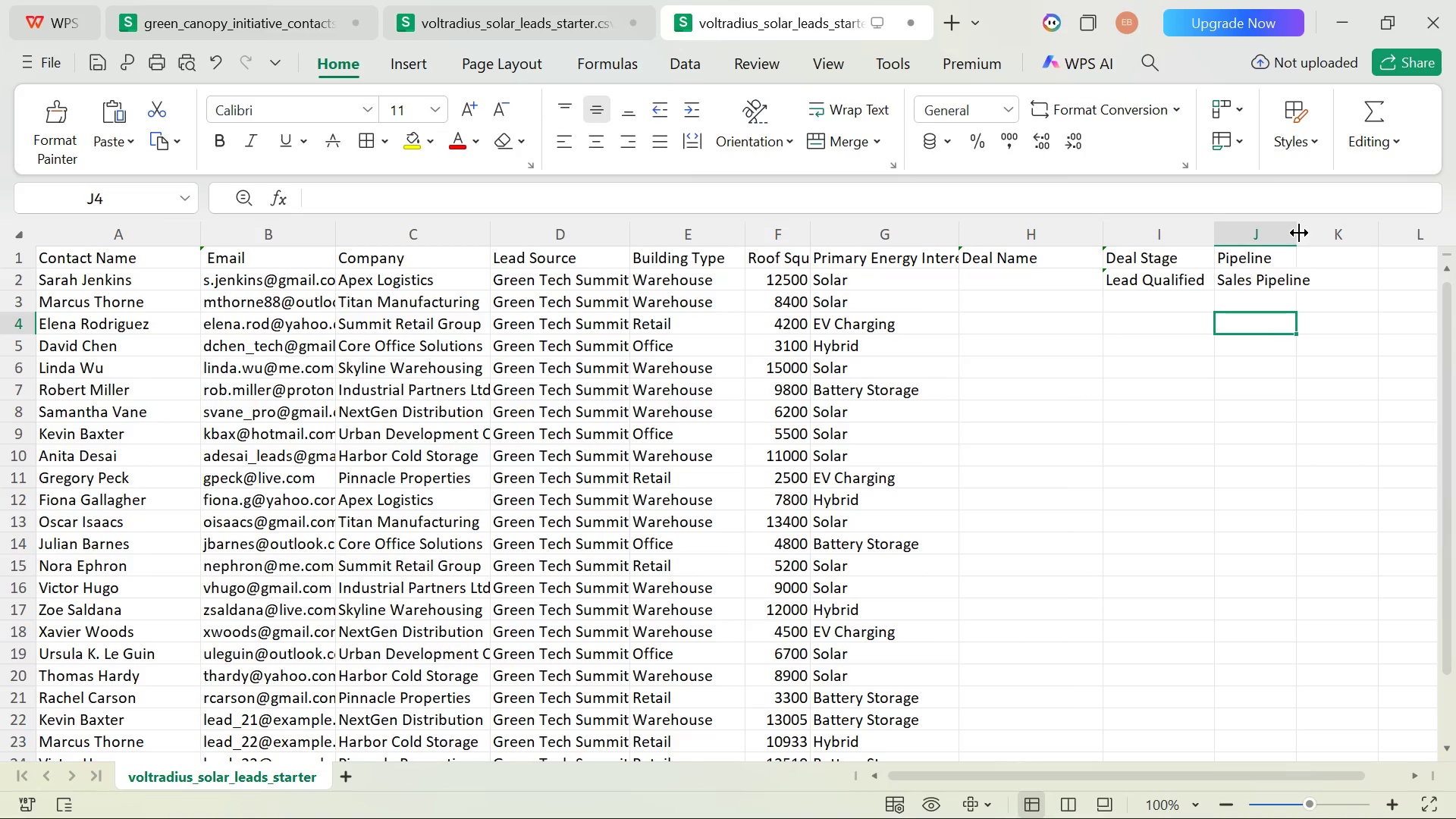 
left_click_drag(start_coordinate=[1298, 233], to_coordinate=[1322, 231])
 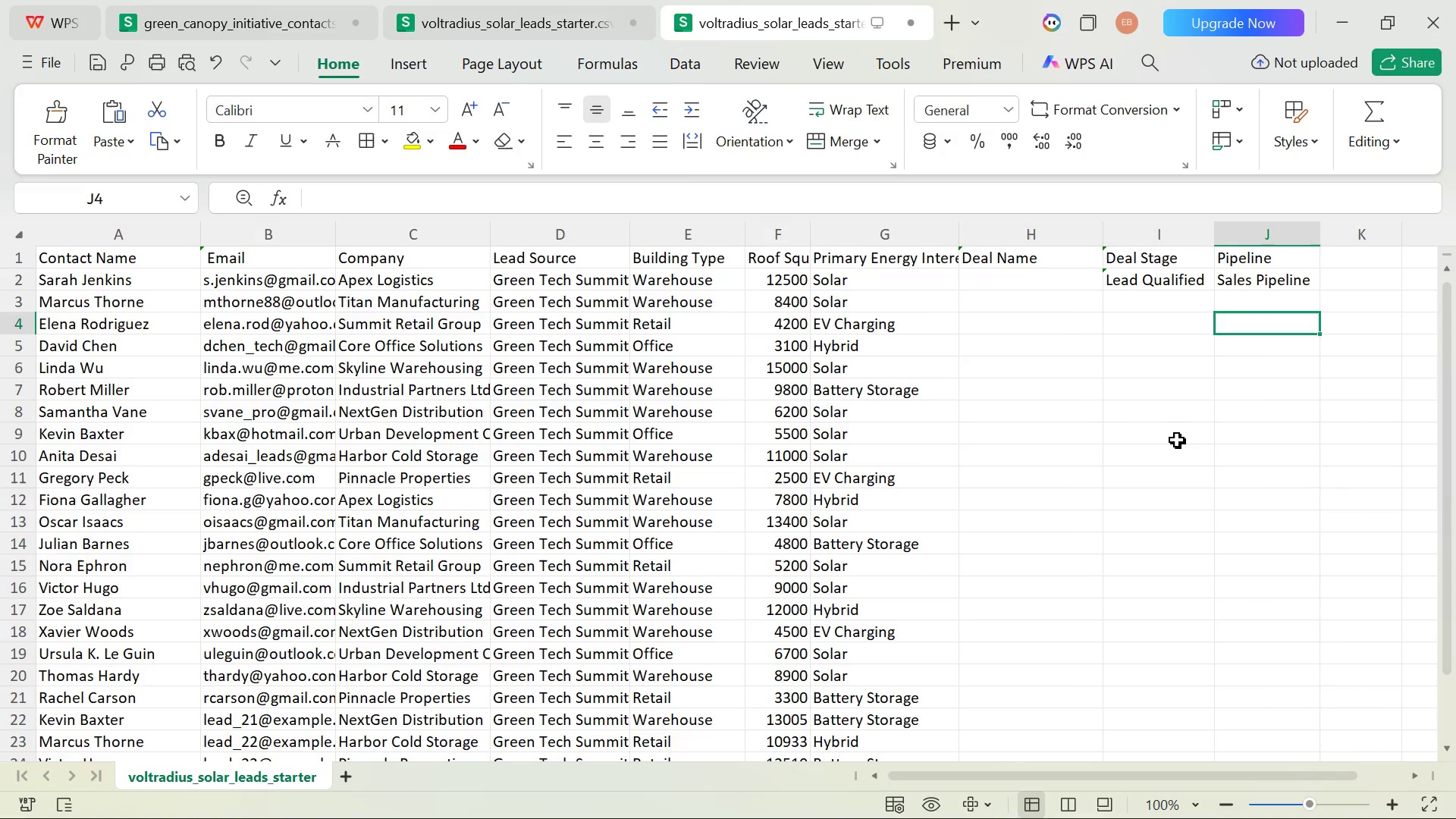 
wait(26.97)
 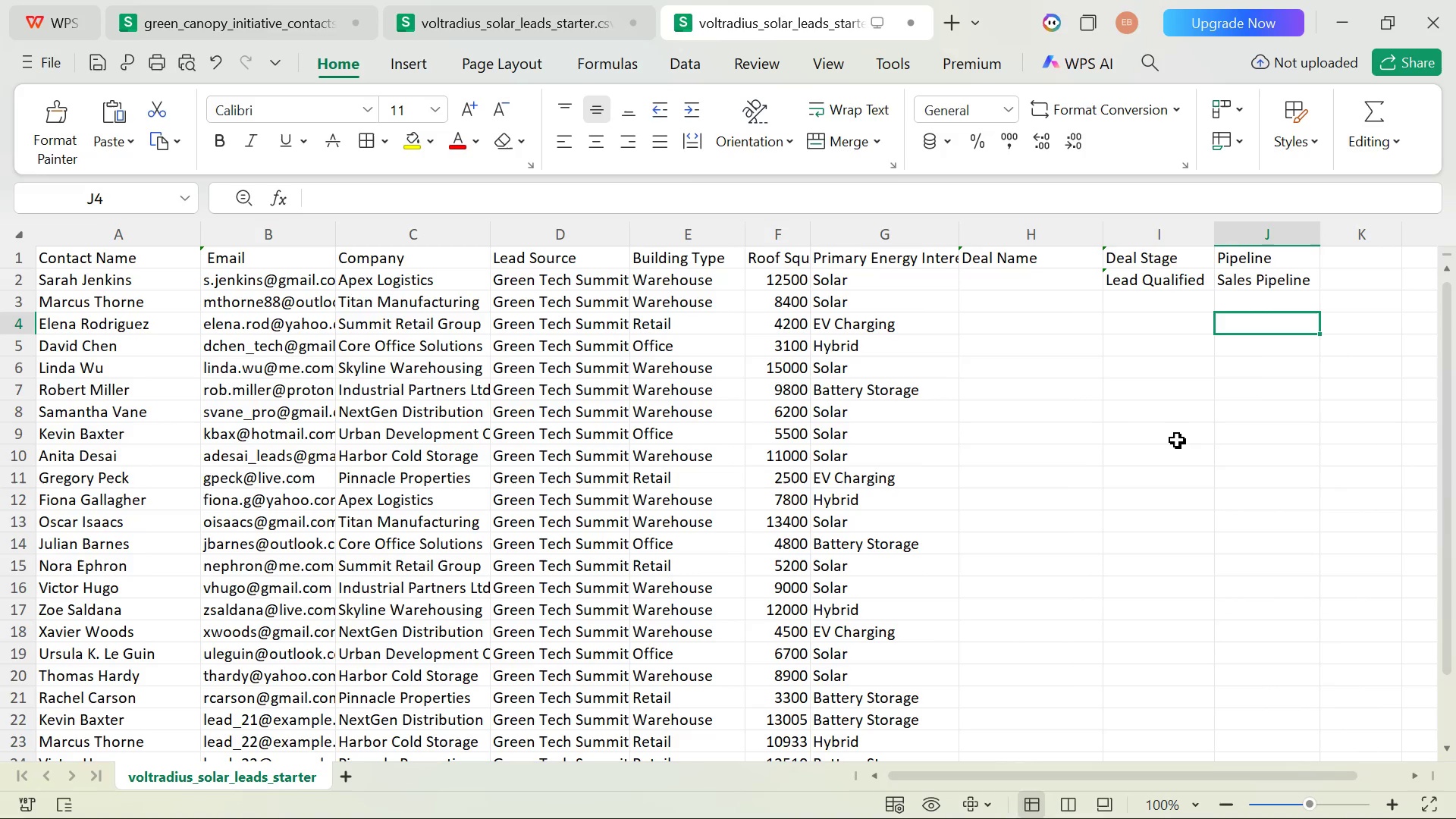 
double_click([993, 285])
 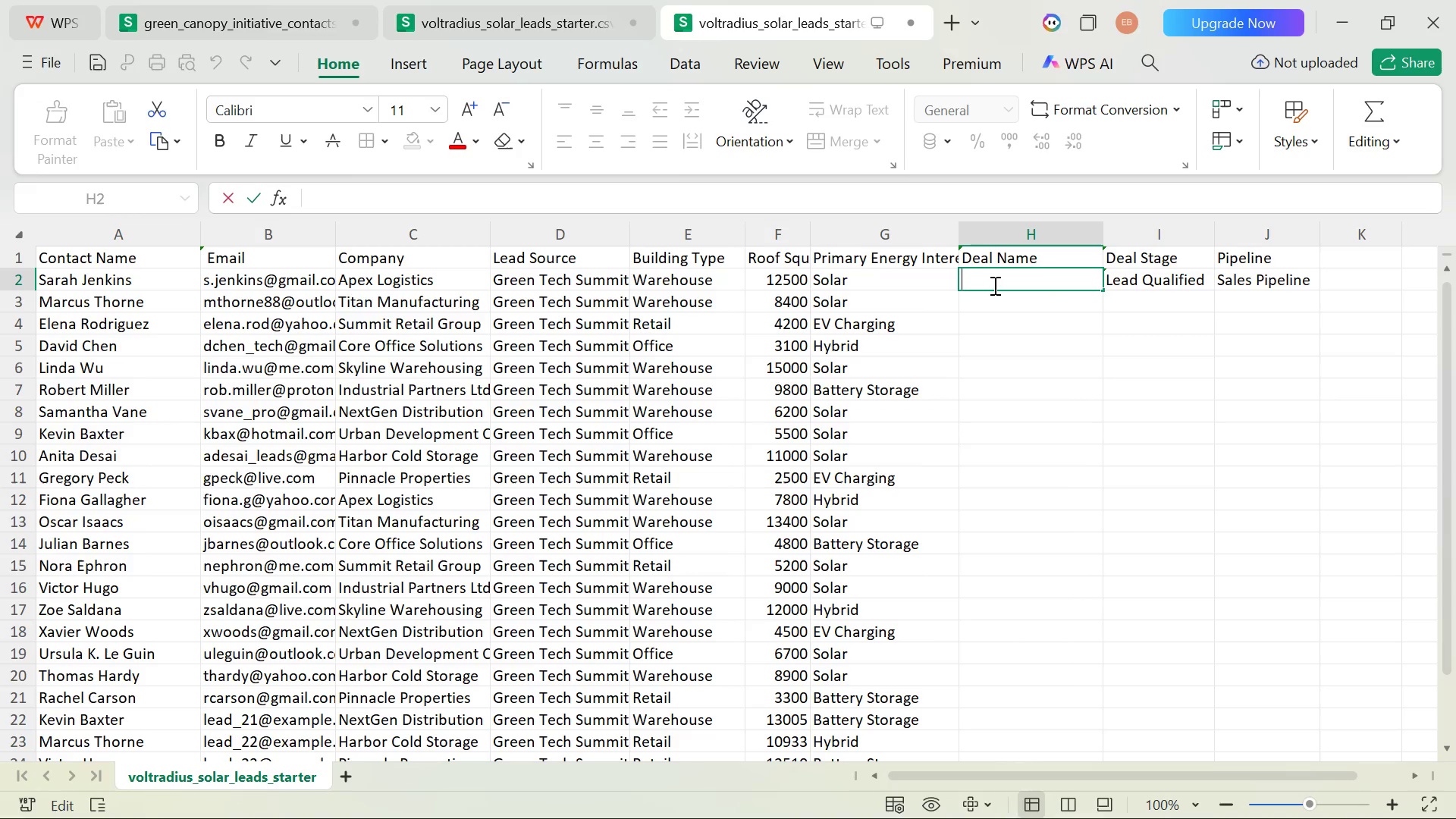 
type(Deal-SUmmit Logistics)
 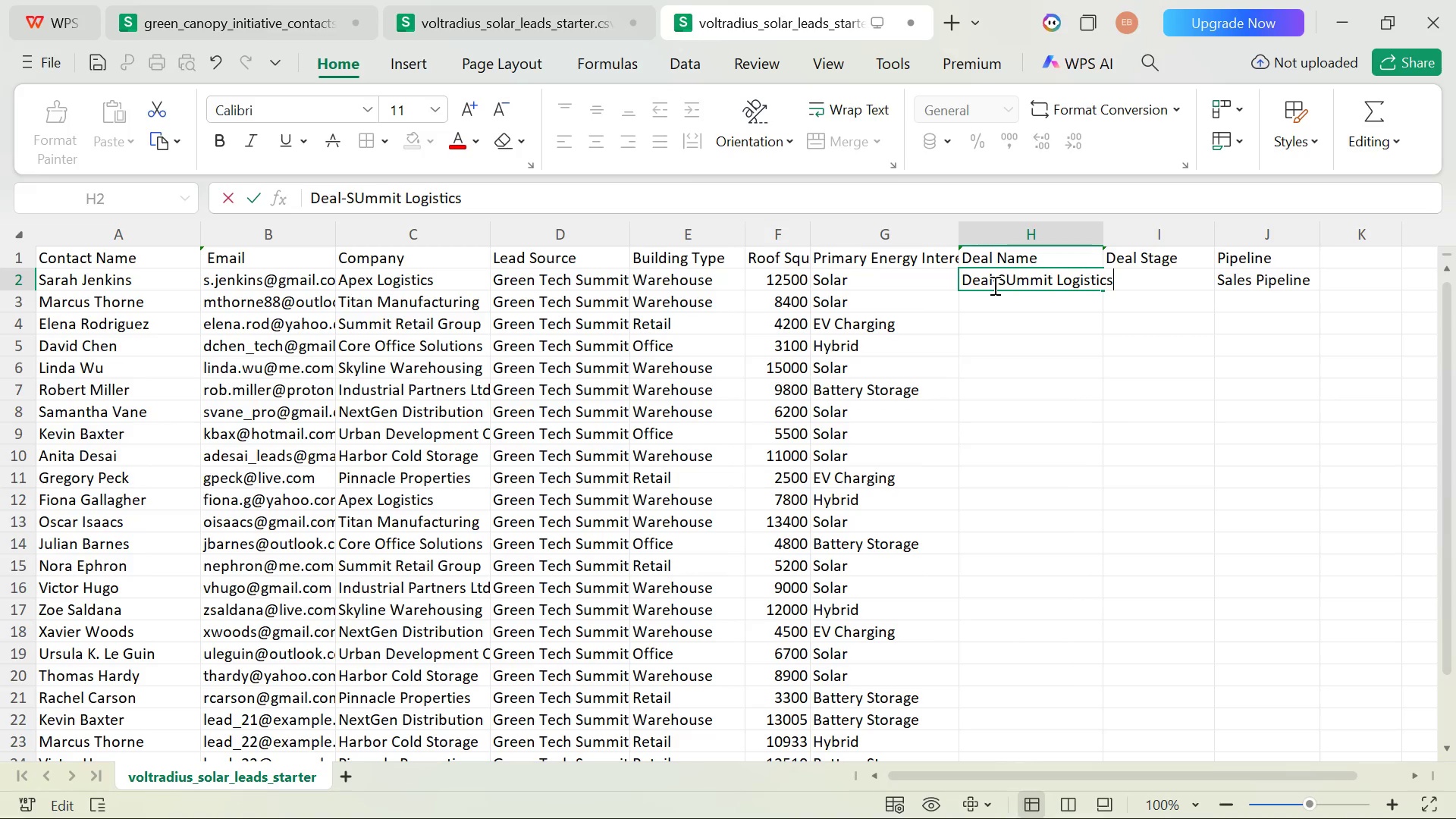 
wait(5.22)
 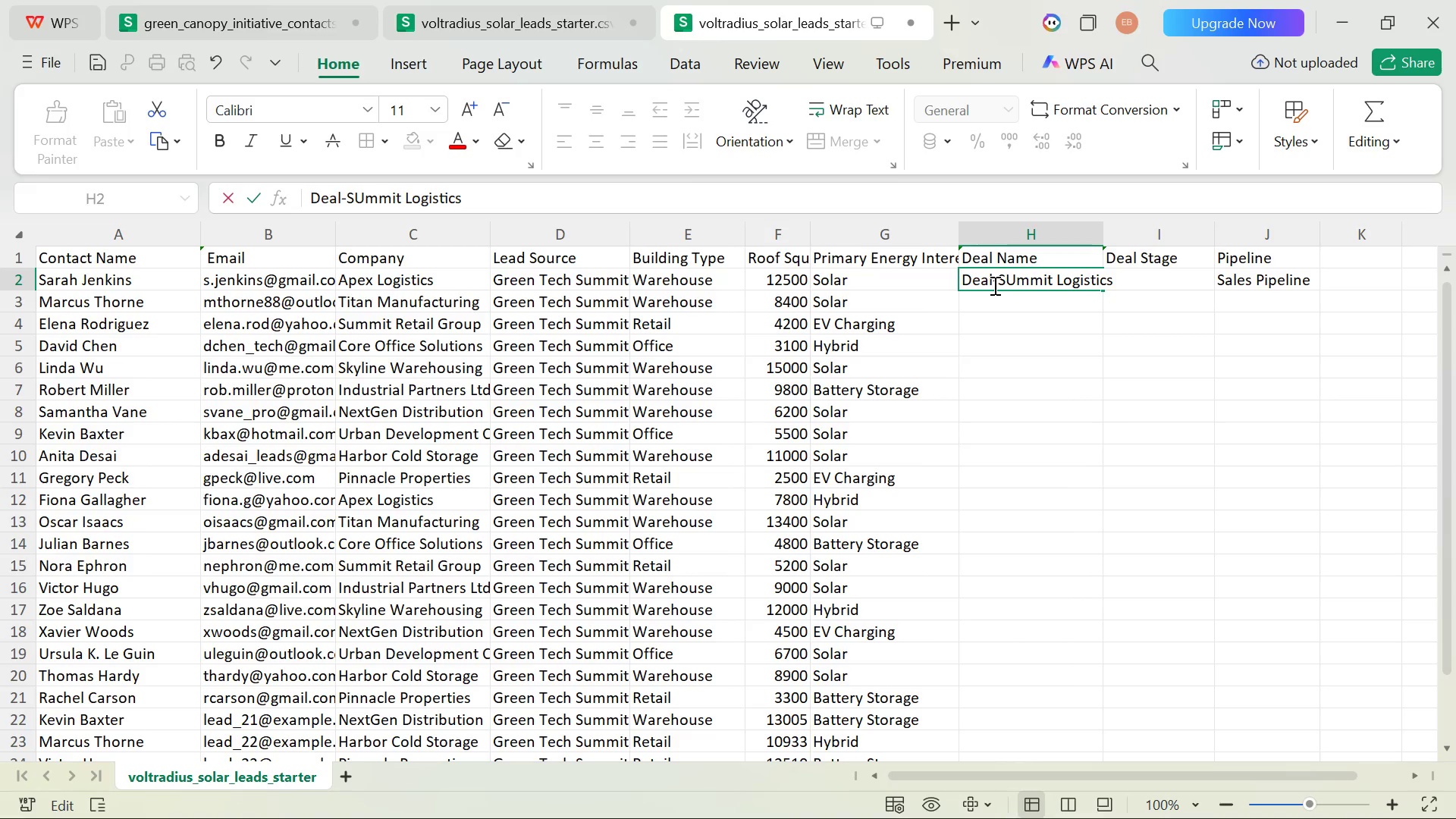 
left_click([1003, 277])
 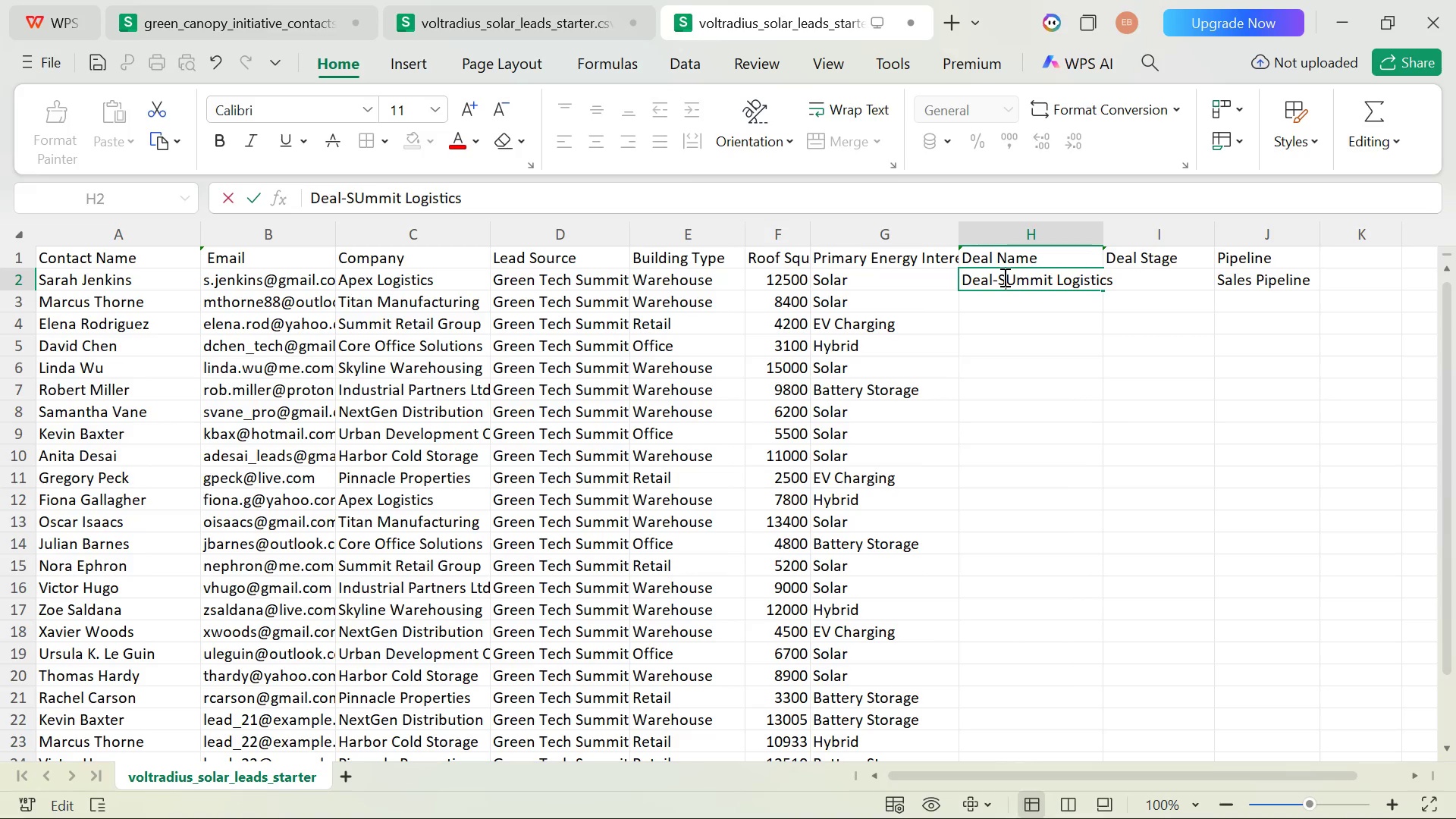 
key(Backspace)
 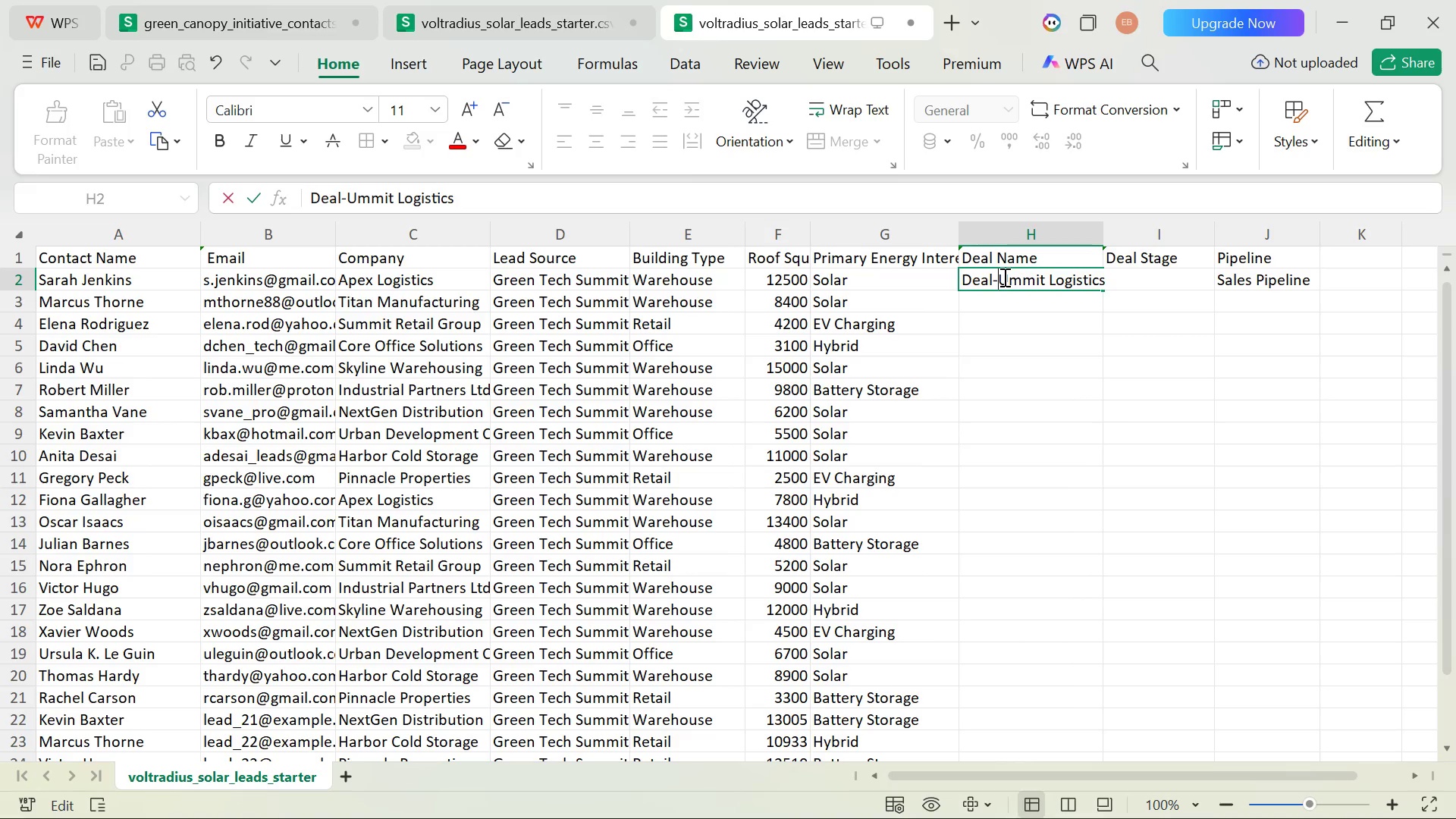 
key(ArrowRight)
 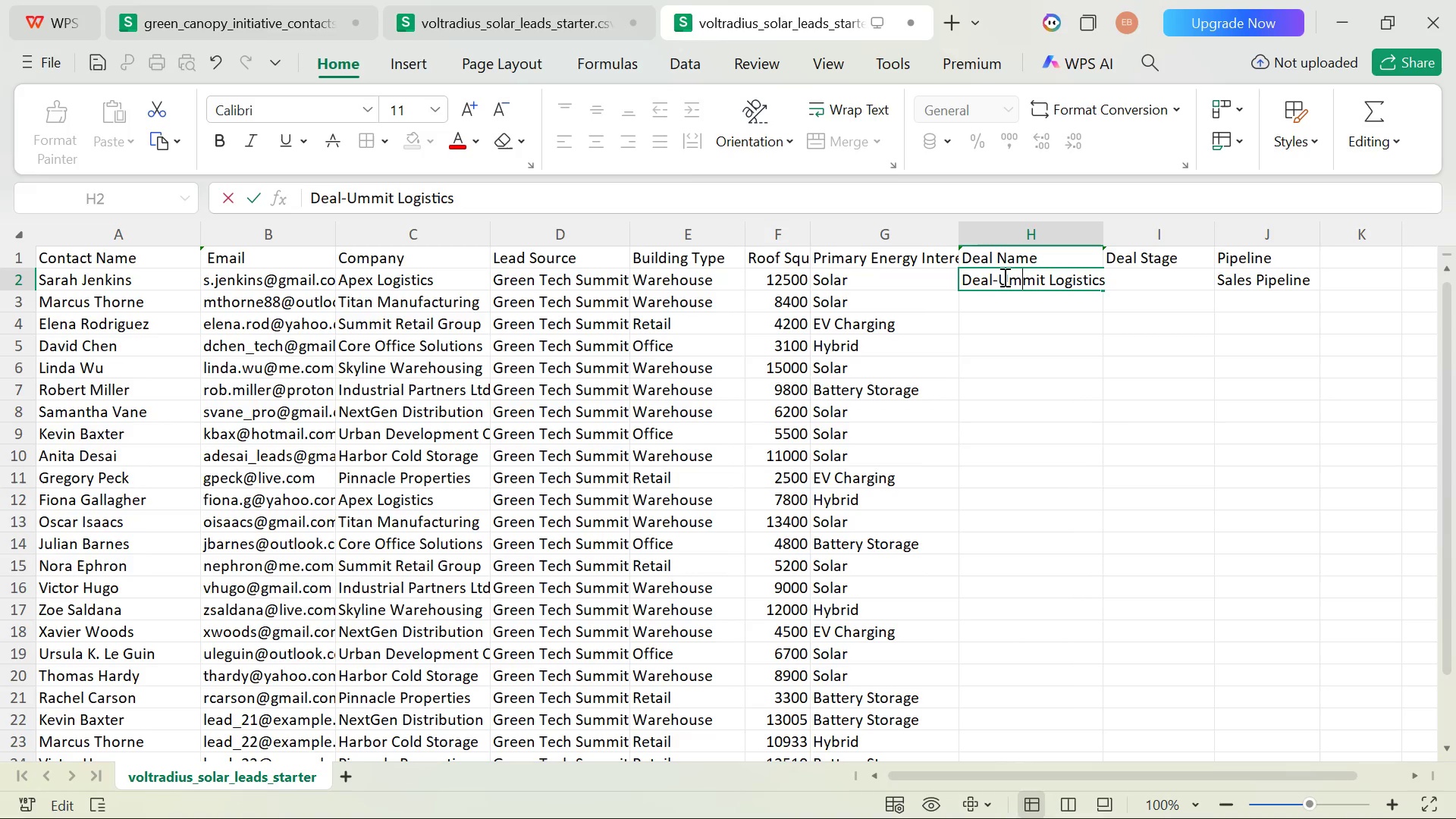 
key(ArrowRight)
 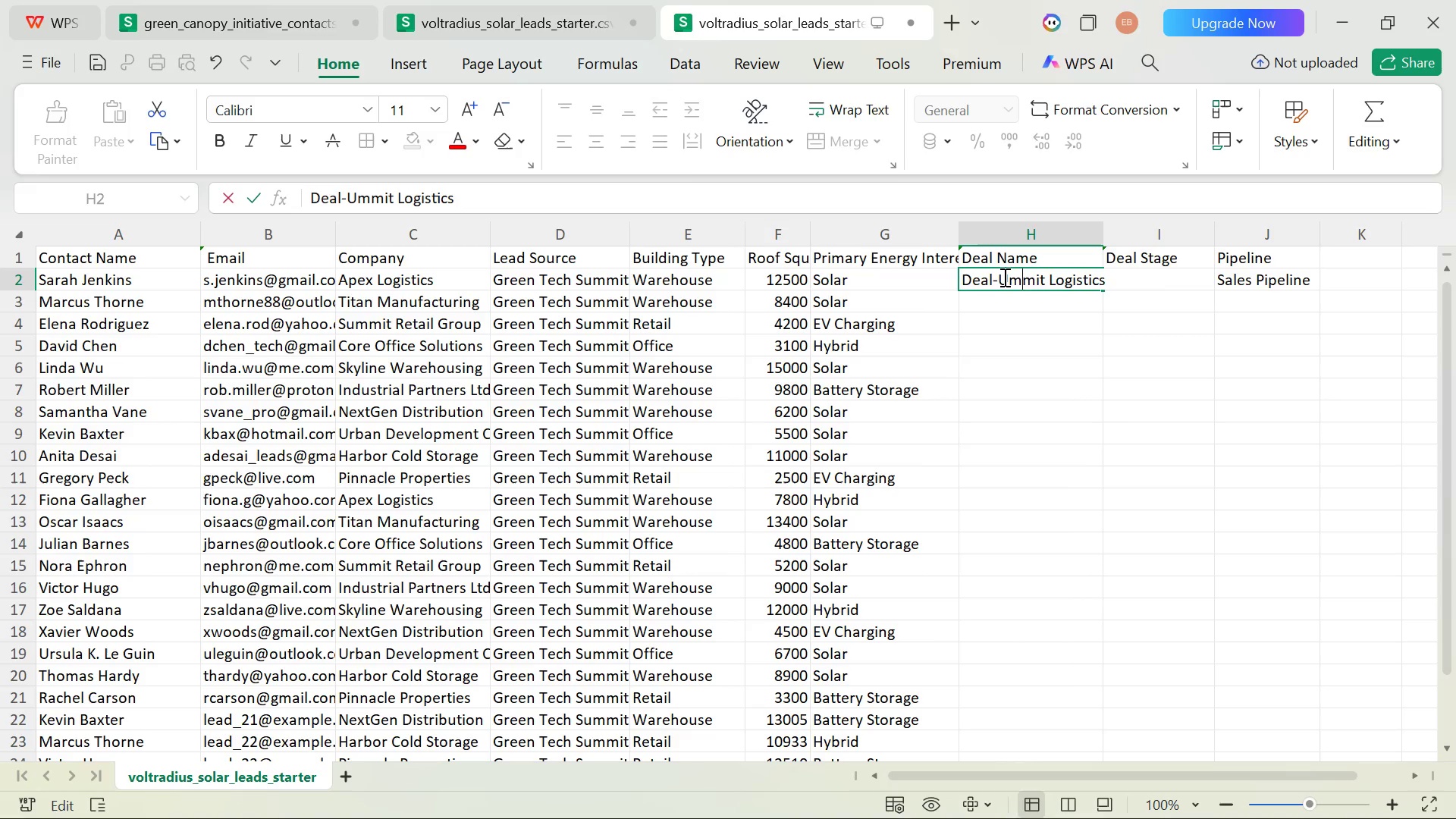 
key(ArrowLeft)
 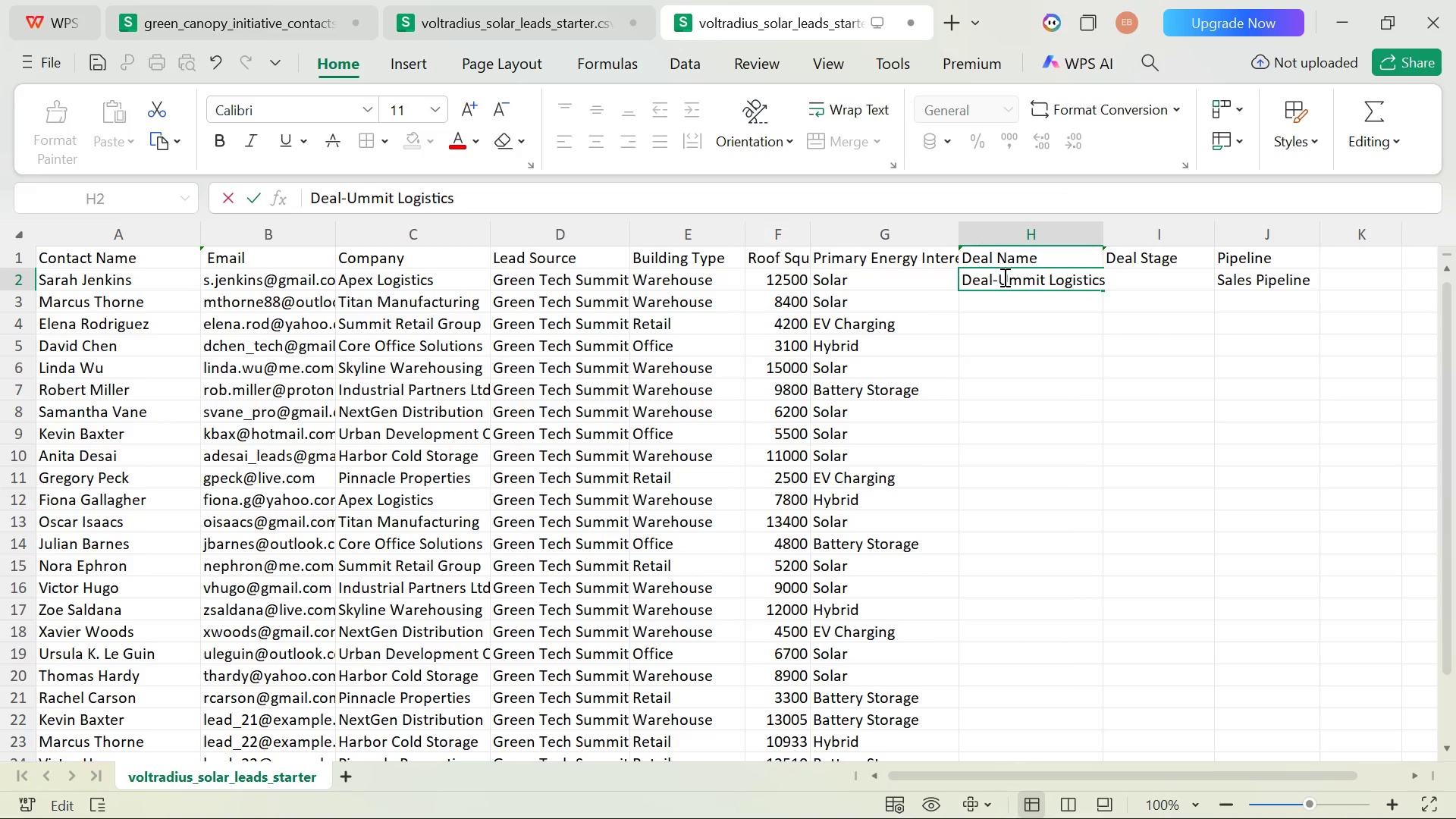 
key(Backspace)
type(su)
 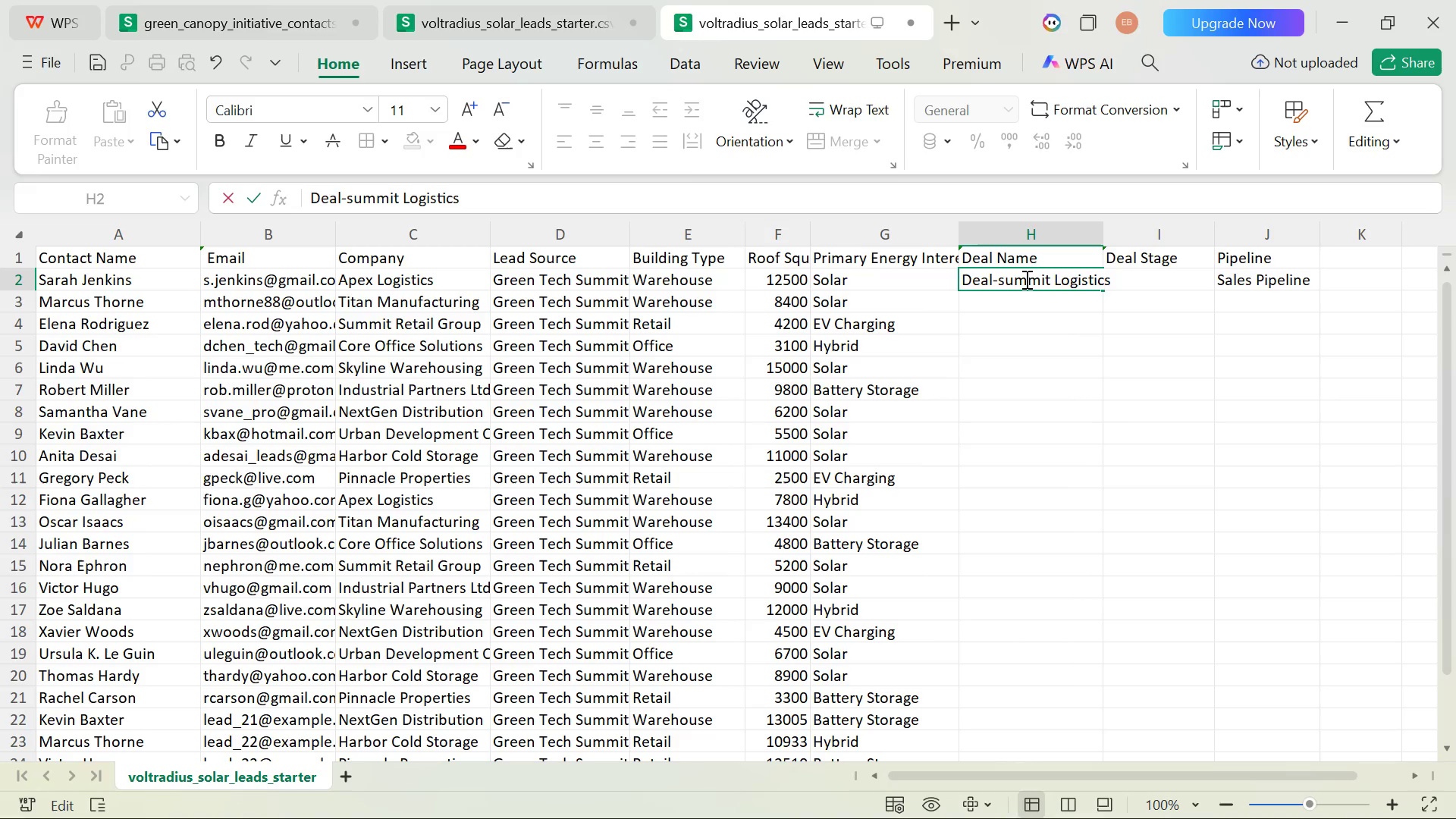 
key(Backspace)
key(Backspace)
type(Su)
 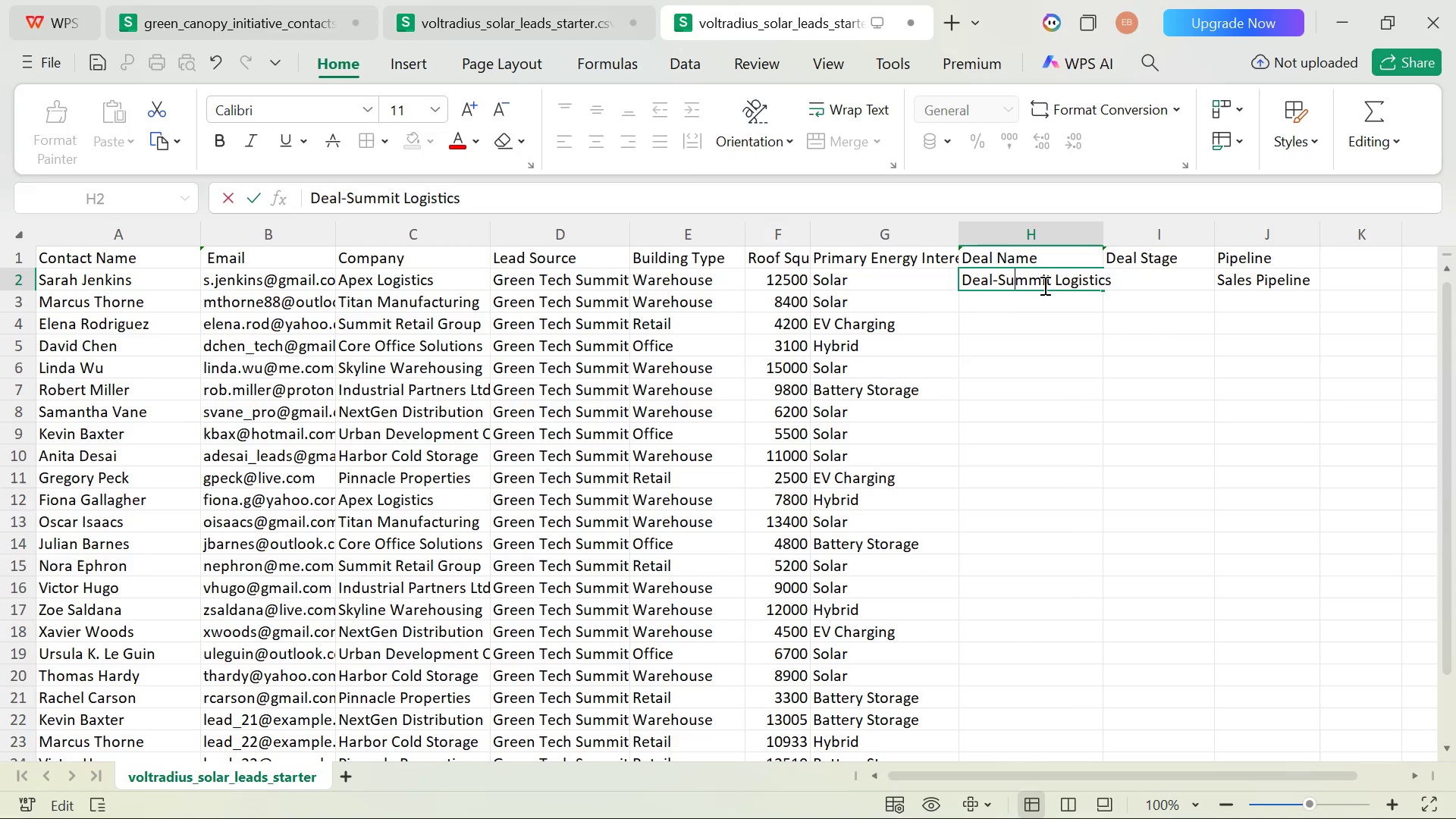 
left_click([1093, 381])
 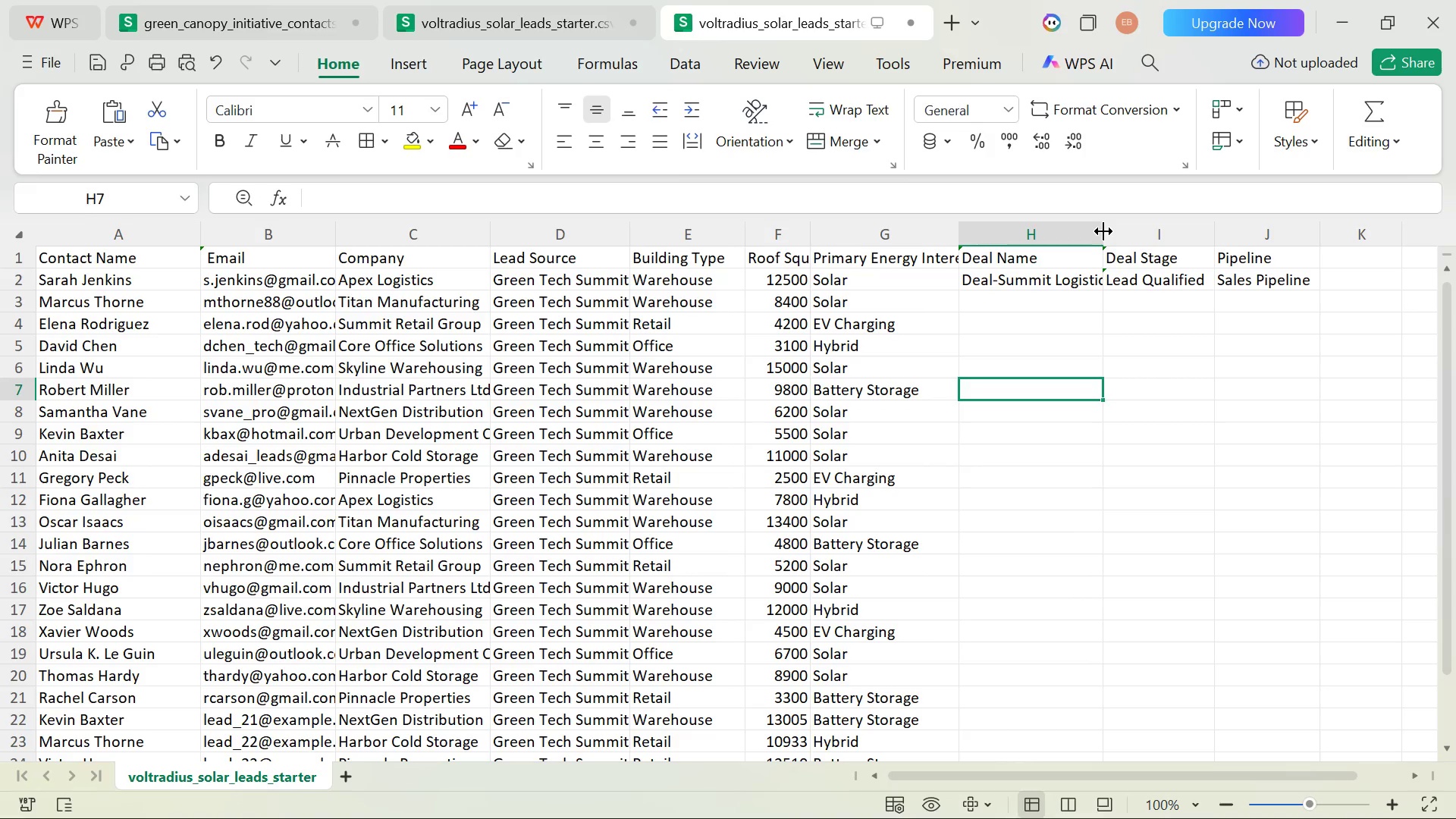 
left_click_drag(start_coordinate=[1103, 231], to_coordinate=[1144, 227])
 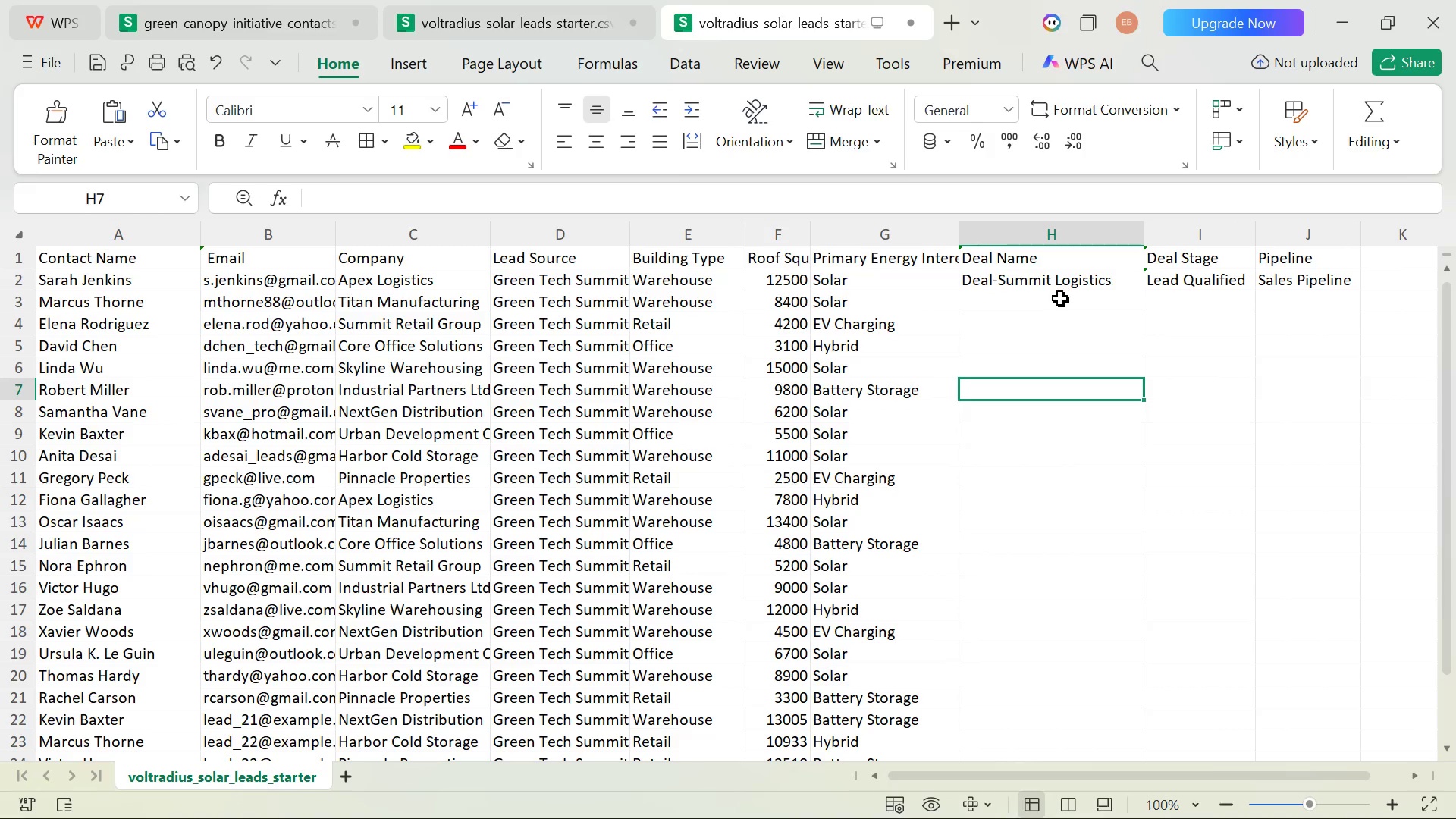 
left_click([1043, 306])
 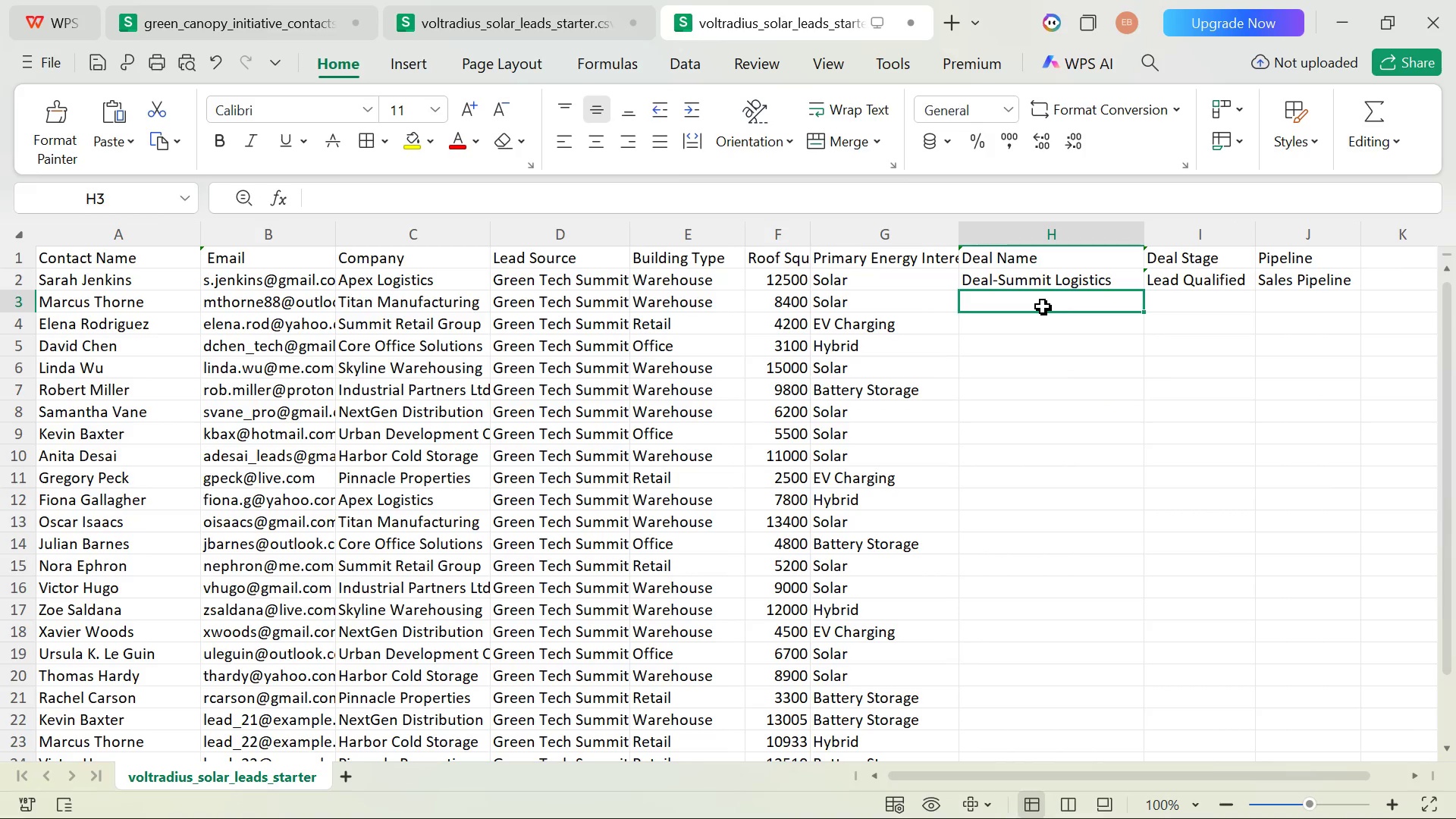 
wait(5.5)
 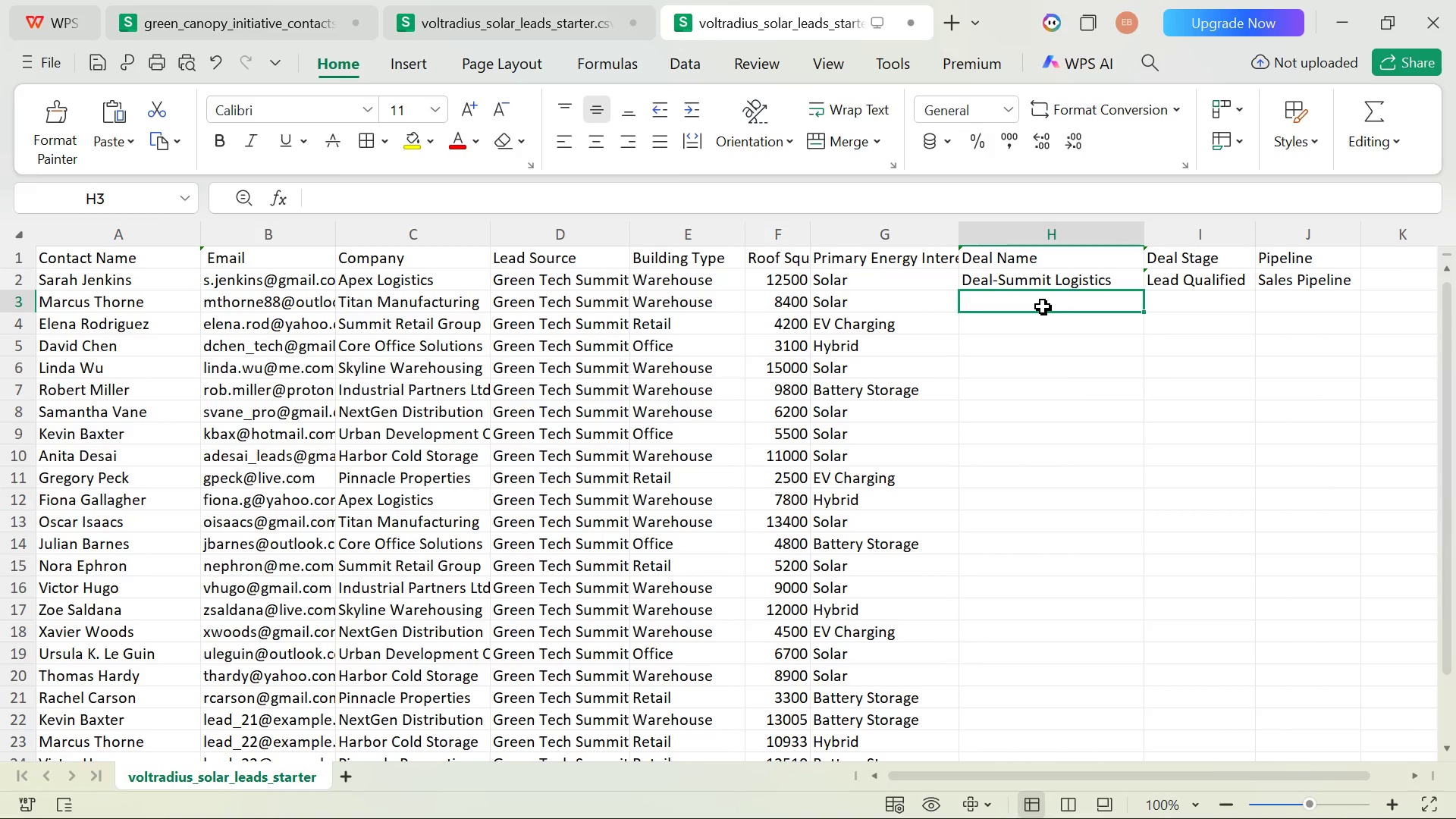 
type(Apex)
 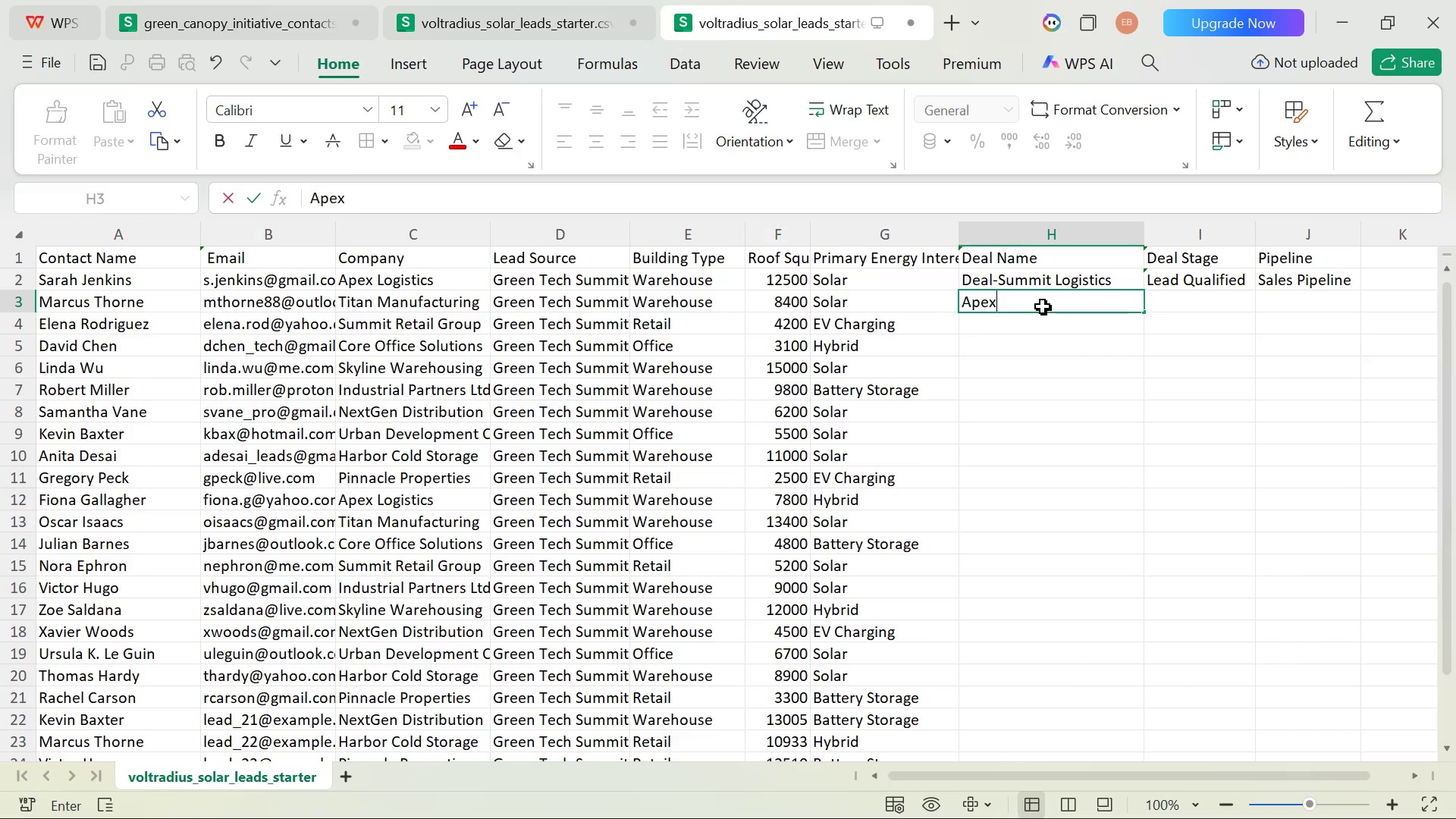 
type(-Retail Group)
 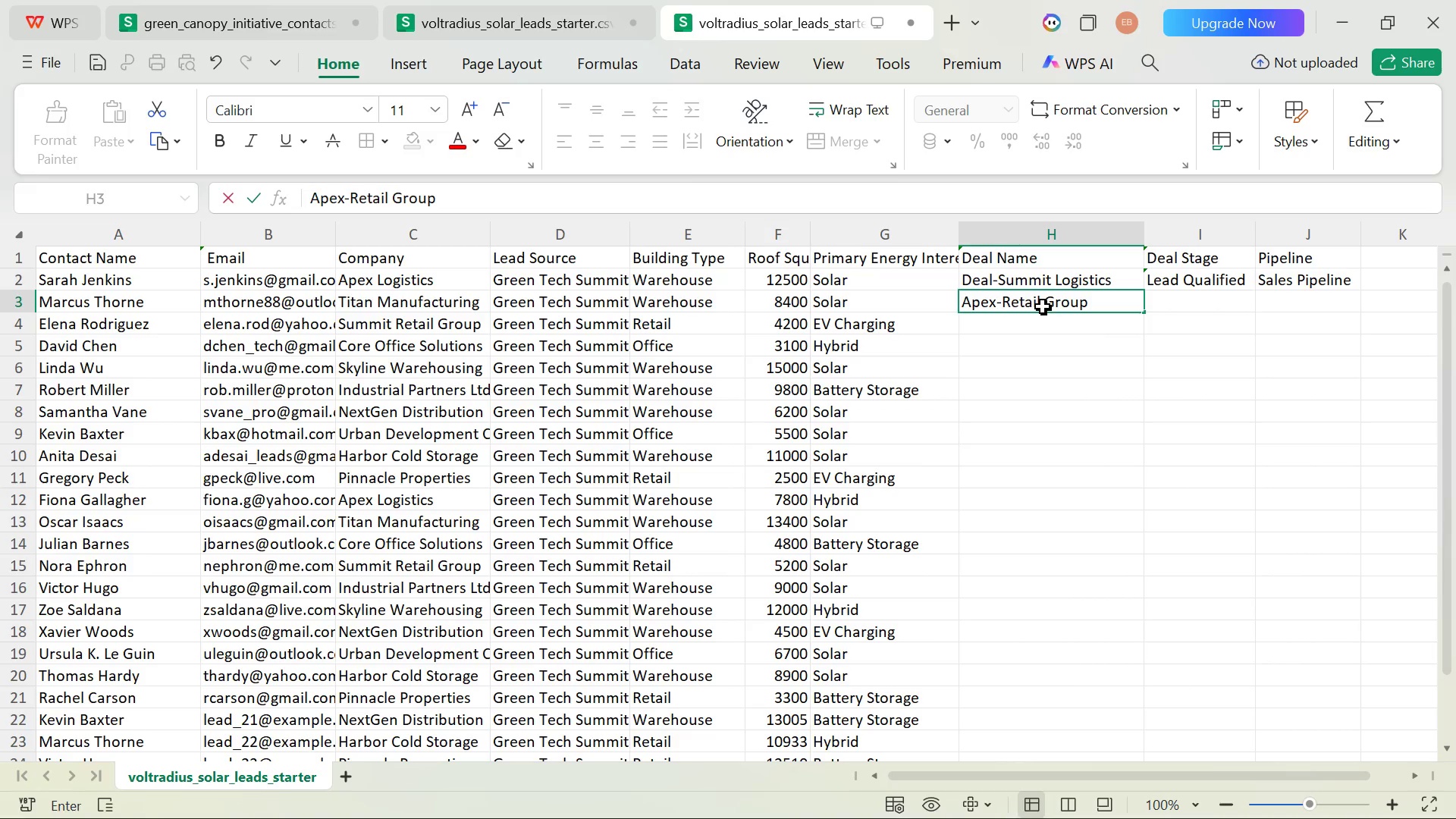 
wait(21.66)
 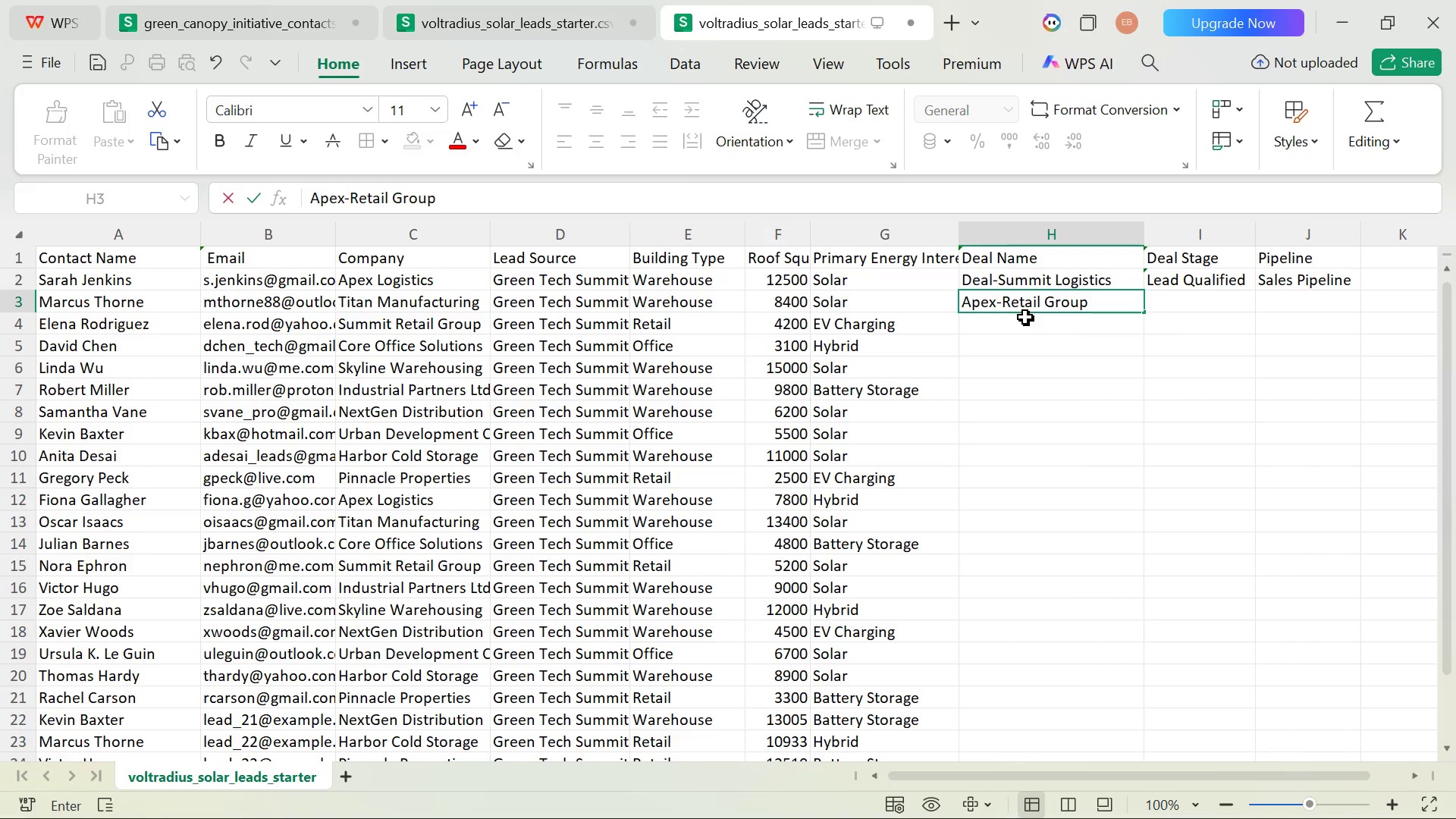 
double_click([974, 328])
 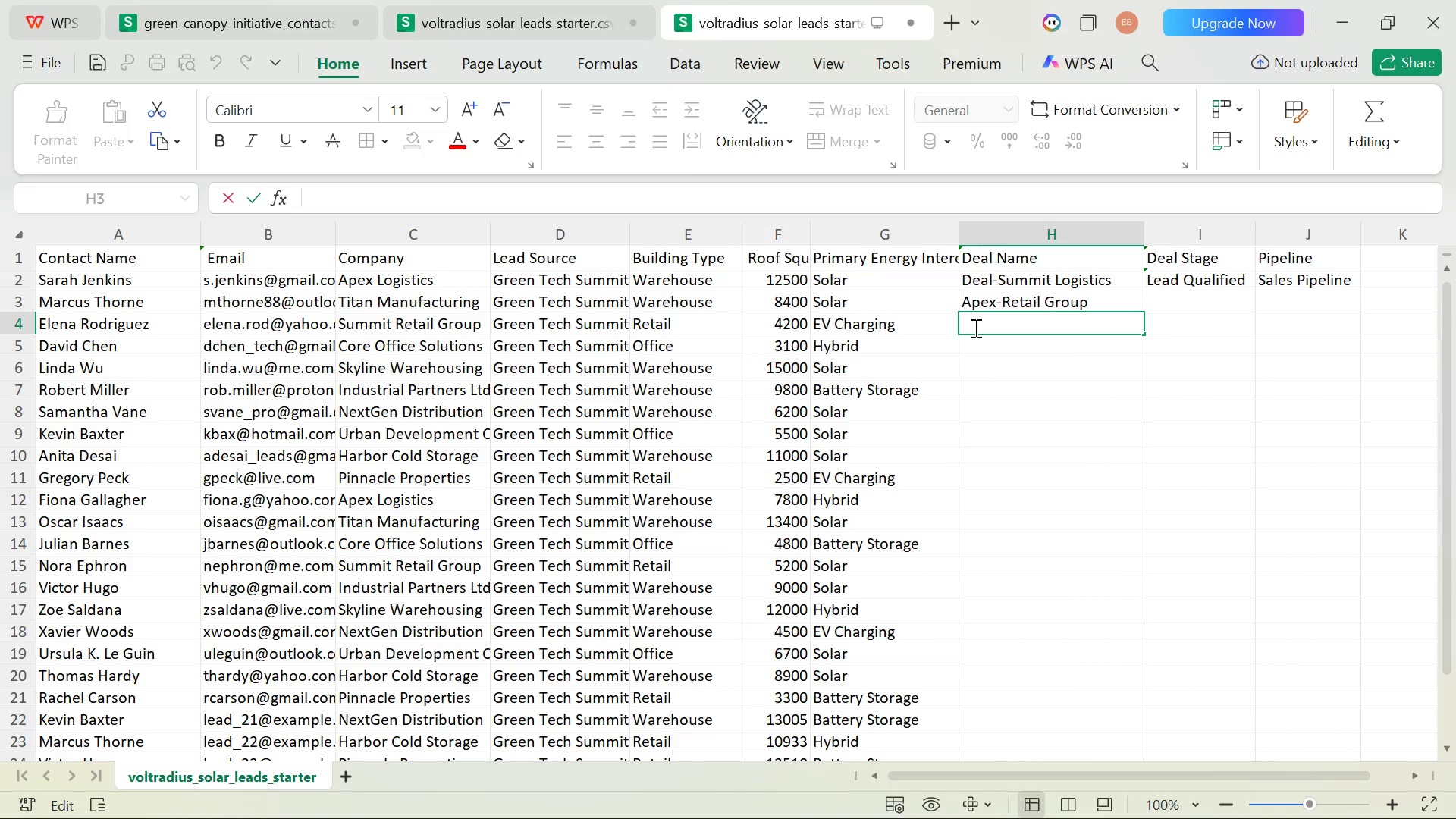 
type(Deal )
key(Backspace)
type(-Werhouse)
 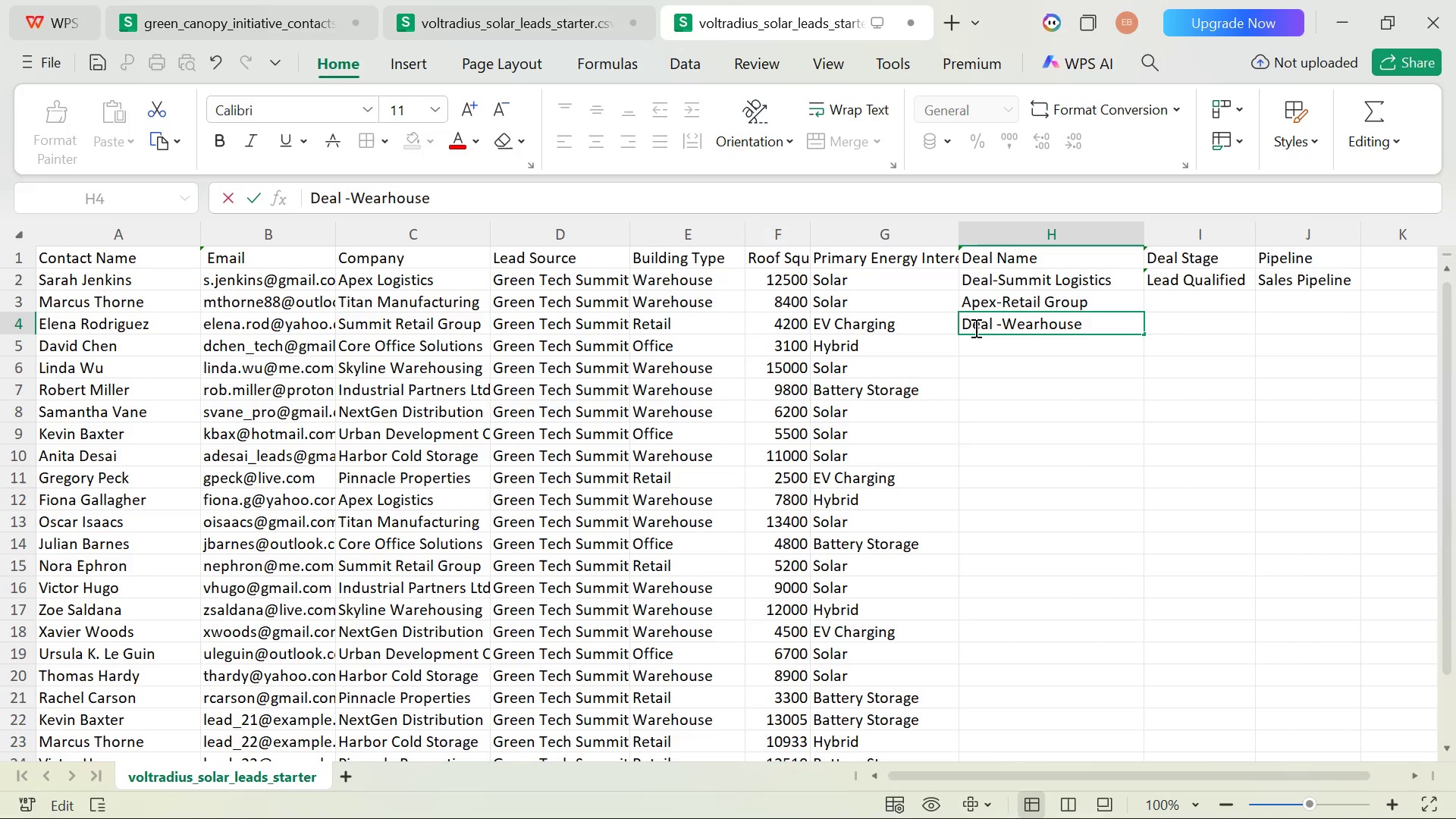 
hold_key(key=A, duration=19.88)
 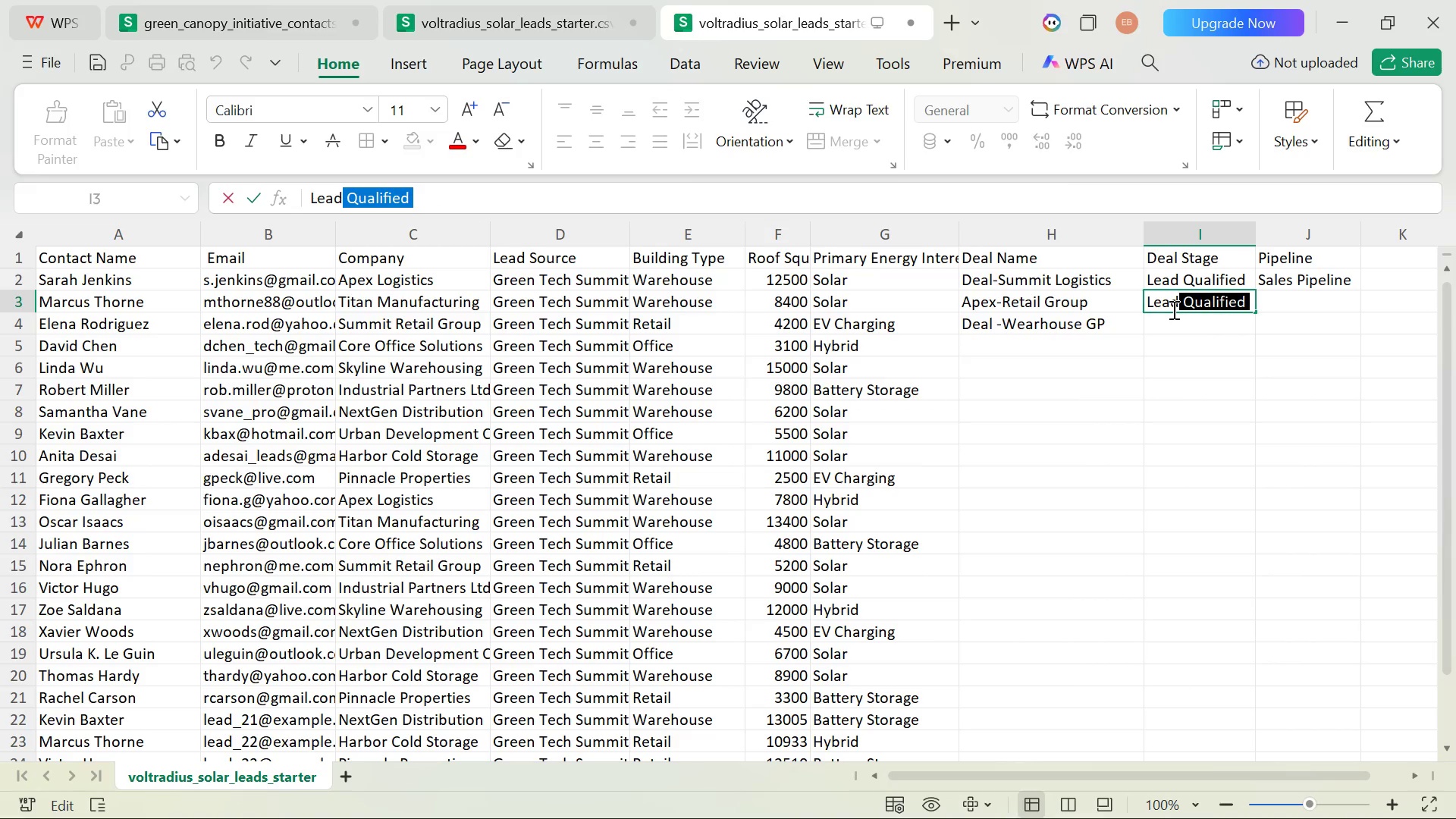 
type( Gp)
key(Backspace)
type(P)
 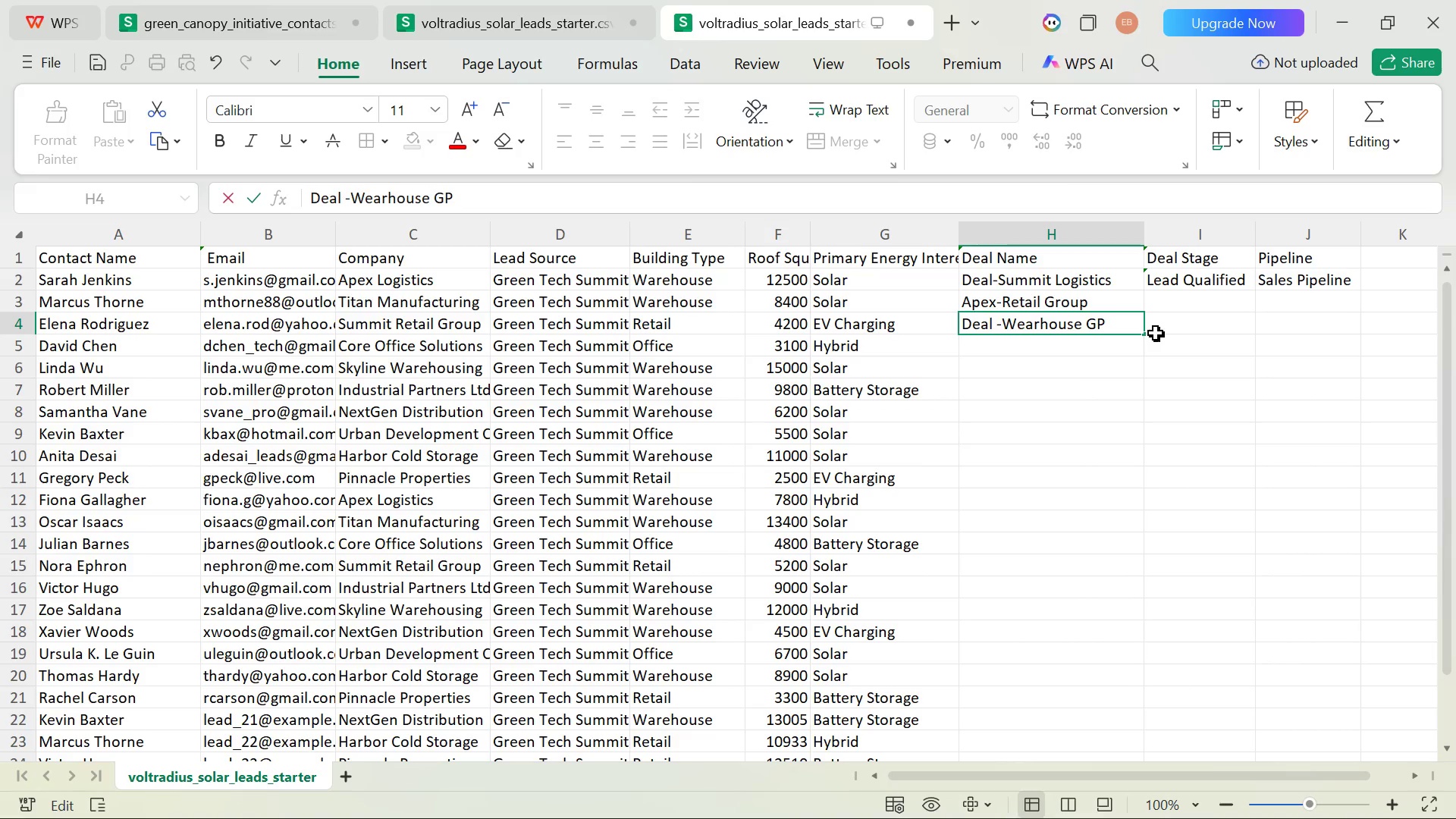 
double_click([1172, 309])
 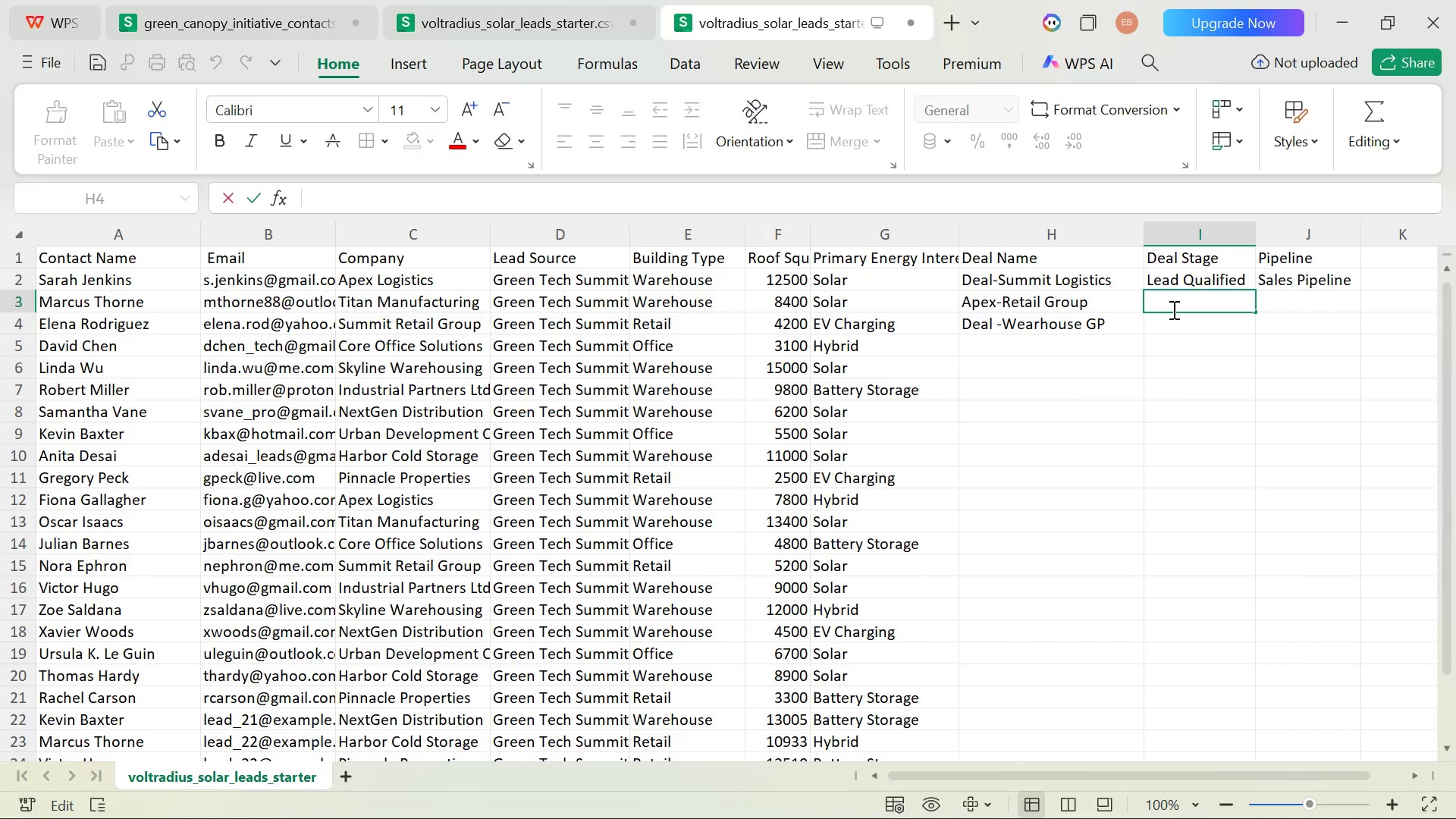 
type(Led)
 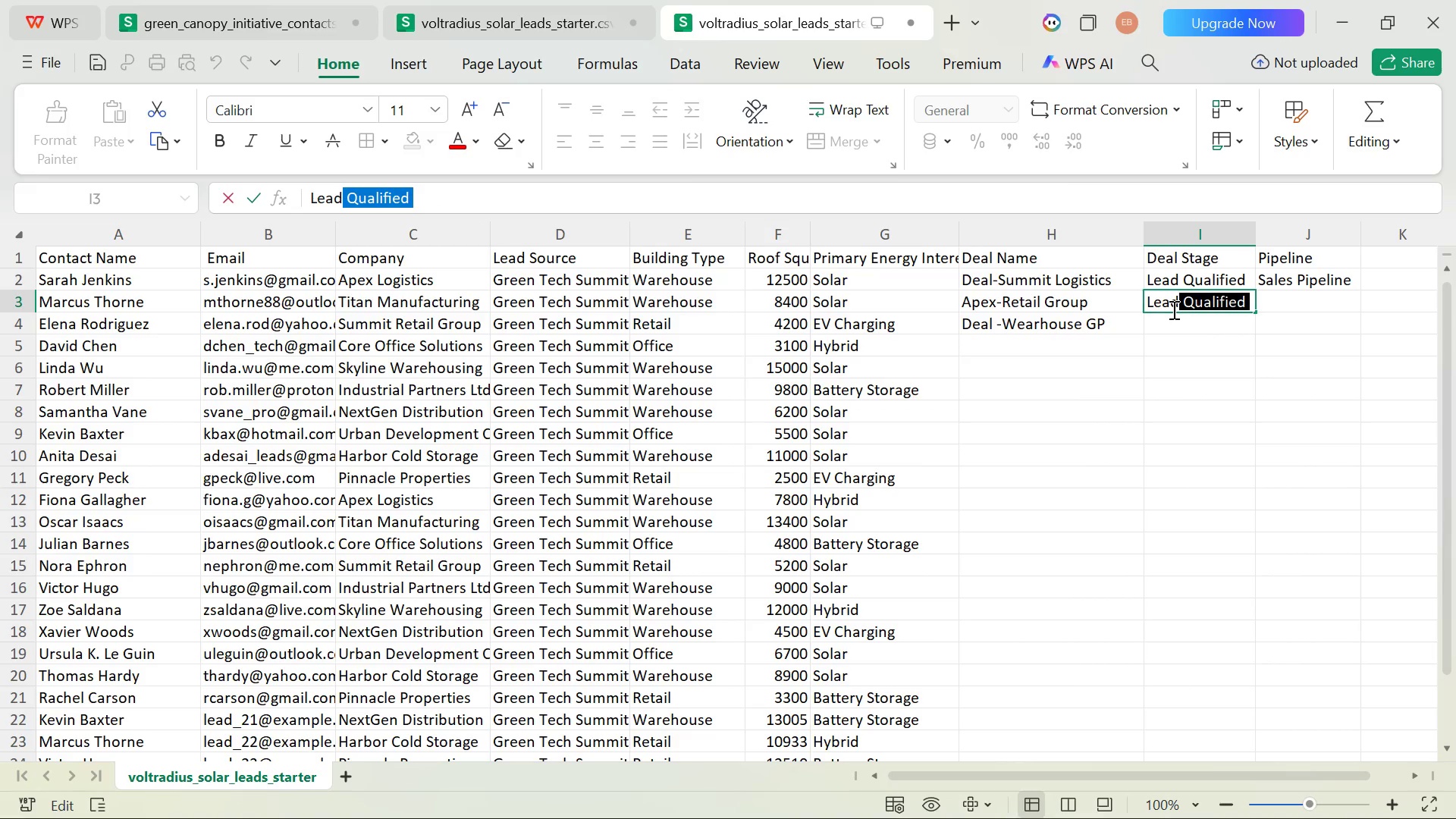 
key(ArrowRight)
 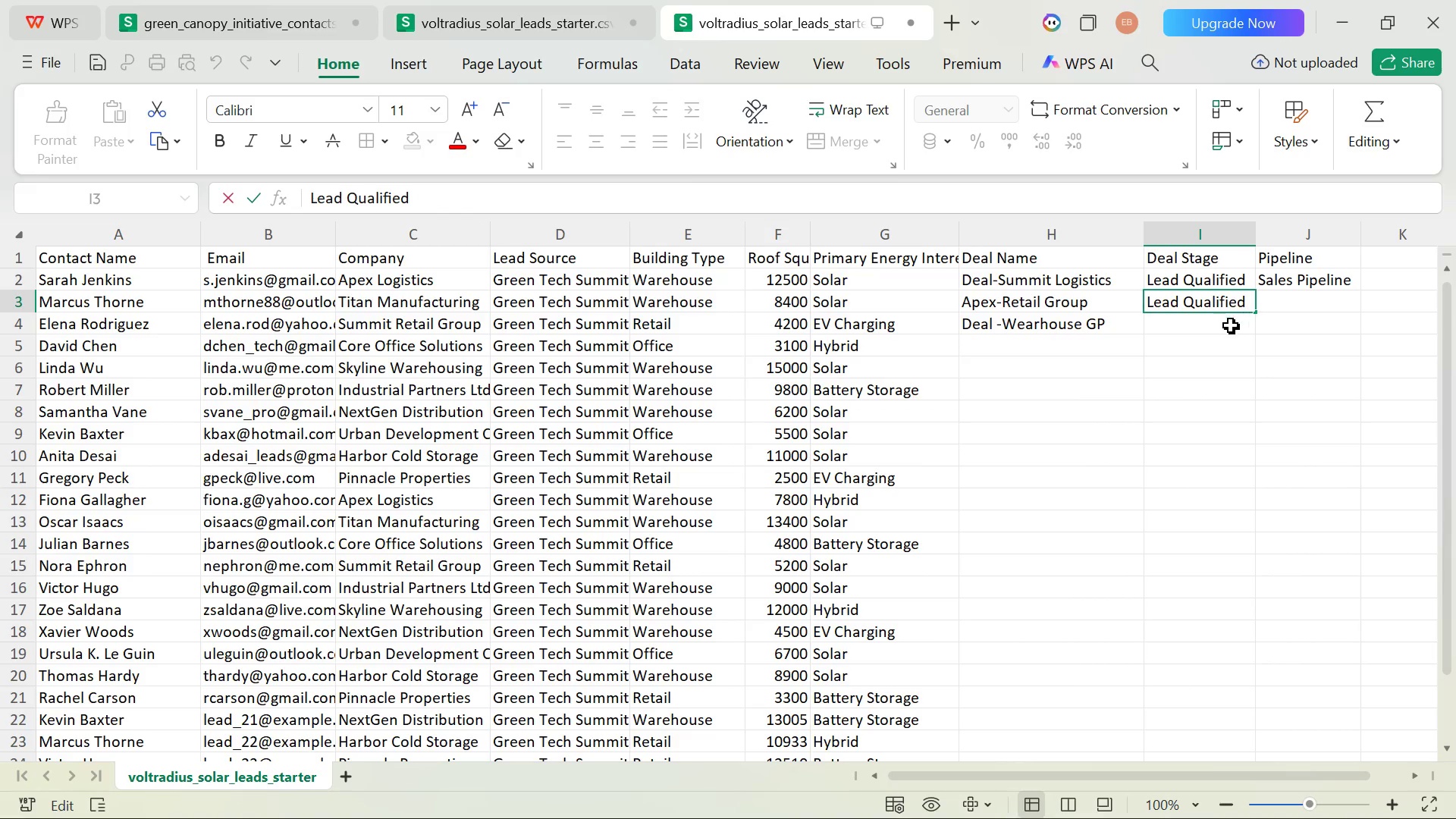 
double_click([1225, 328])
 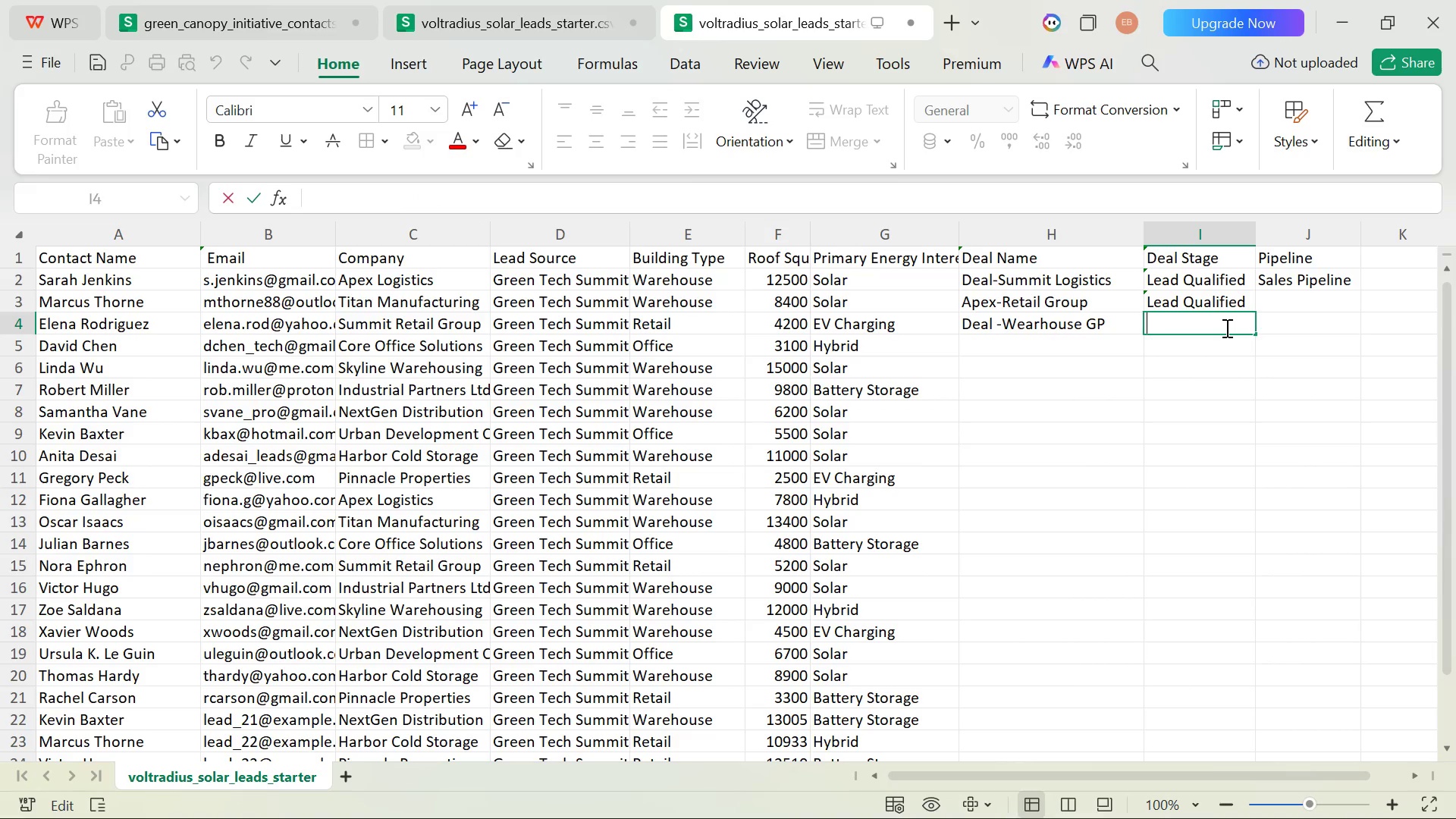 
type(Lead)
 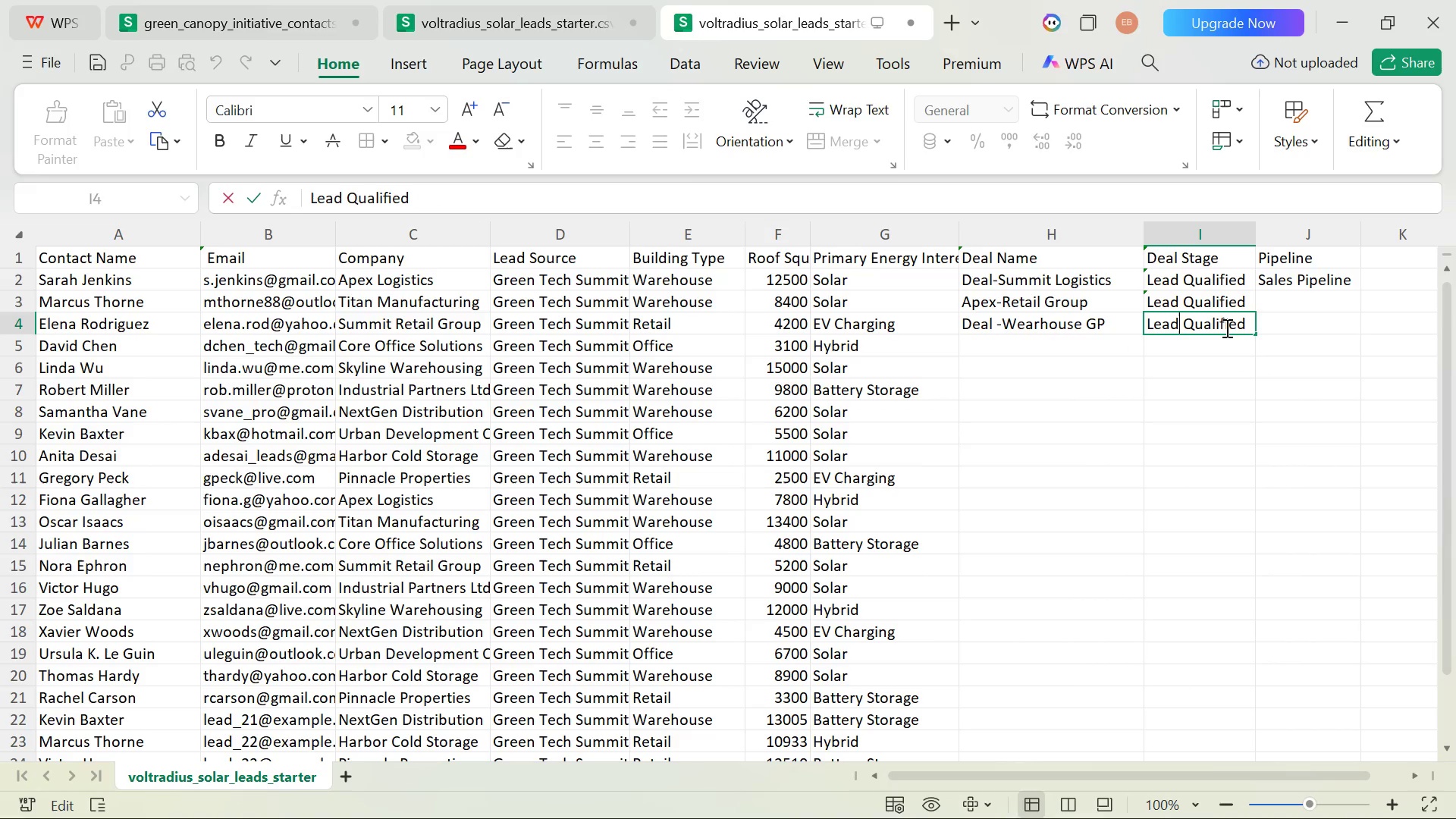 
key(ArrowRight)
 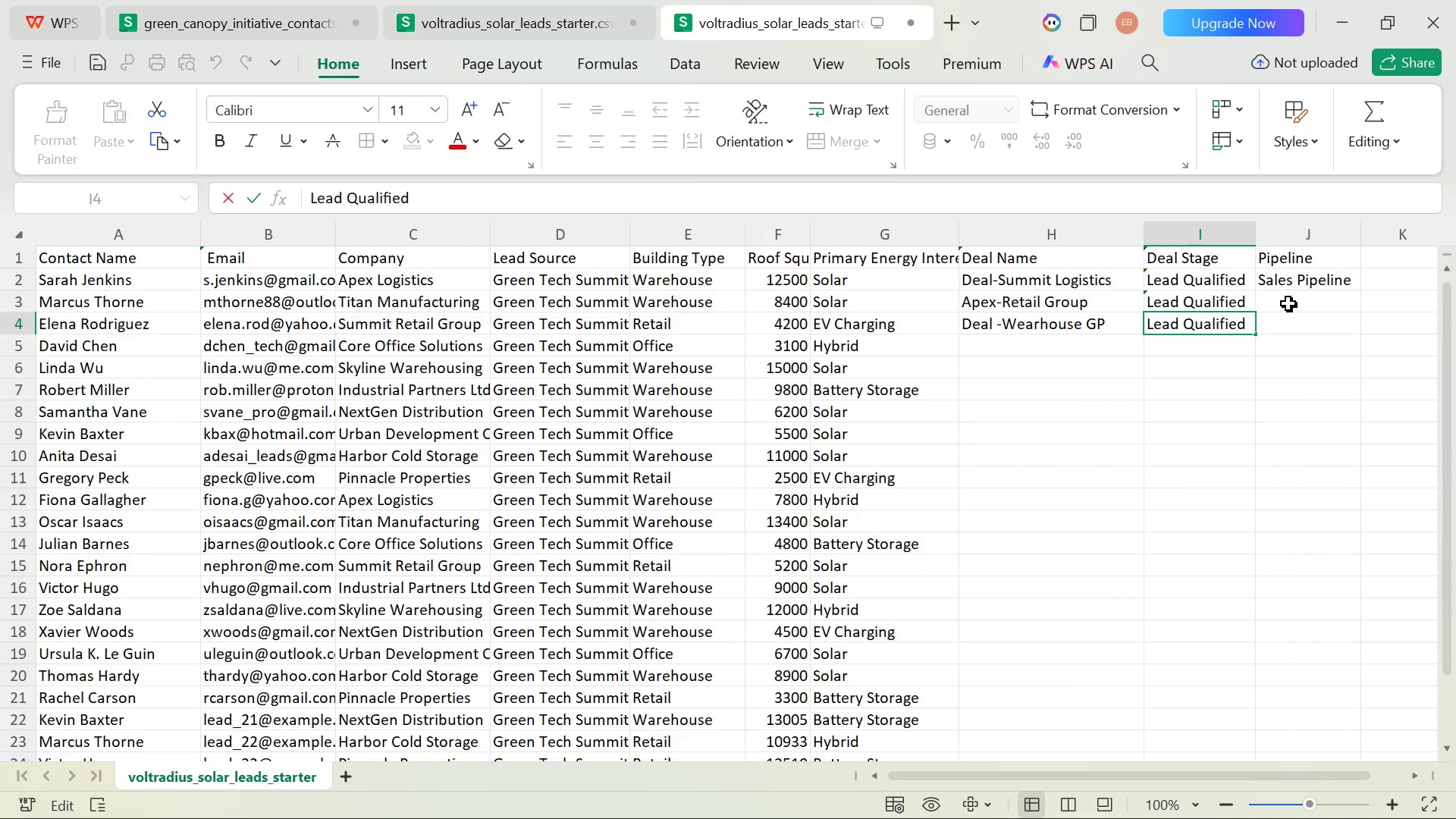 
double_click([1288, 303])
 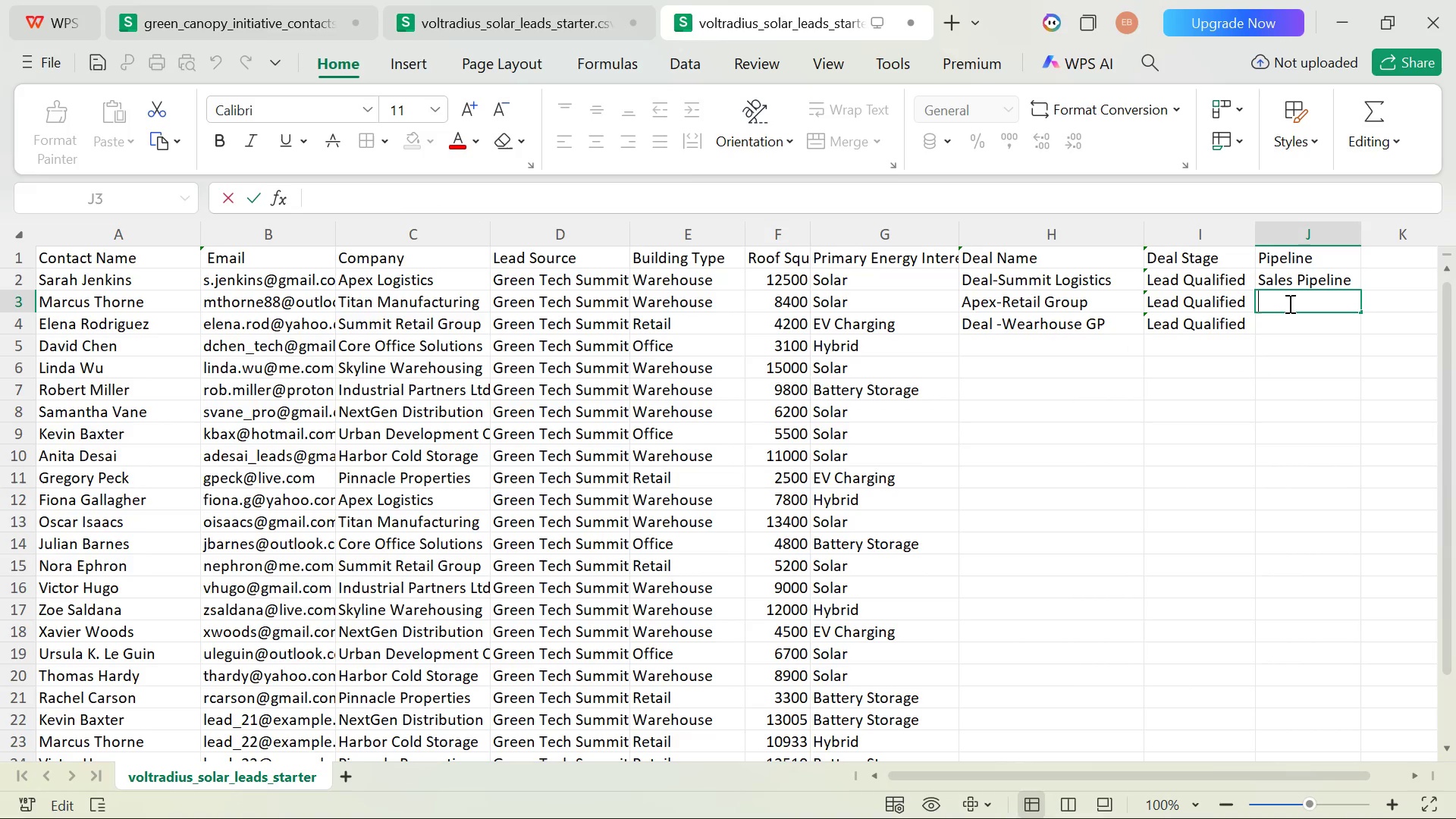 
type(Sales Pi)
 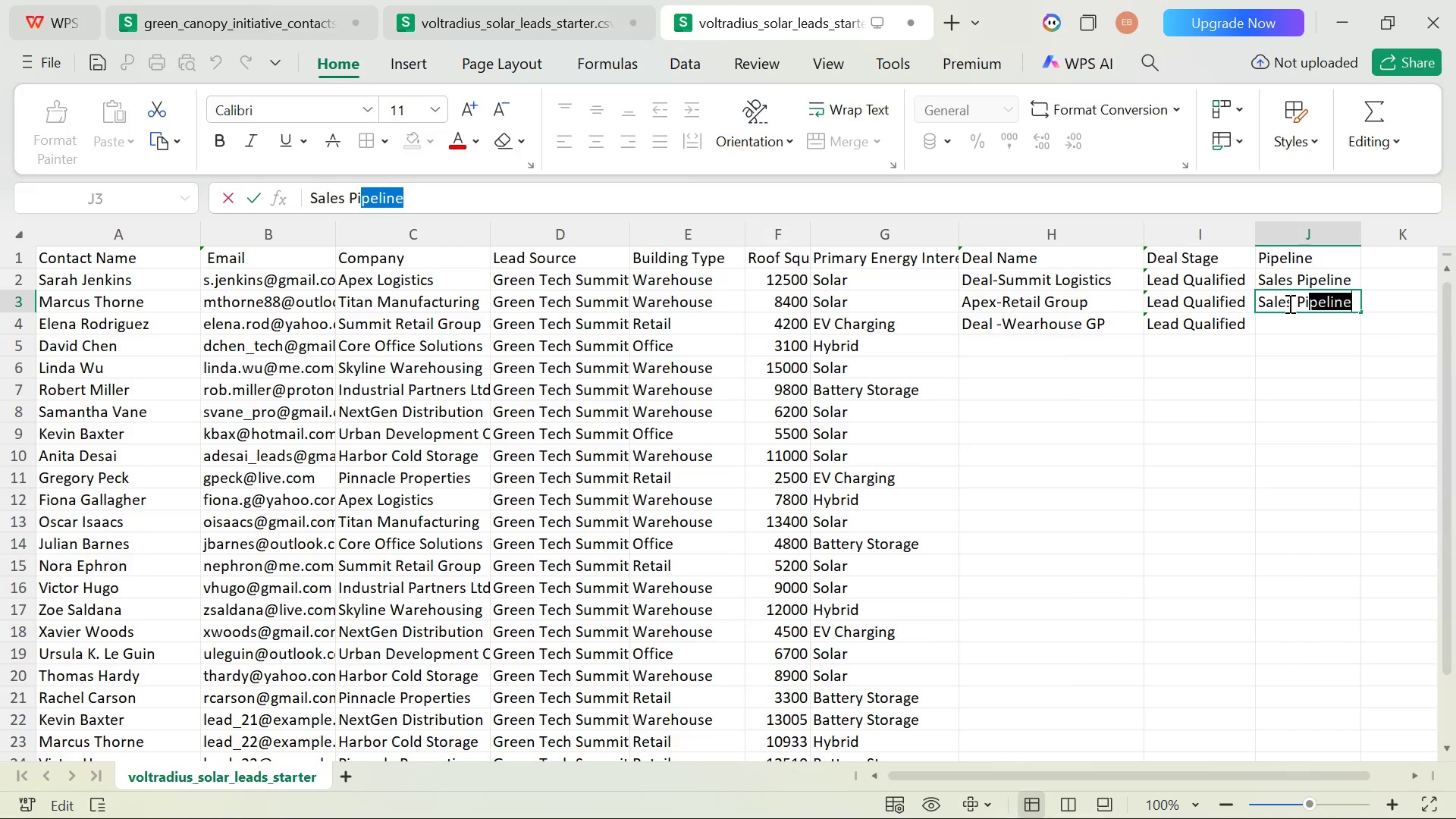 
key(ArrowRight)
 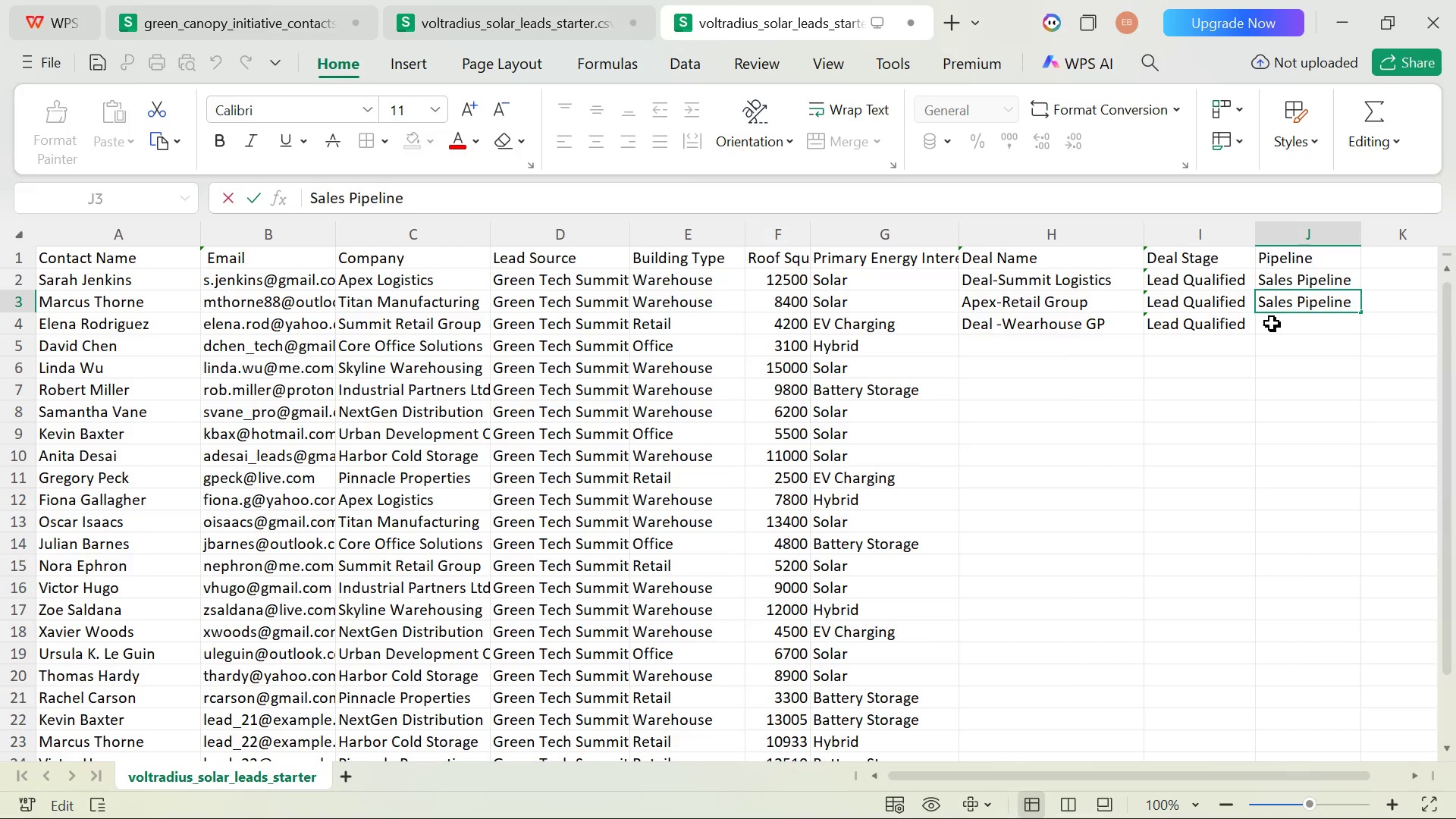 
double_click([1272, 323])
 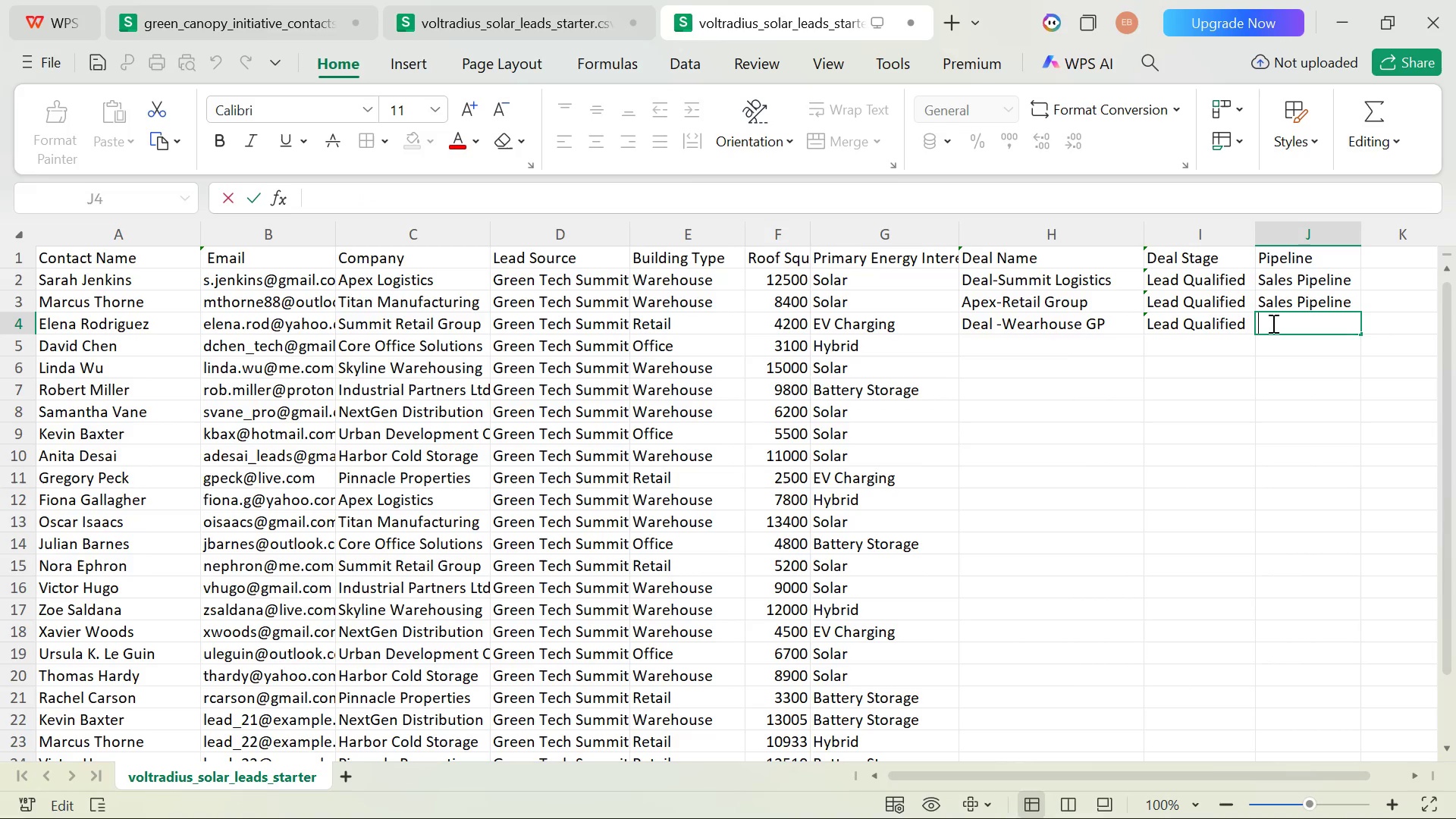 
type(Sa)
 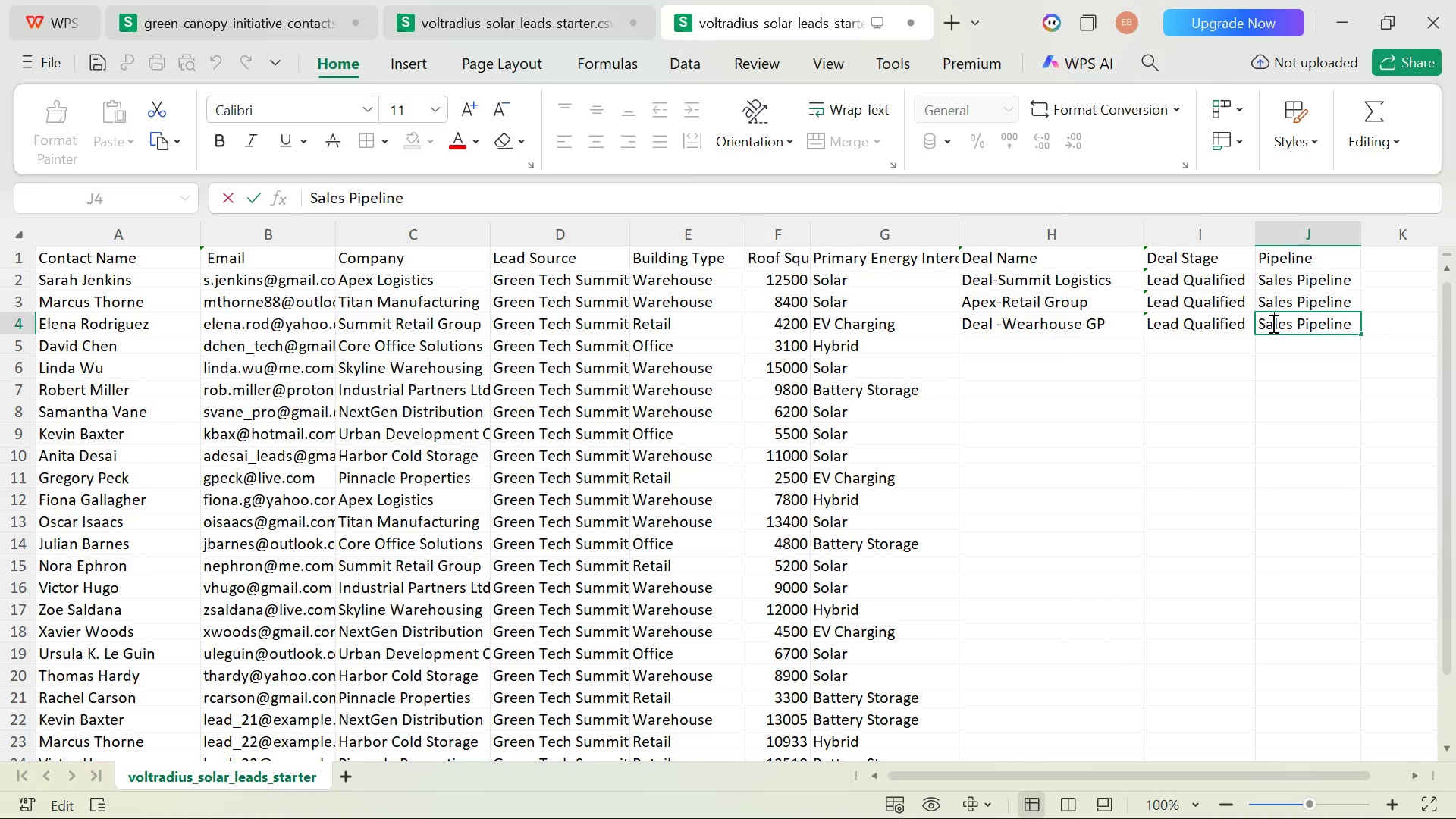 
key(ArrowRight)
 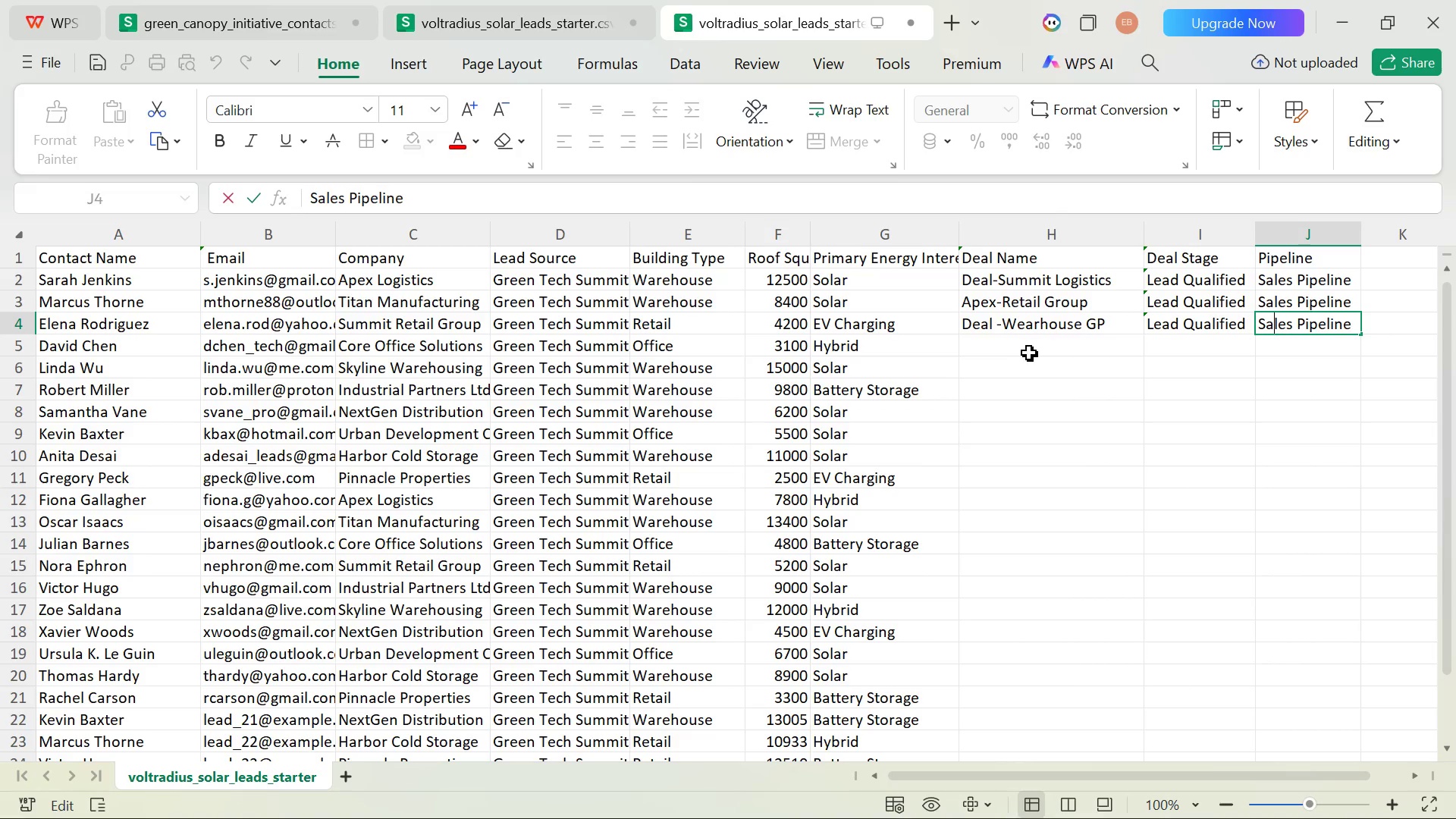 
left_click([1026, 353])
 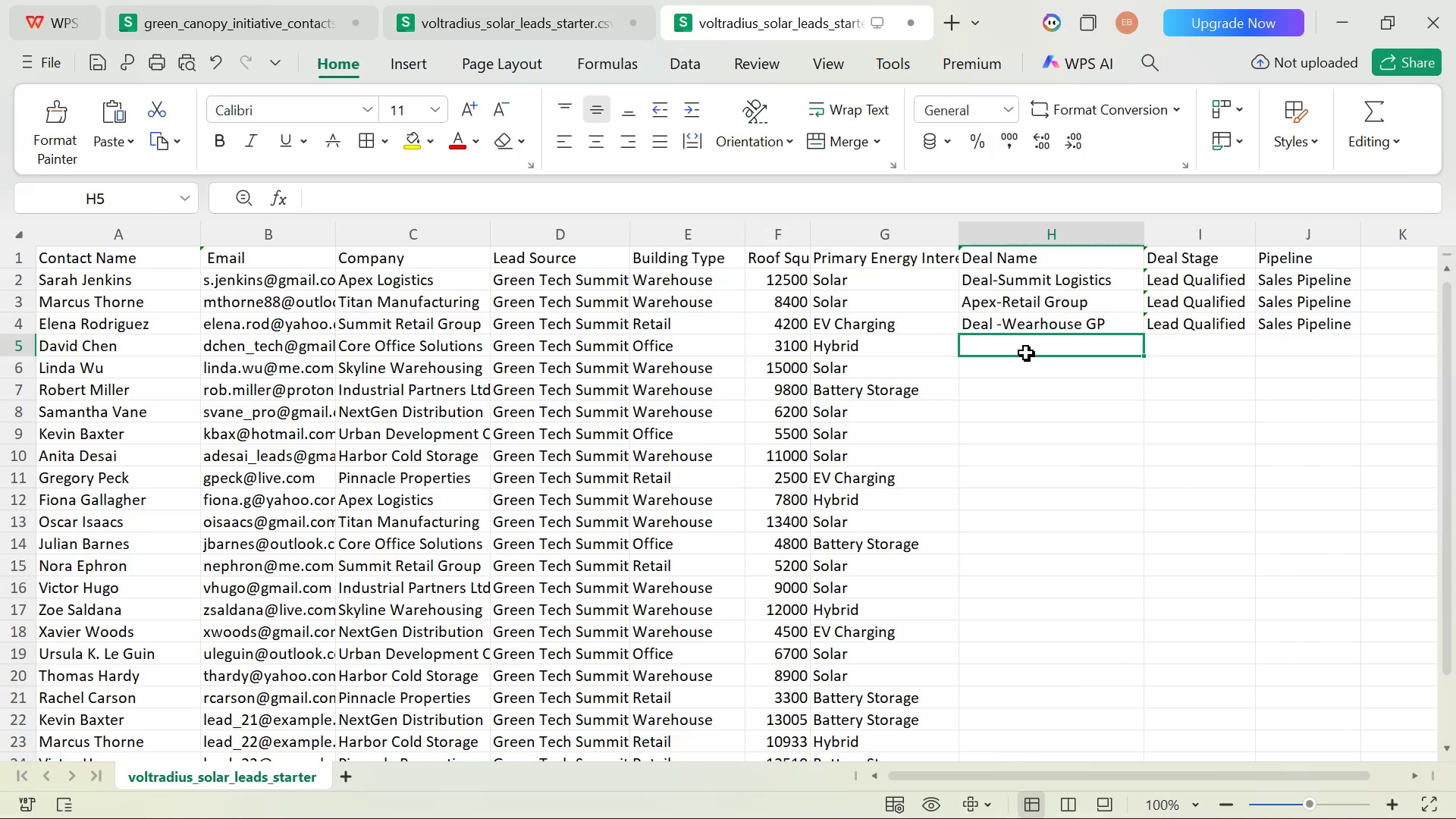 
double_click([1026, 353])
 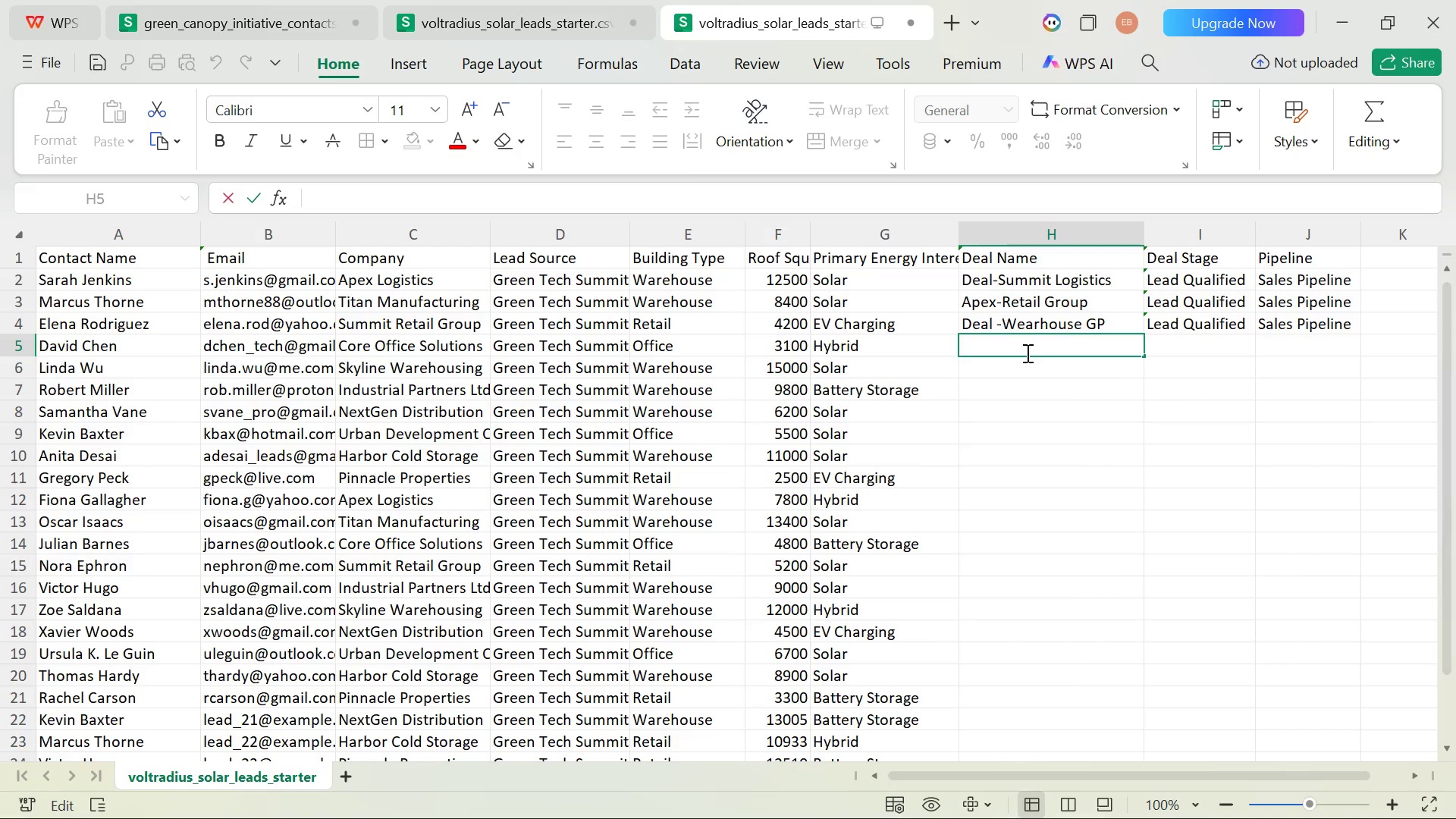 
type(Deal-Nord)
 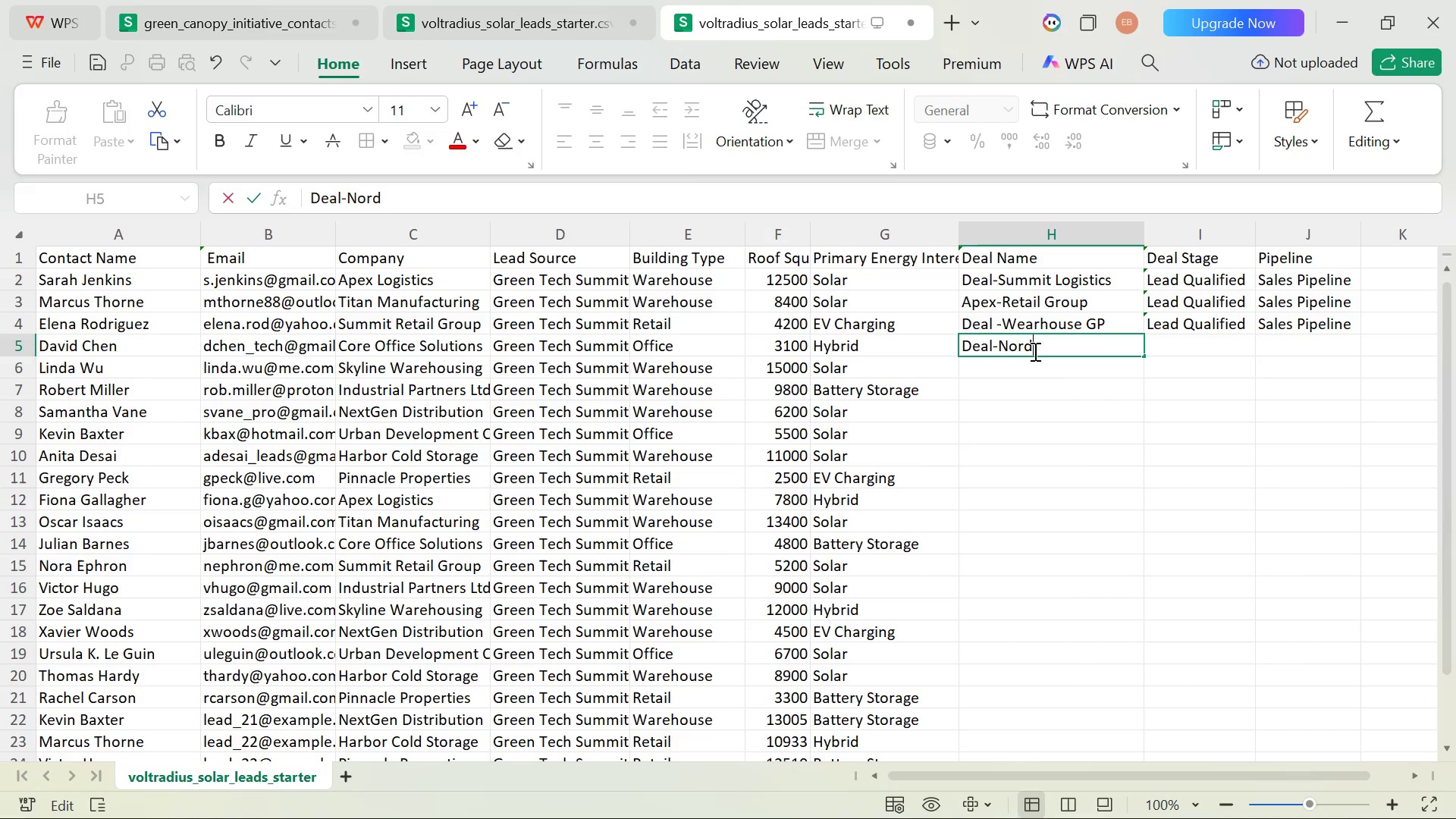 
wait(7.73)
 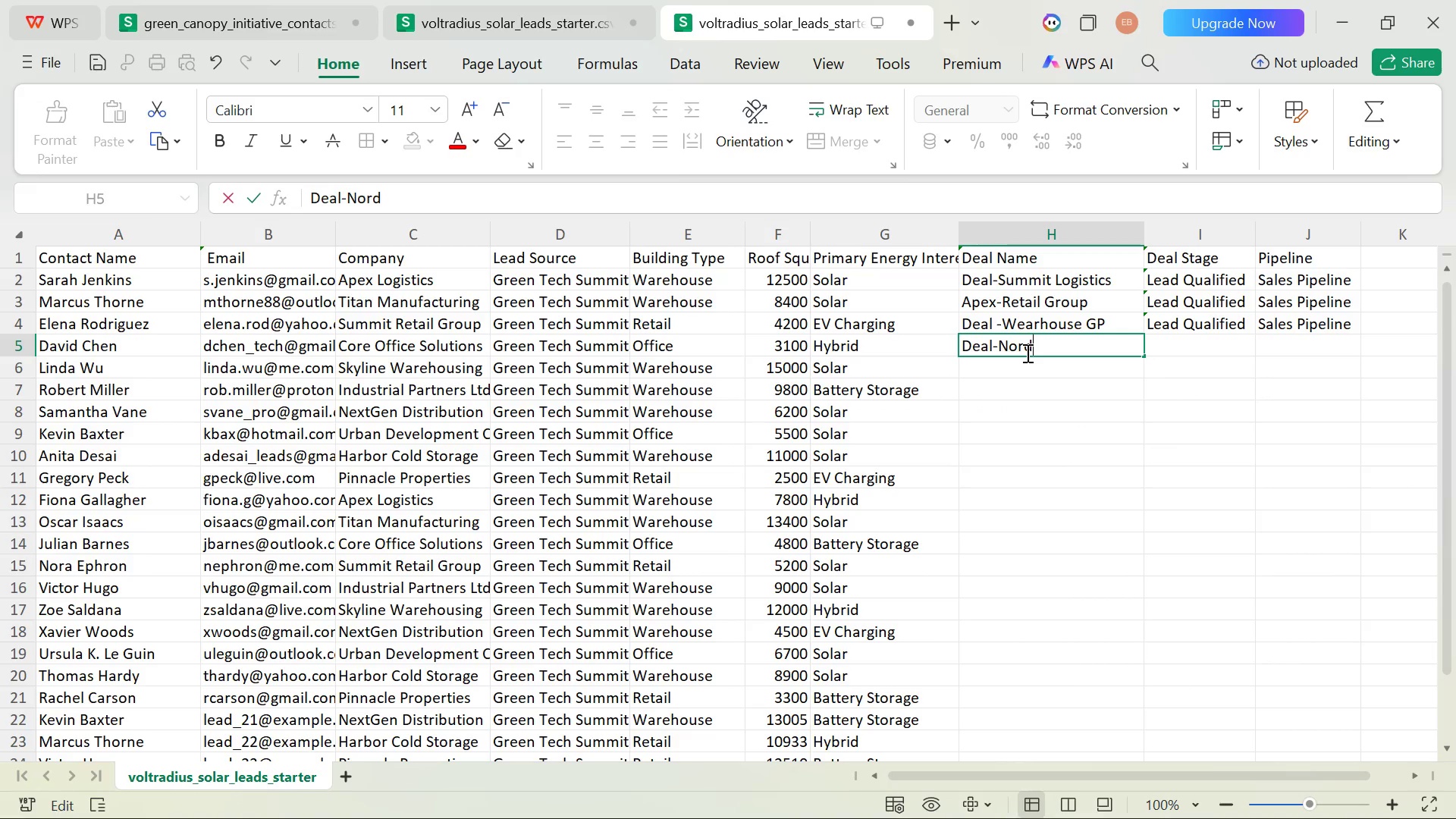 
type( ic)
 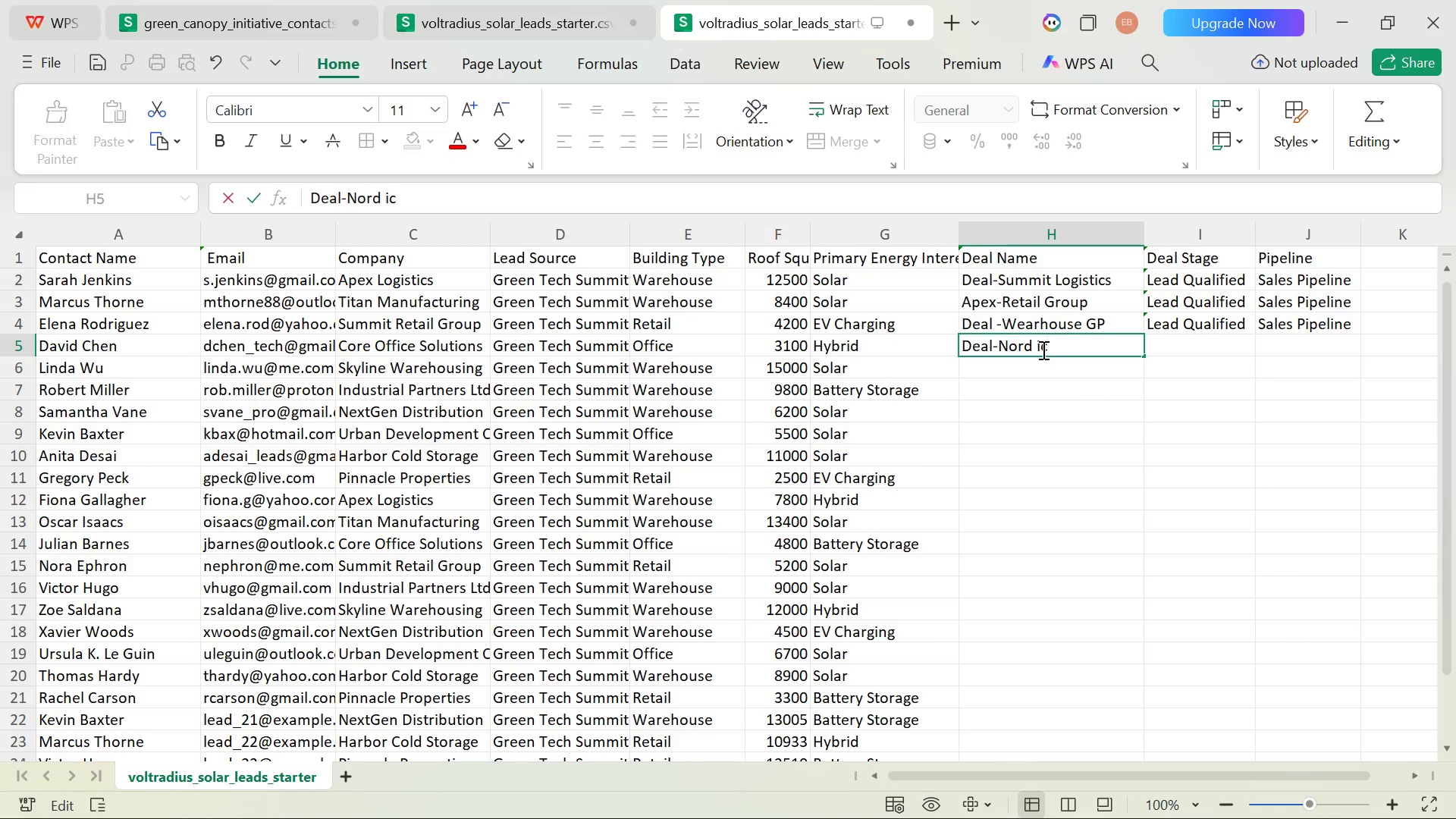 
wait(5.61)
 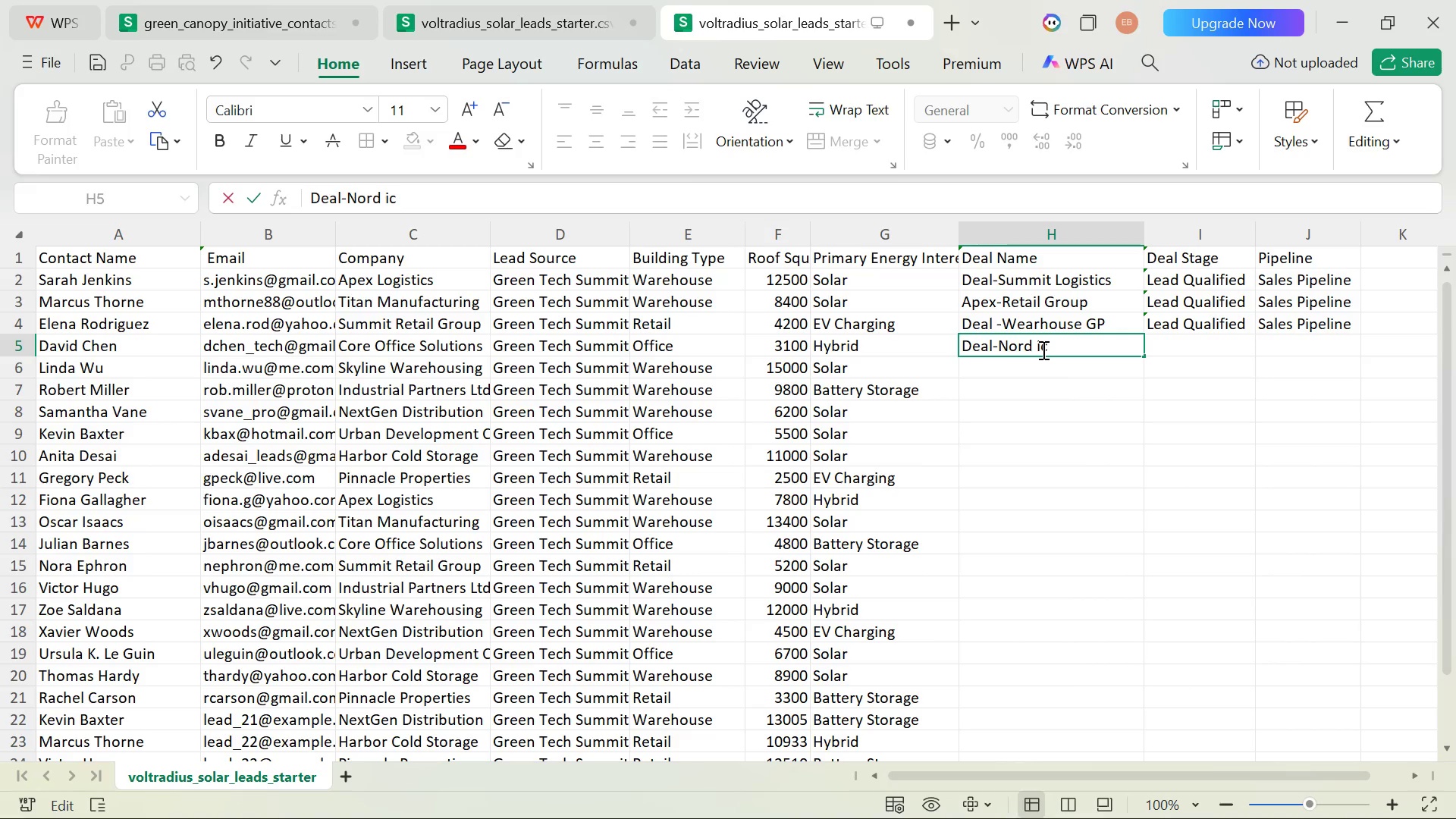 
key(Backspace)
key(Backspace)
key(Backspace)
type(ic Develoment )
 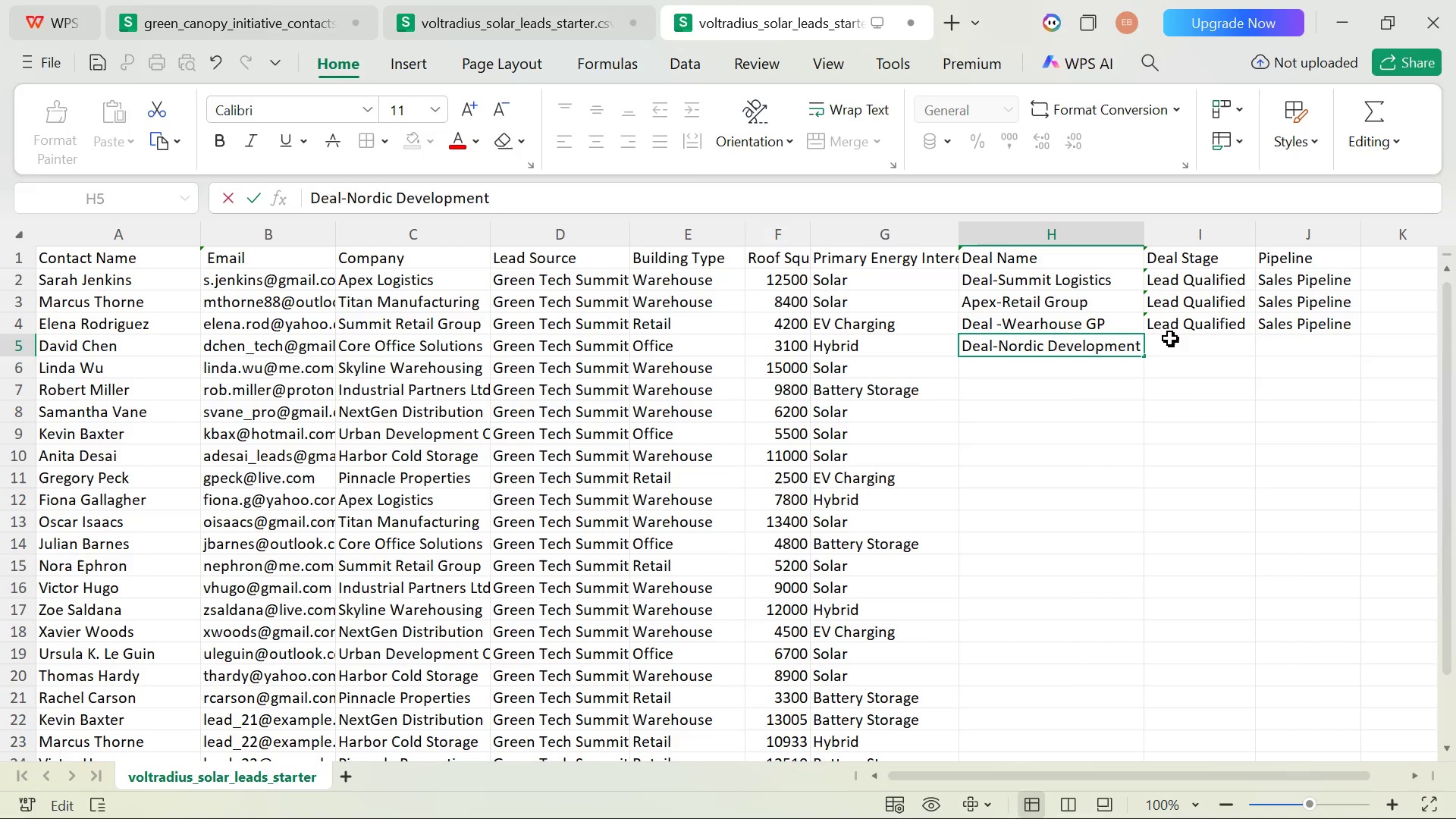 
left_click([1178, 343])
 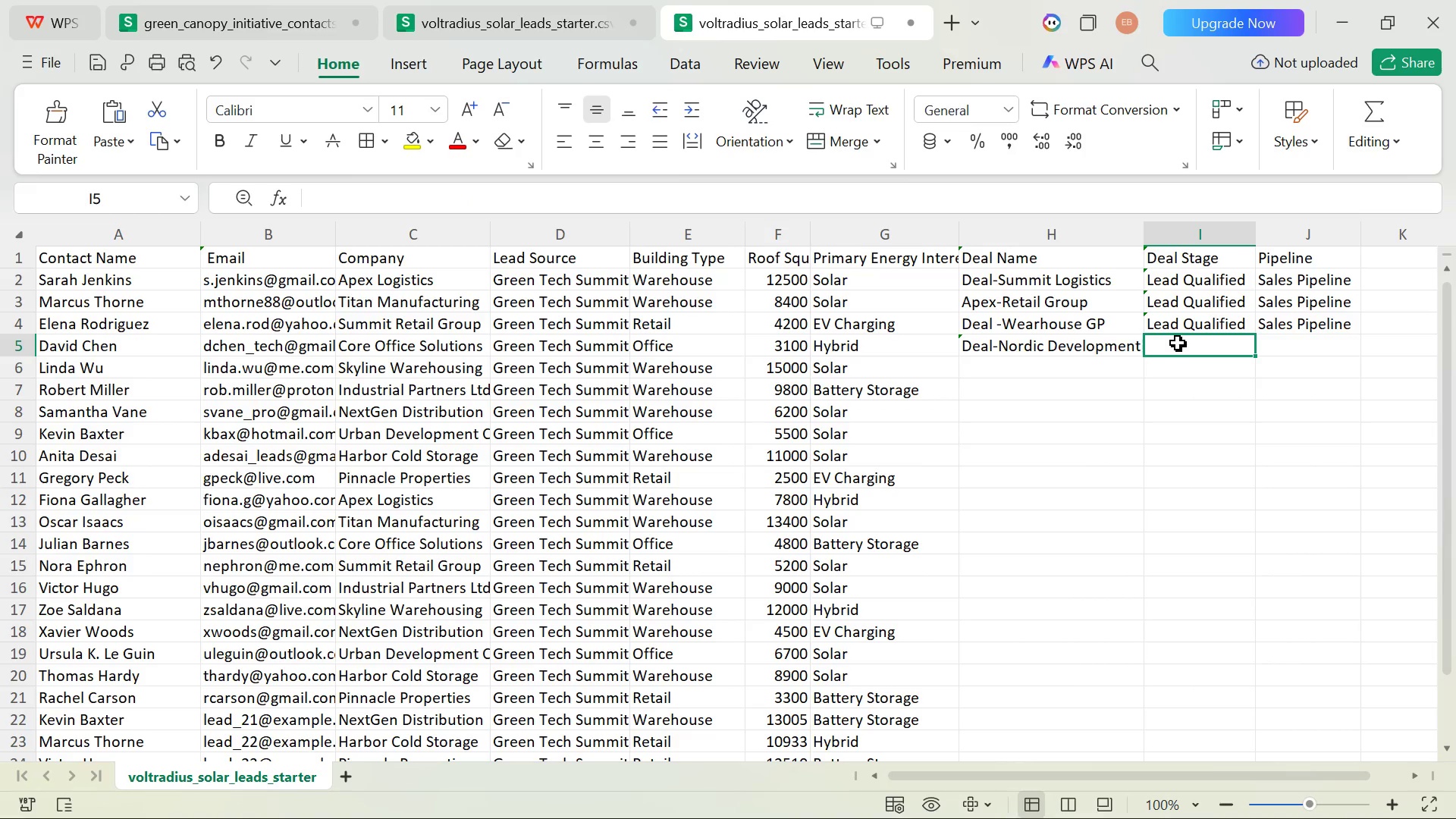 
type(La)
 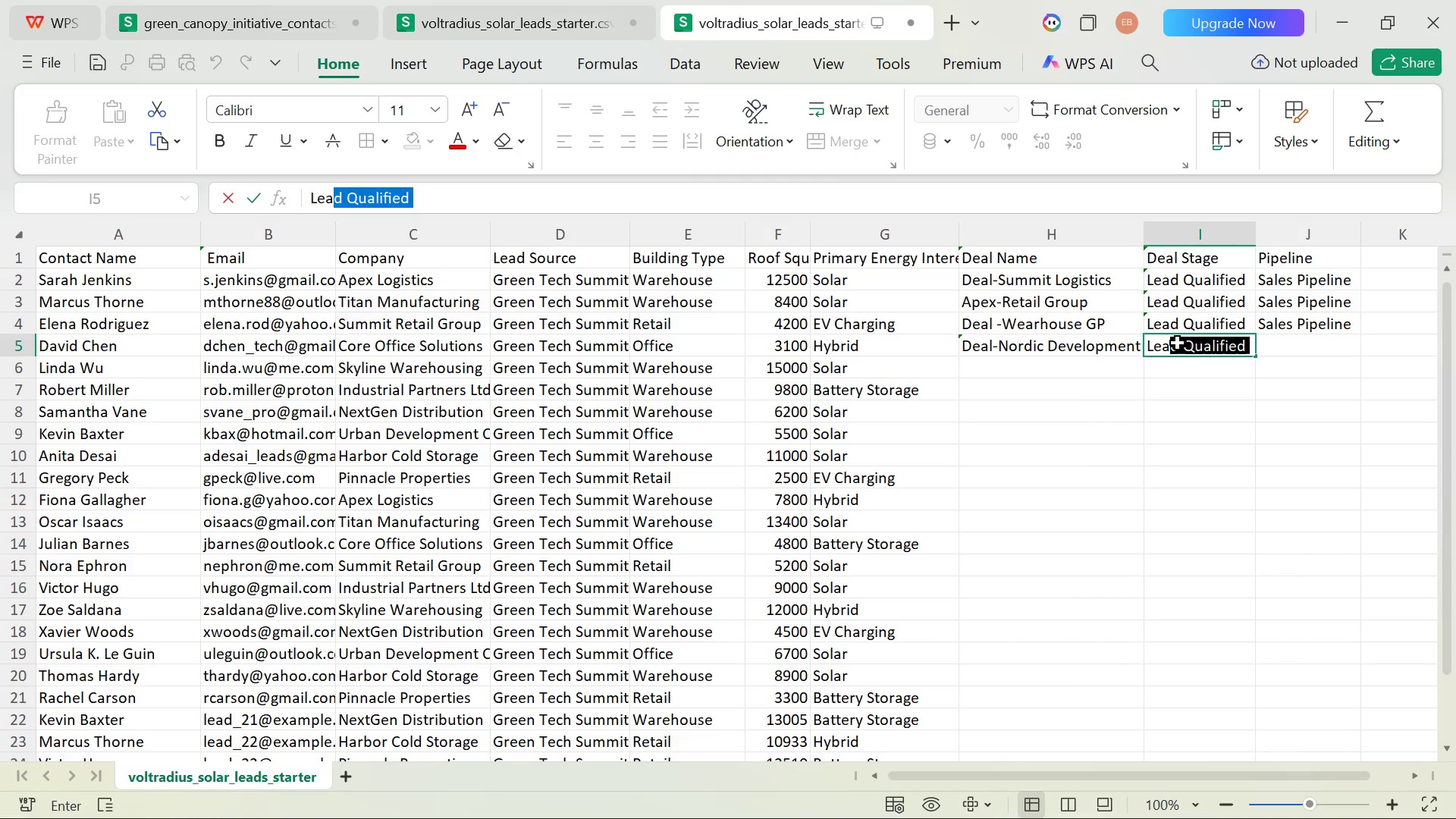 
key(ArrowRight)
 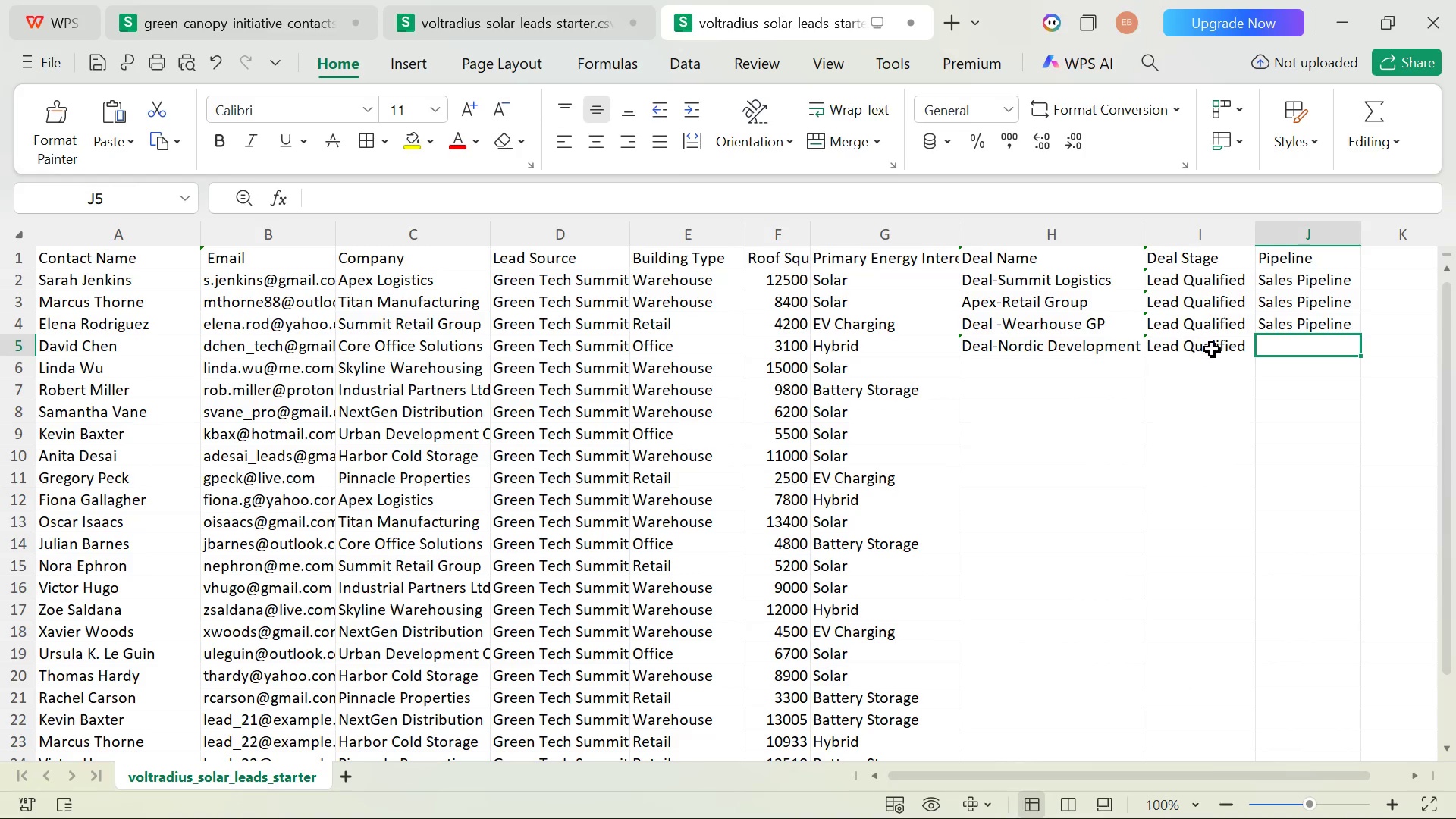 
key(Shift+S)
 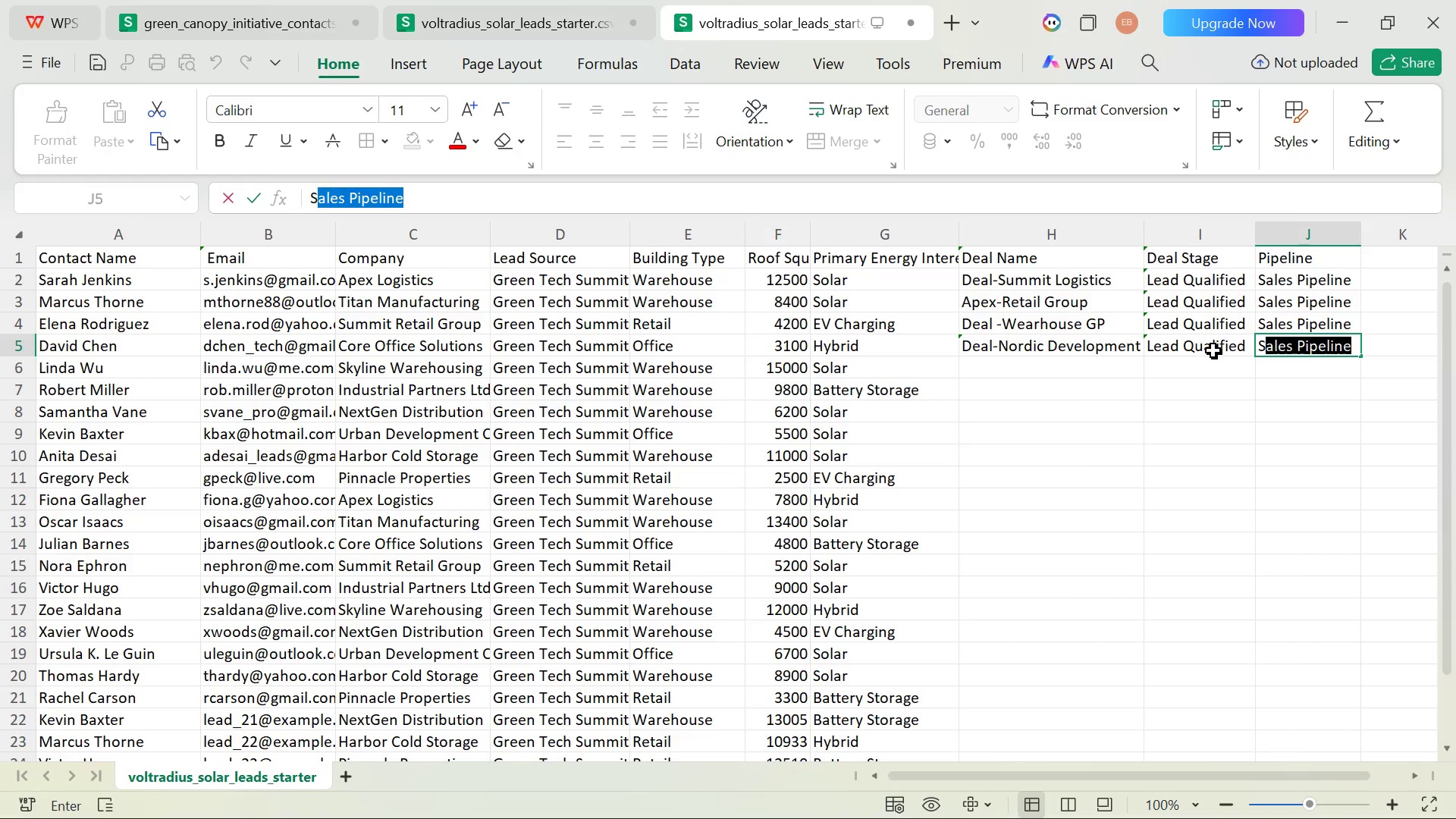 
key(ArrowRight)
 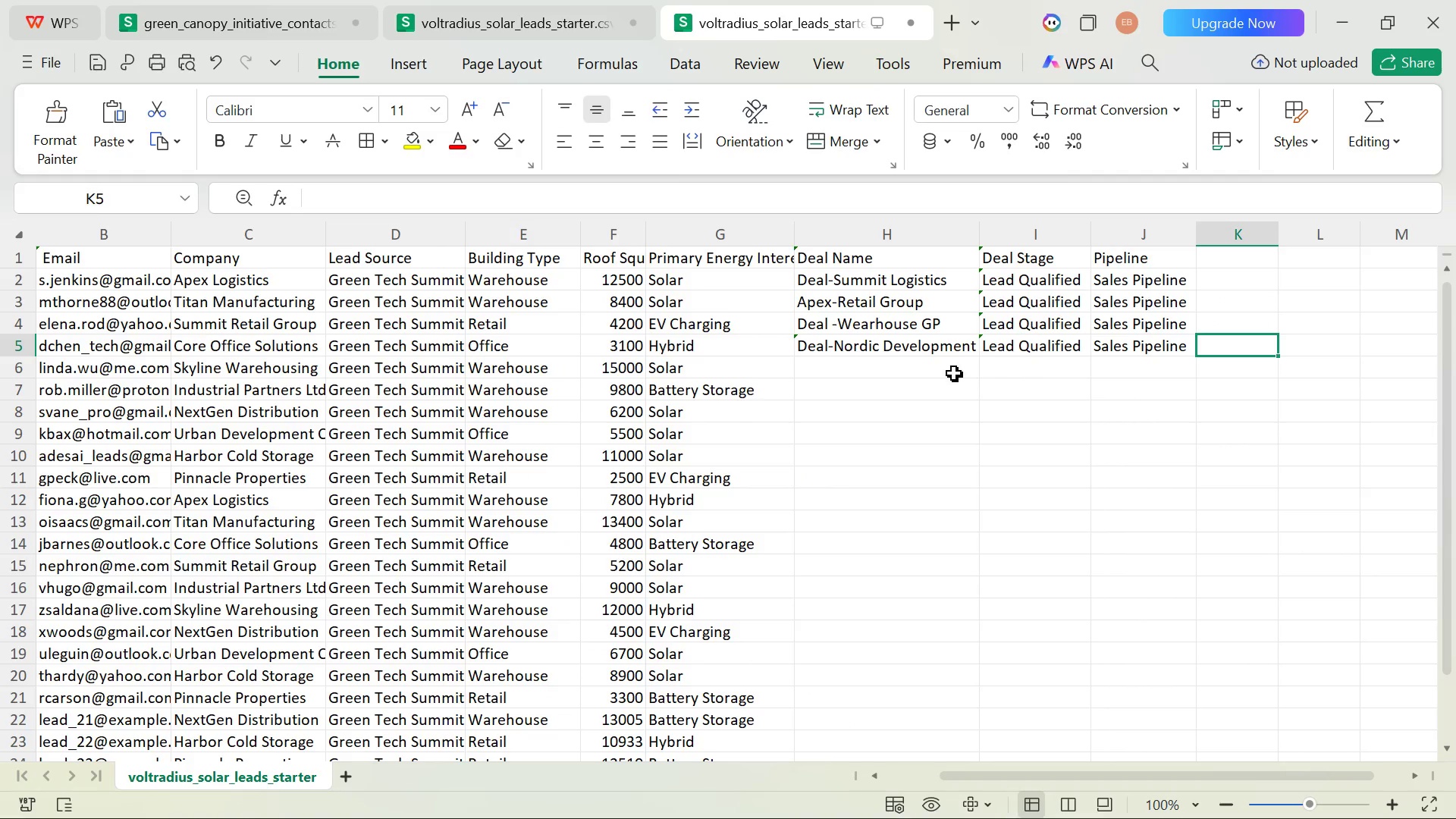 
left_click([871, 372])
 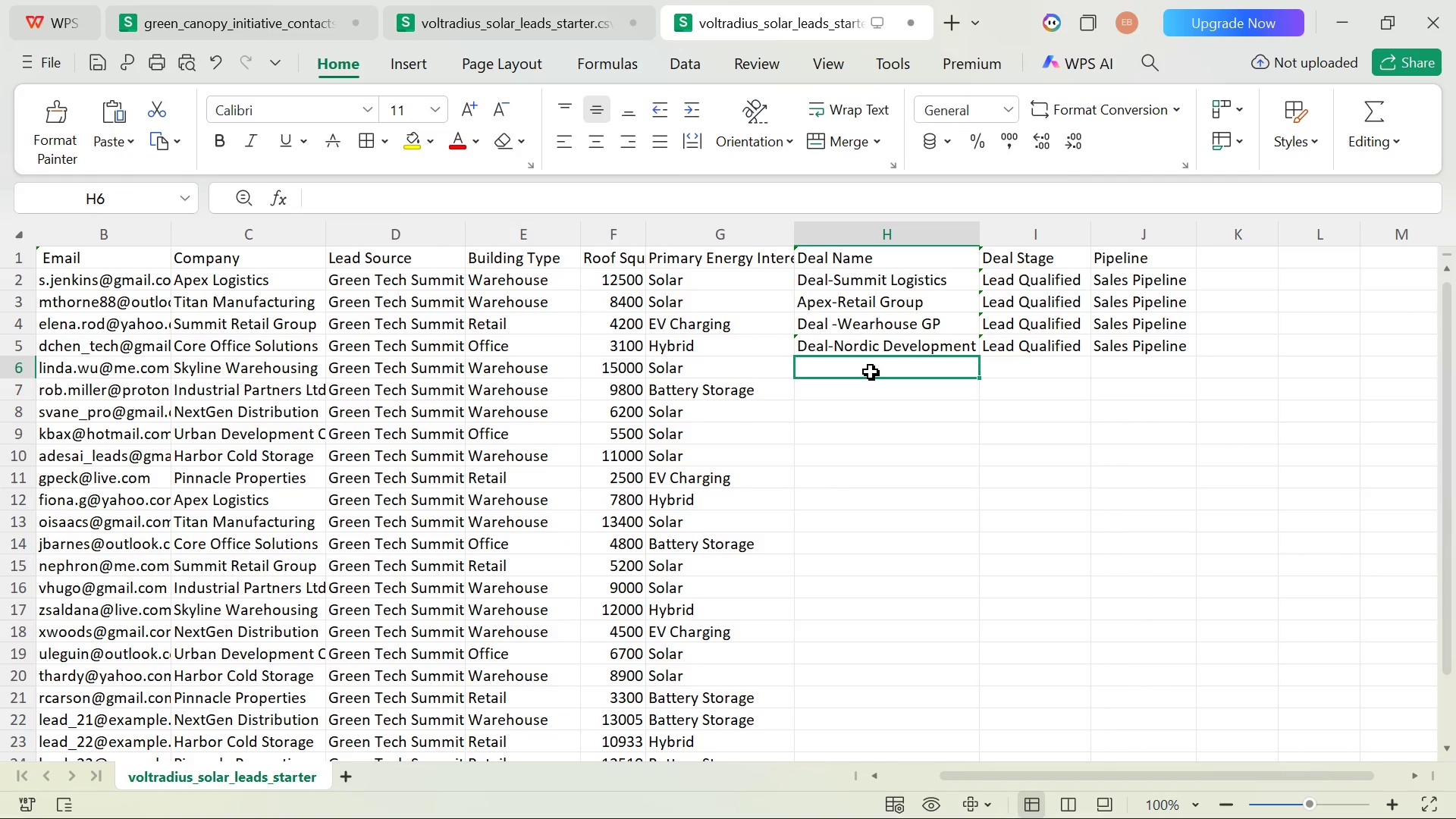 
wait(9.56)
 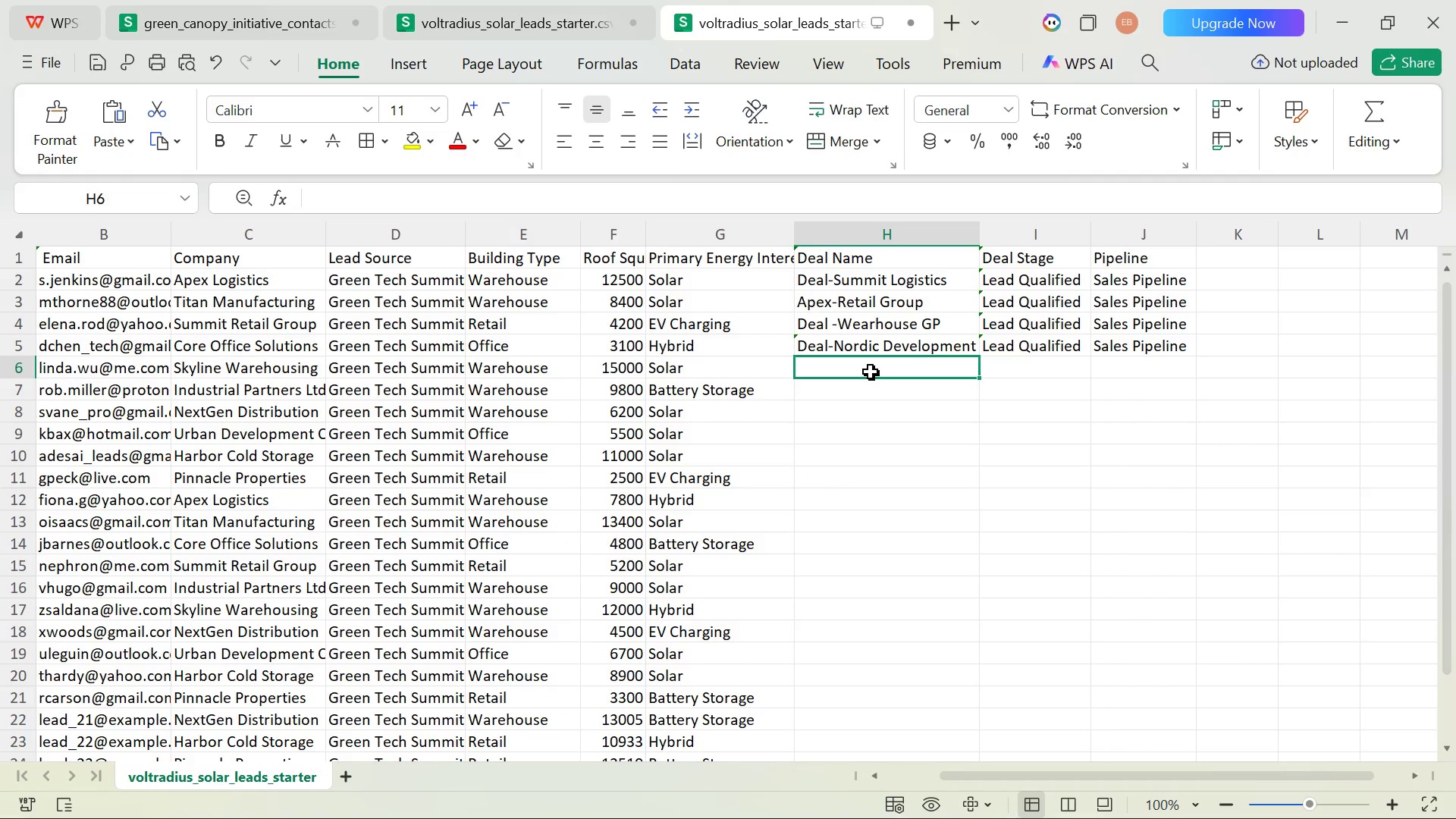 
type(Deal-Sunlink P)
key(Backspace)
type(Power)
 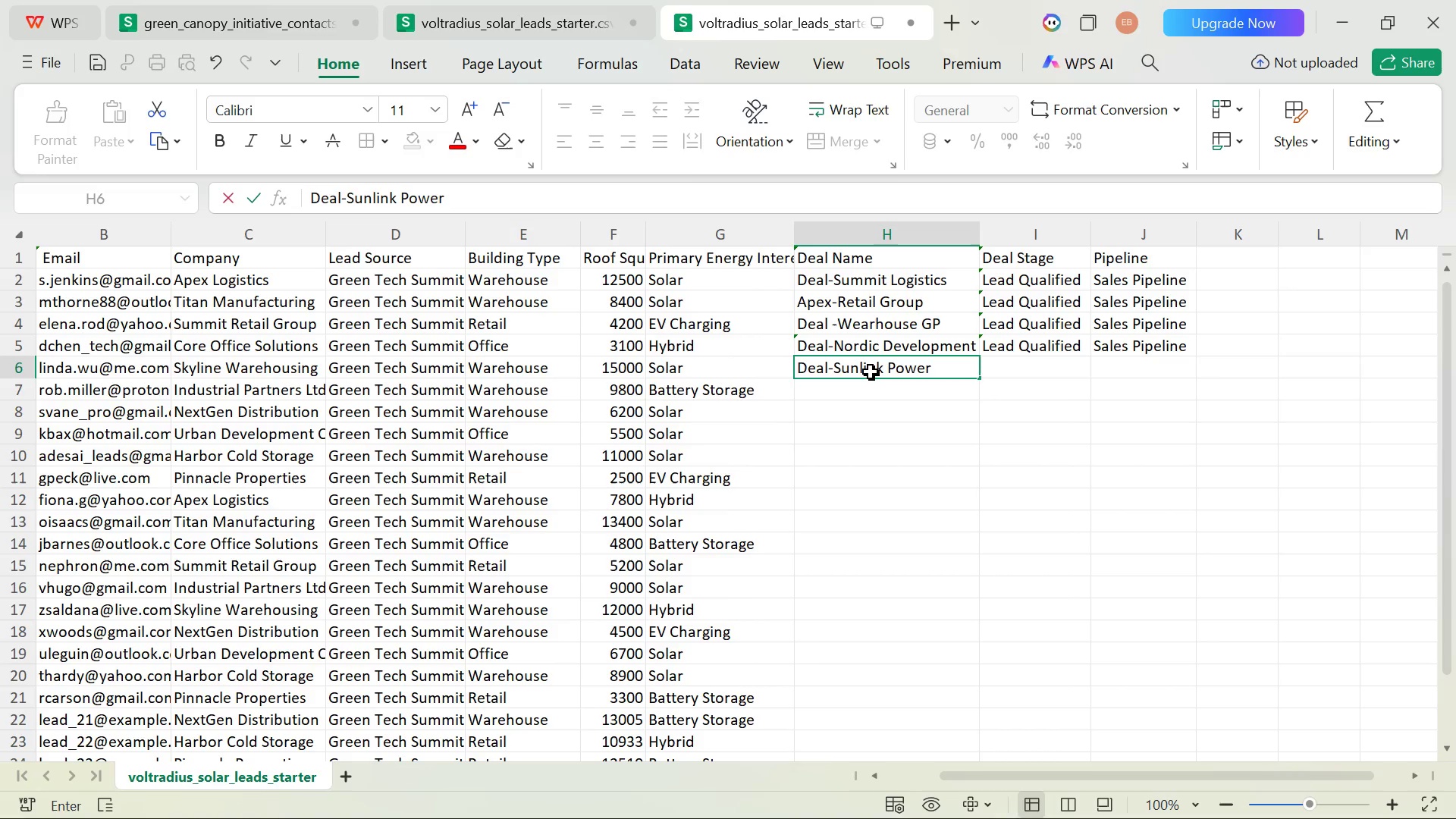 
left_click([1011, 363])
 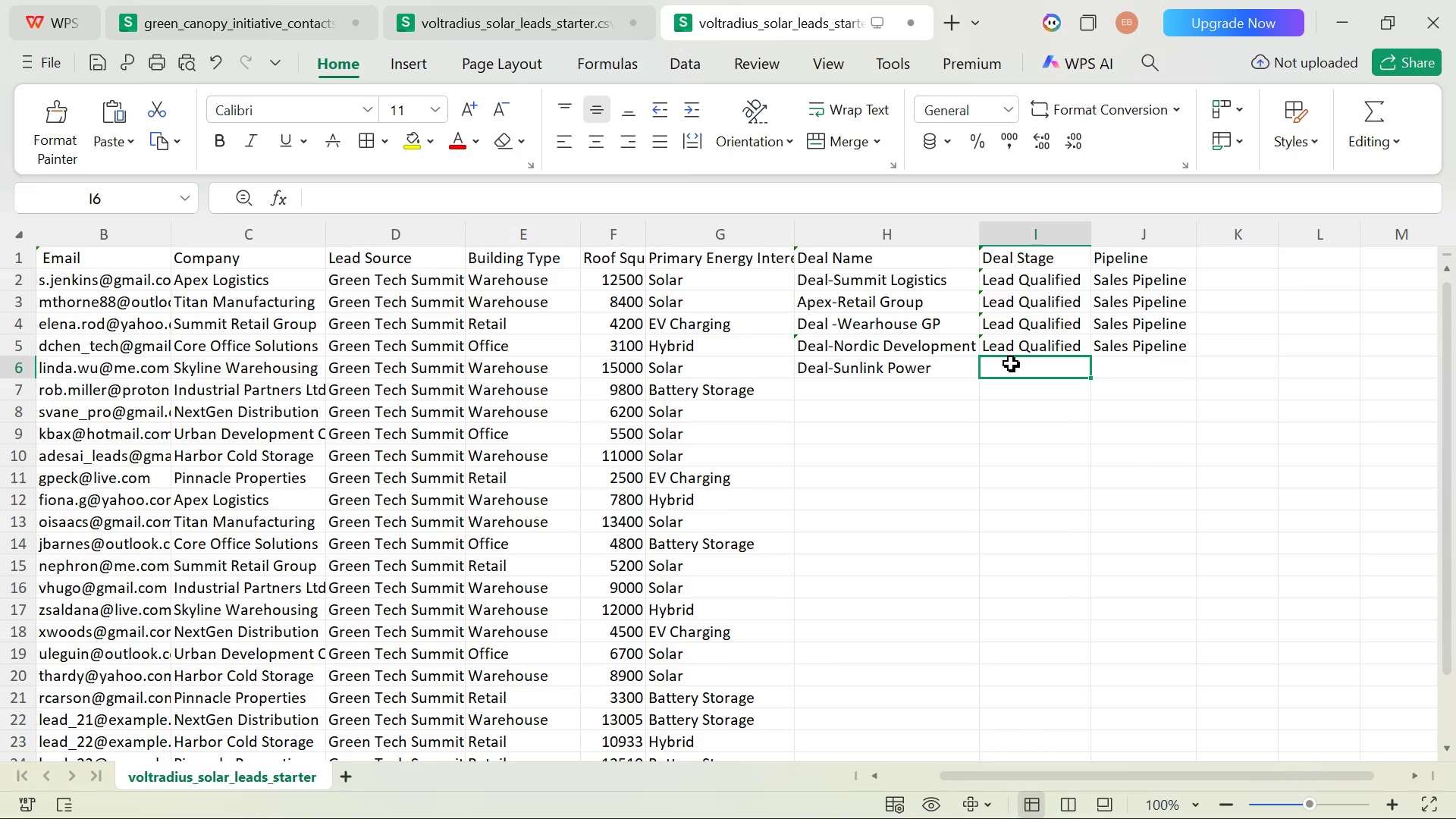 
type(Le)
 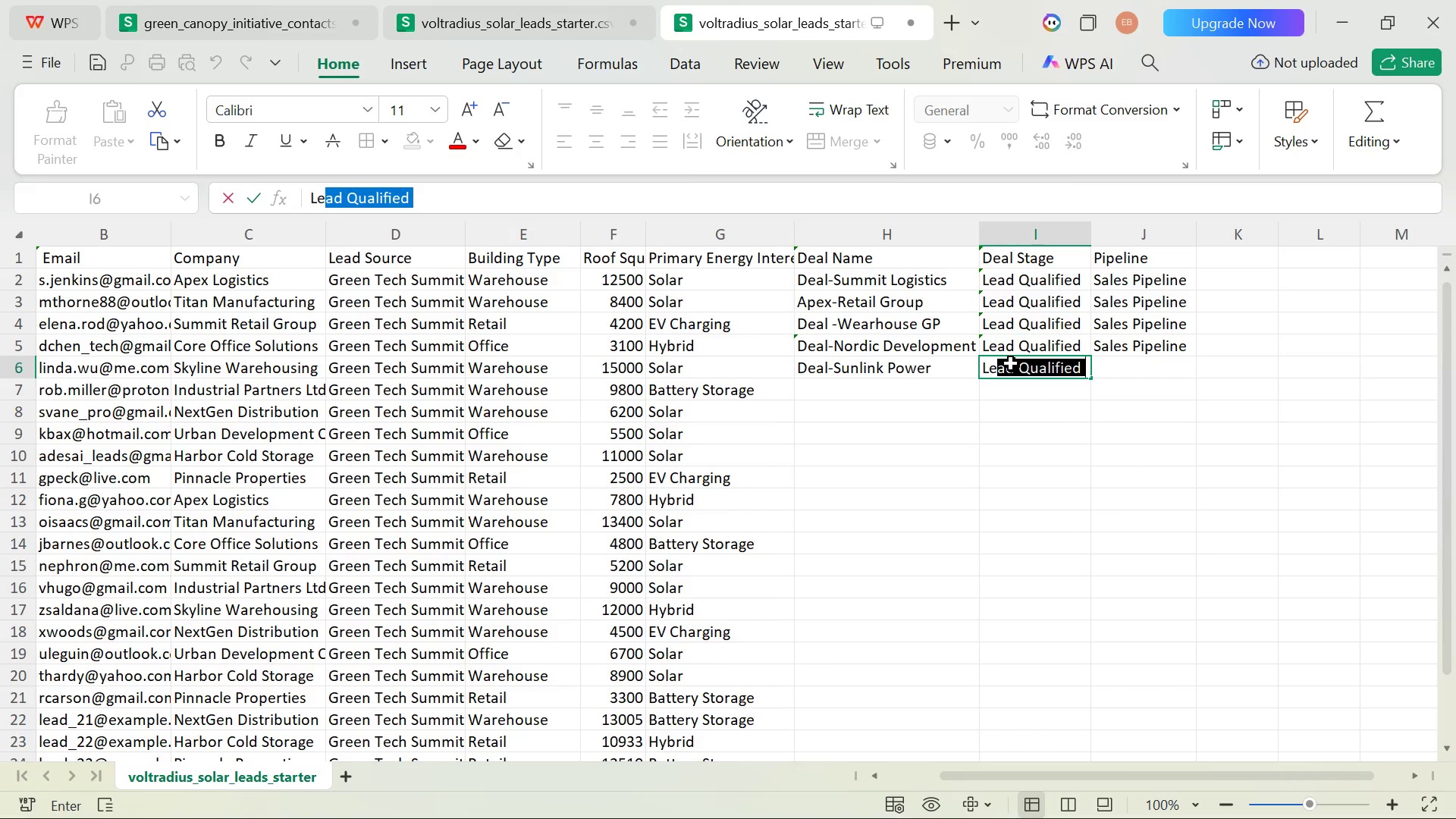 
key(ArrowRight)
 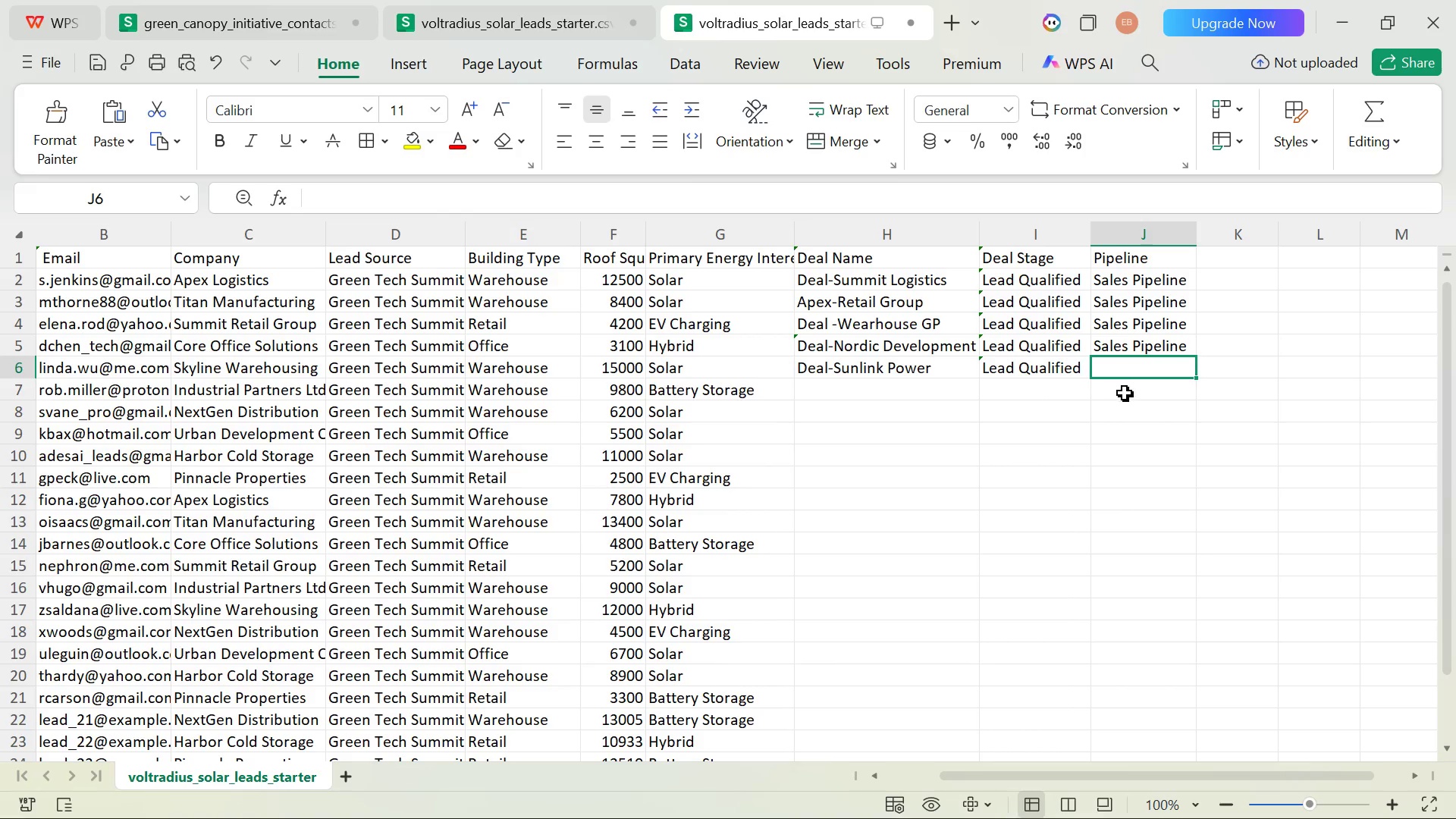 
key(Shift+S)
 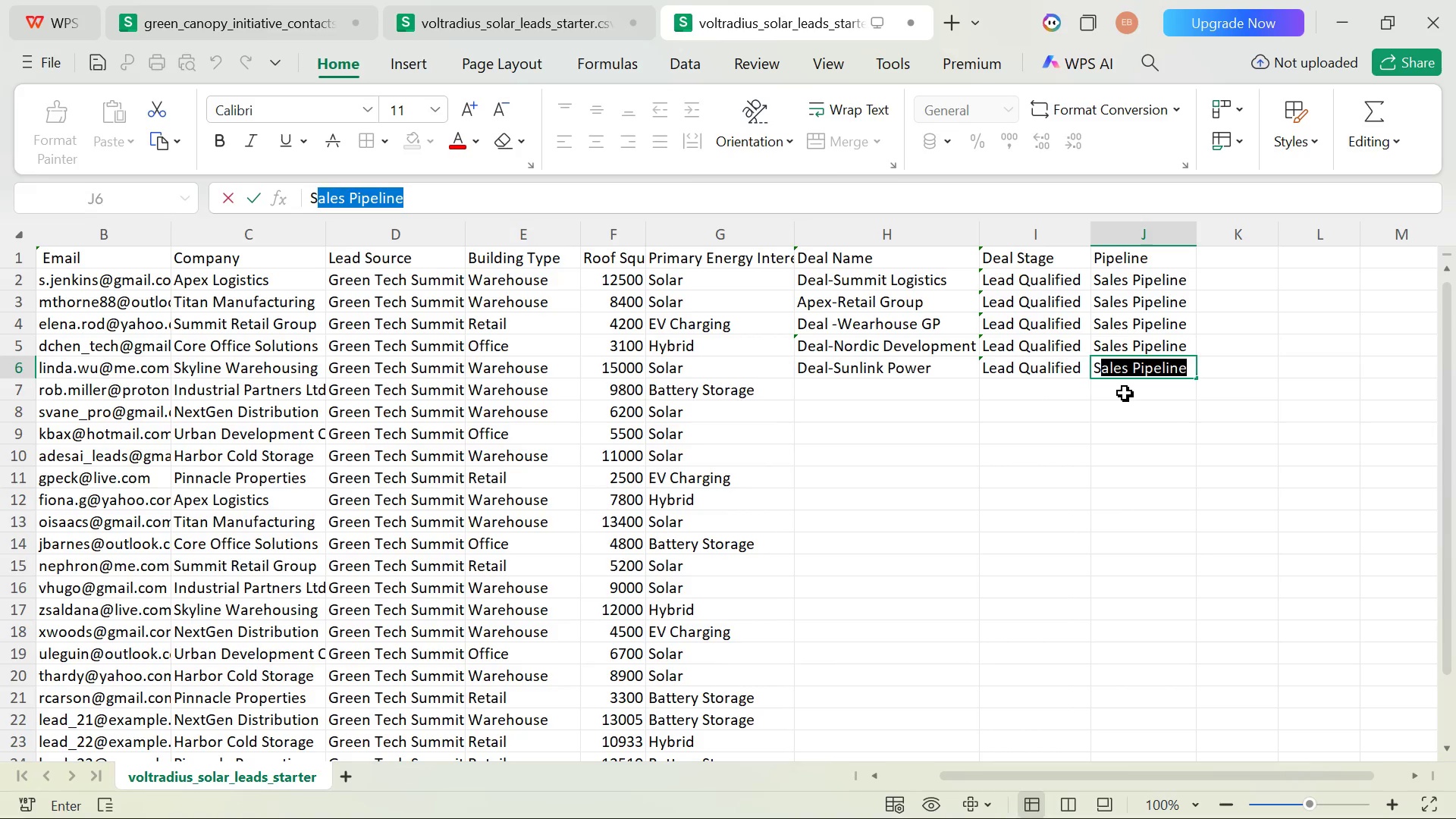 
key(ArrowRight)
 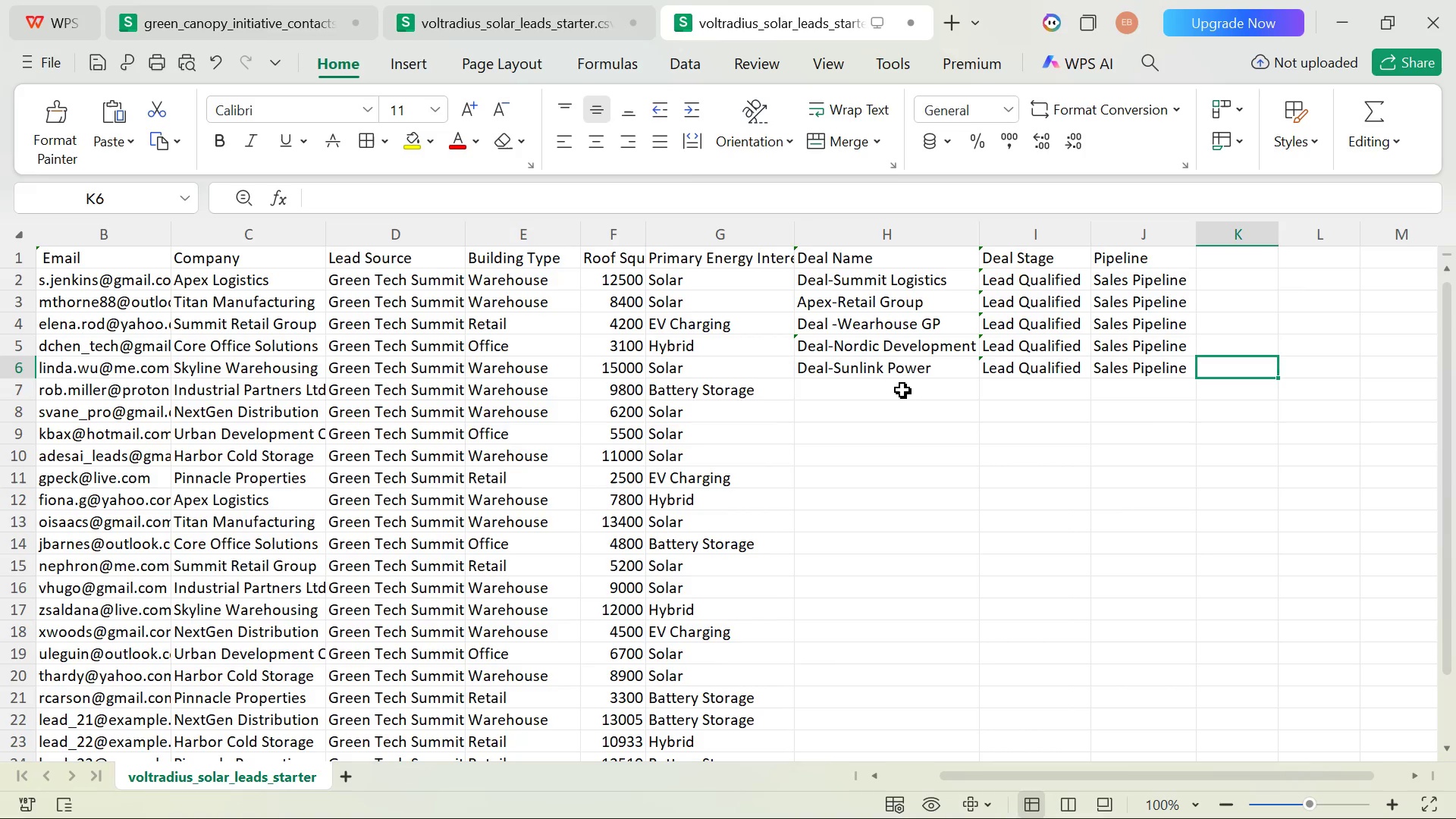 
double_click([902, 390])
 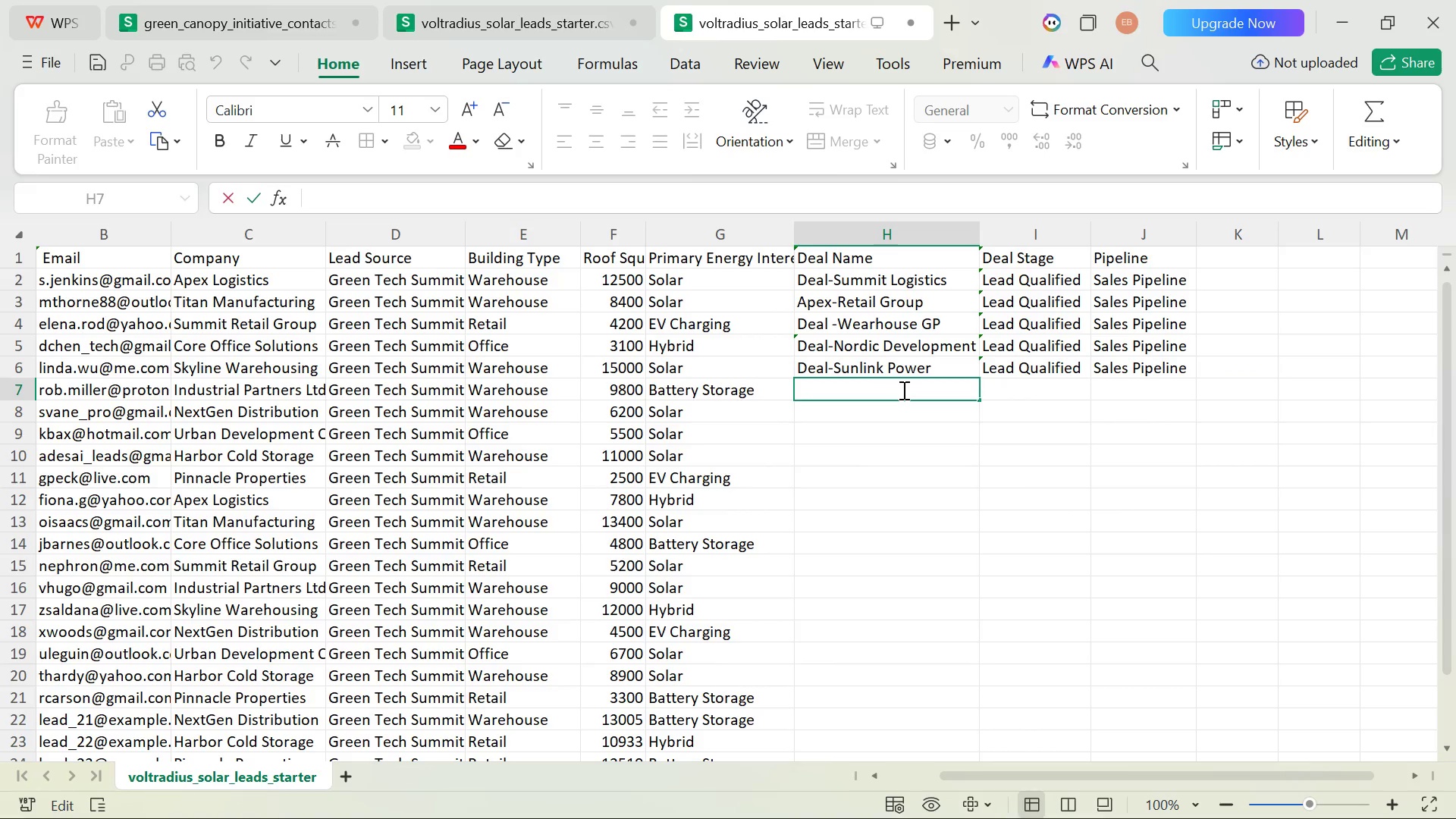 
type(Deal-Green)
 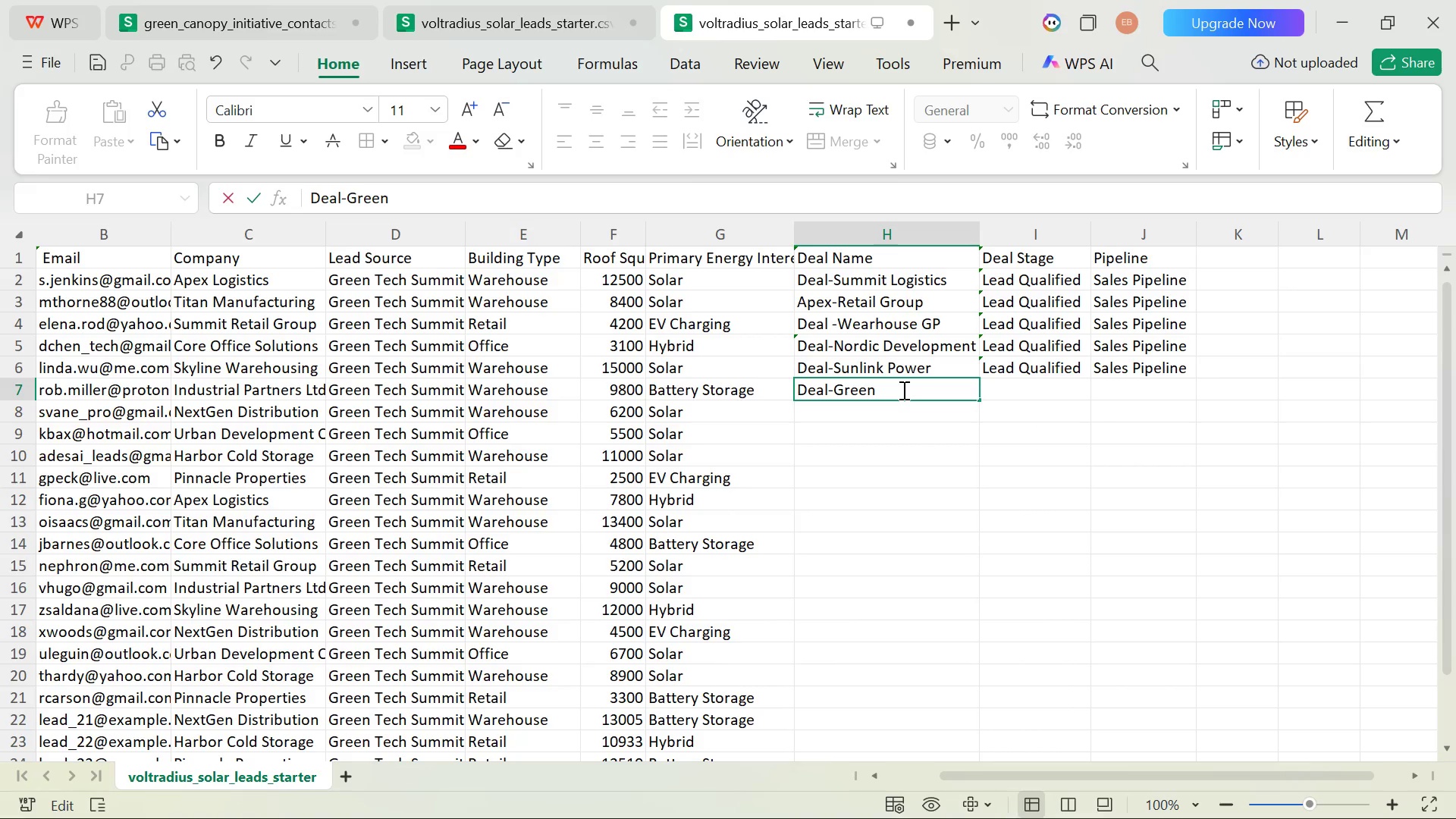 
wait(18.97)
 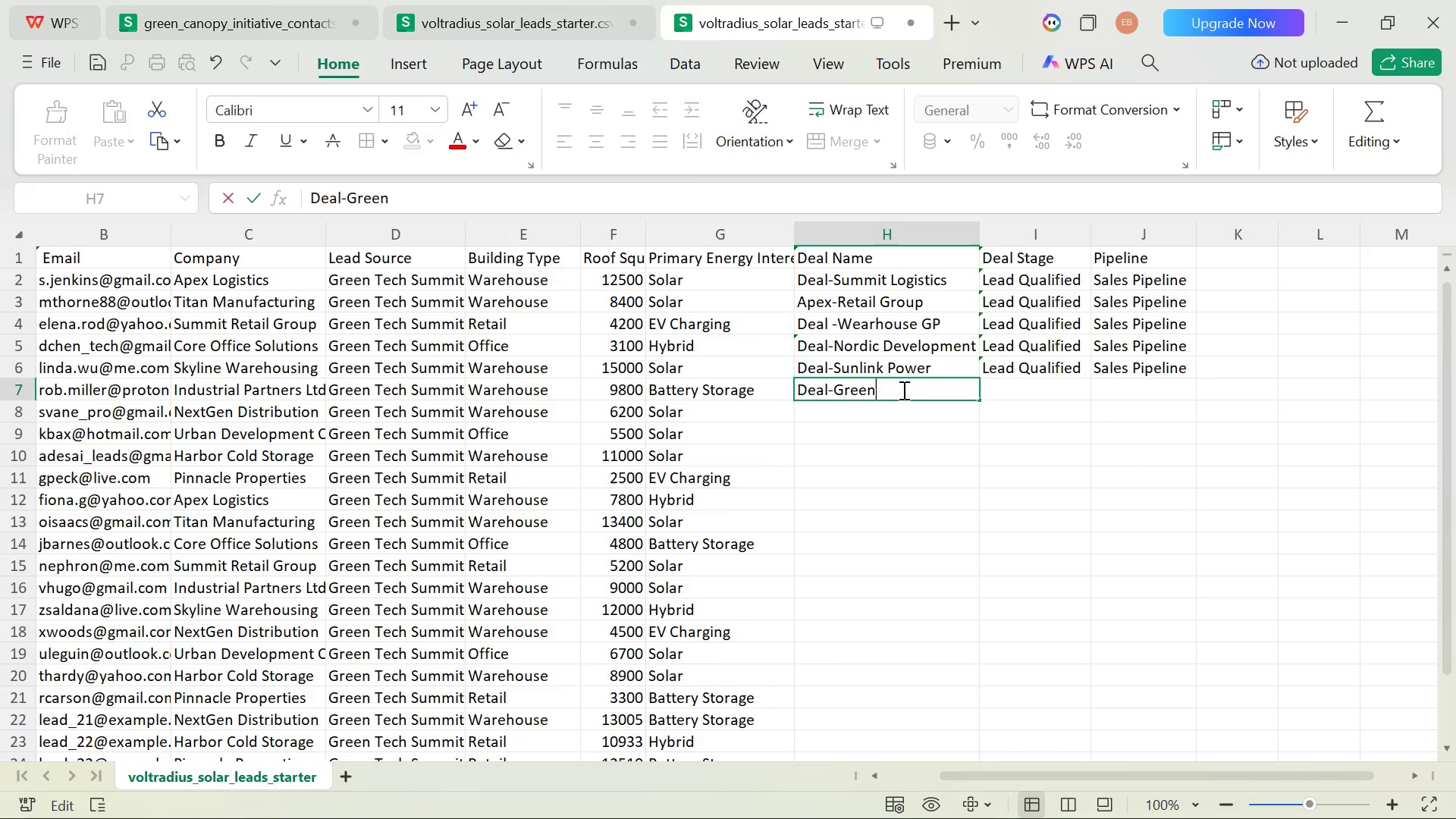 
type(f)
key(Backspace)
type( field Venturs)
 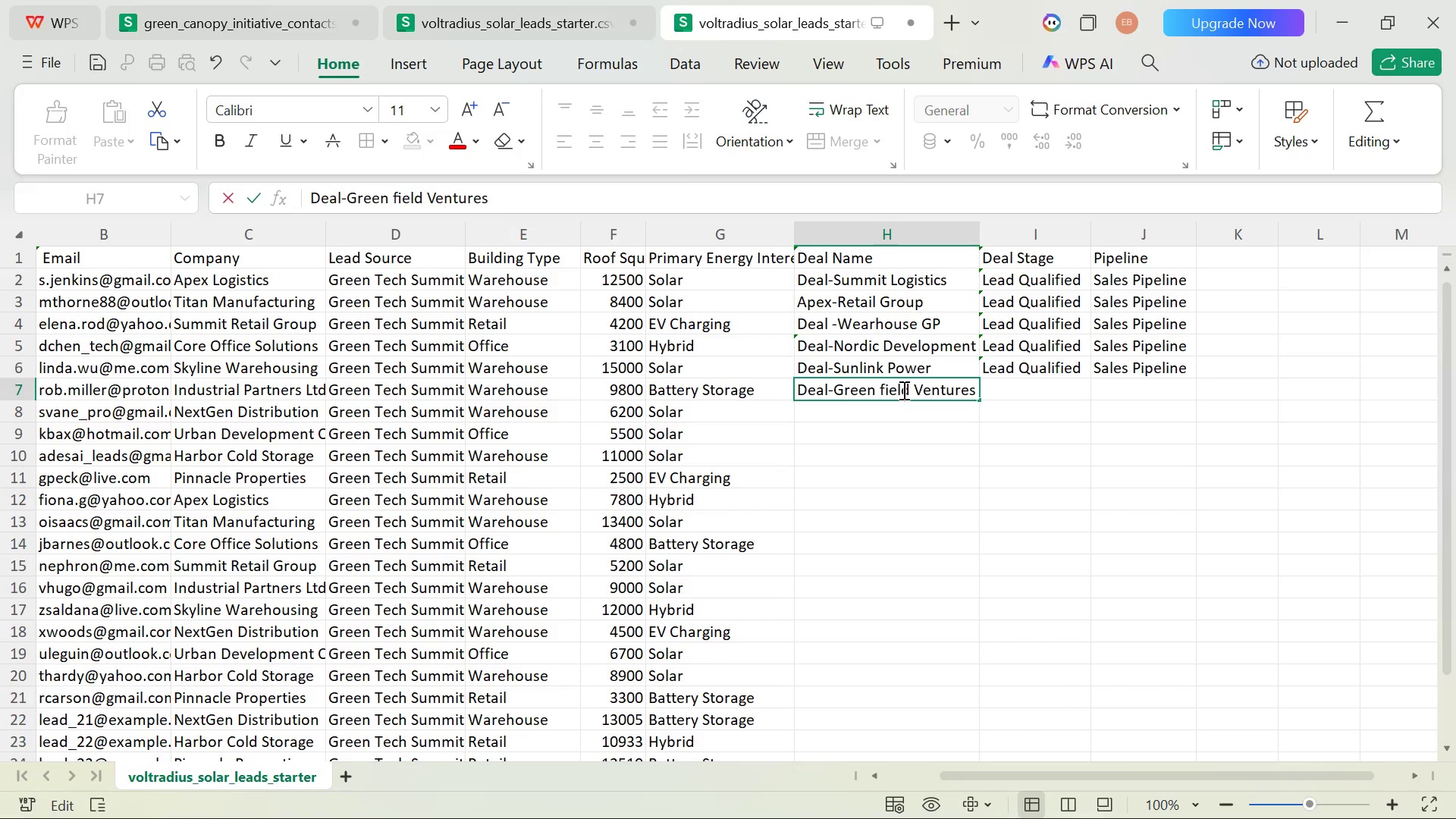 
left_click([1002, 397])
 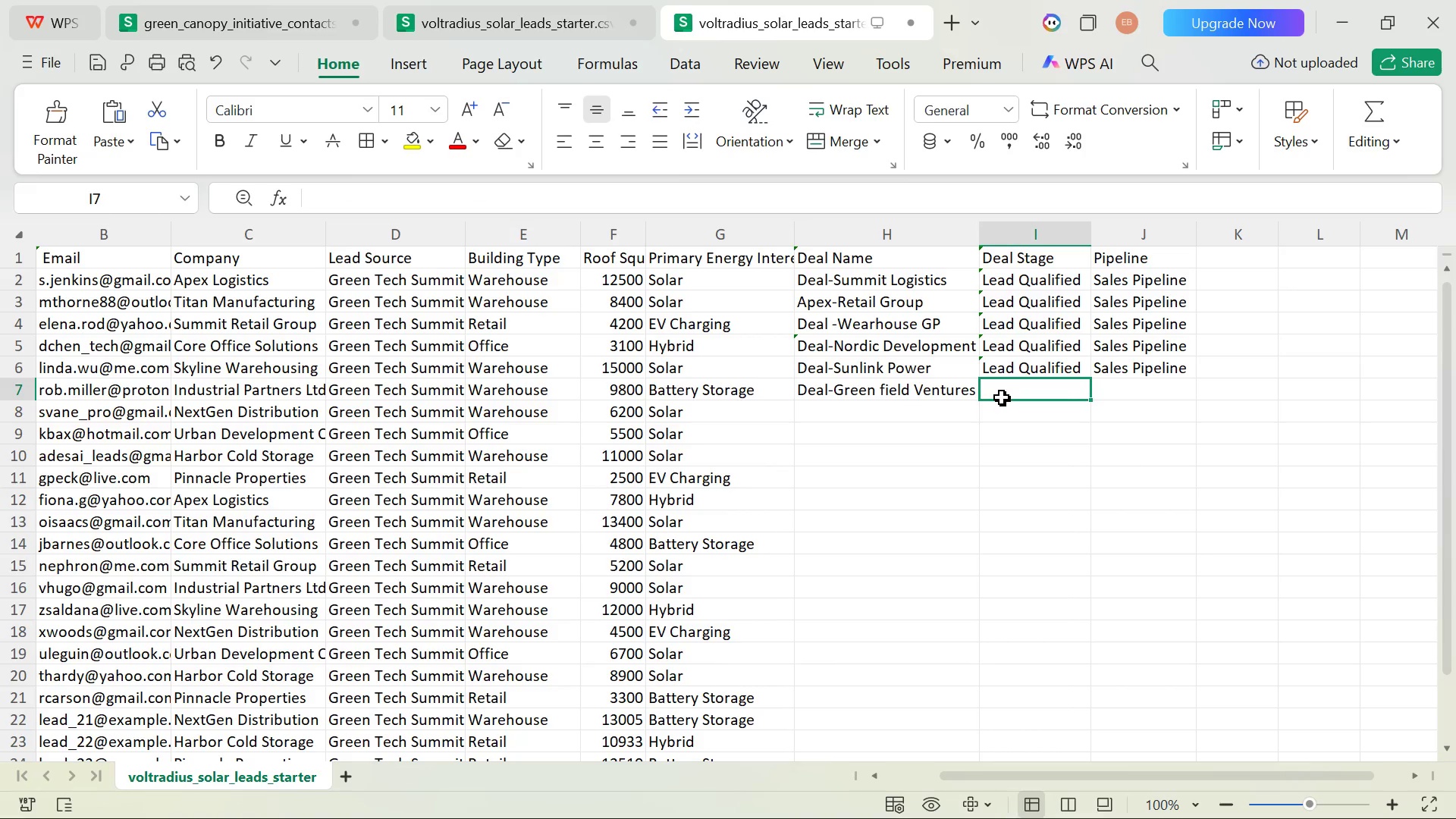 
key(Shift+ShiftLeft)
 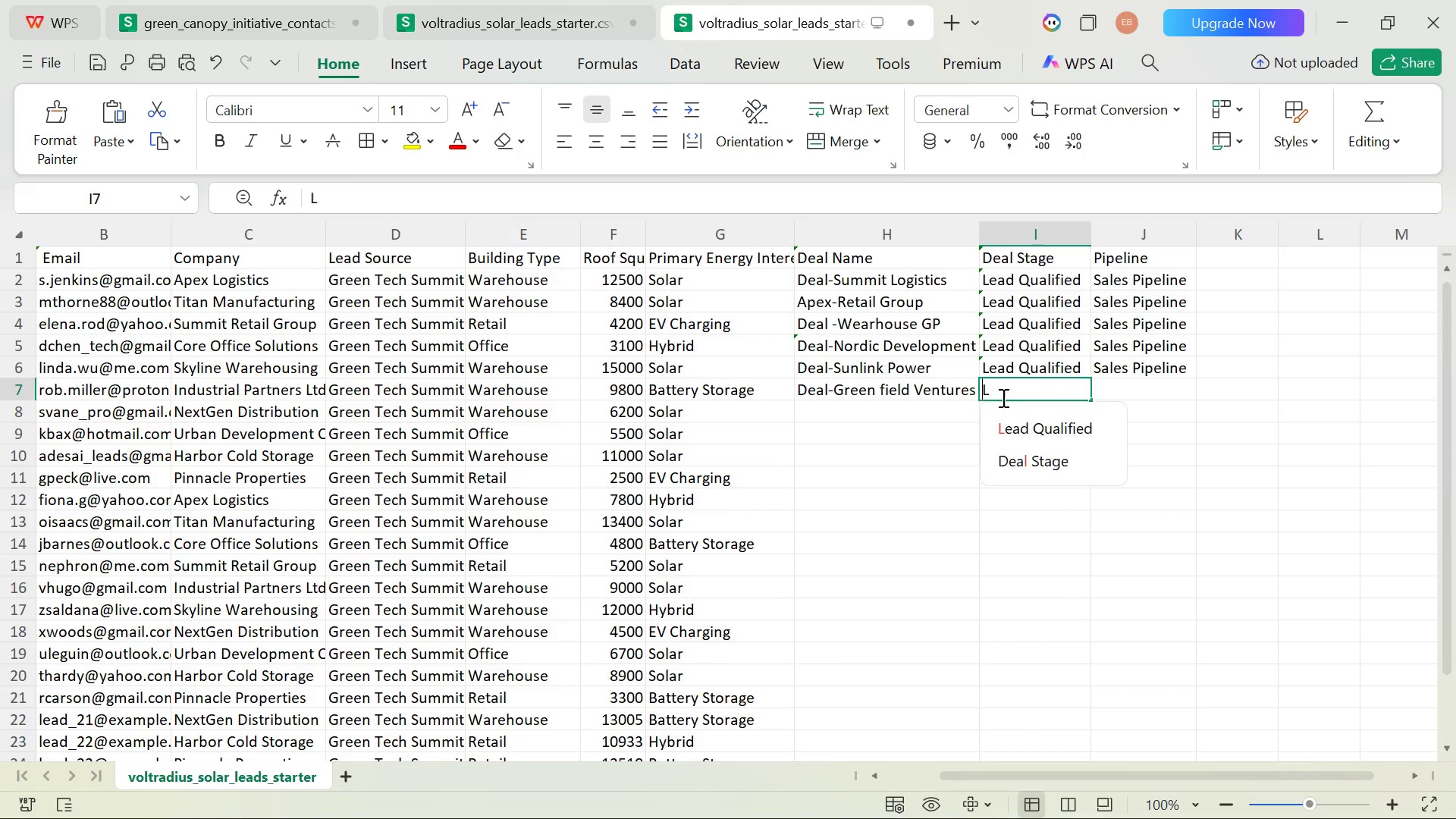 
key(Shift+L)
 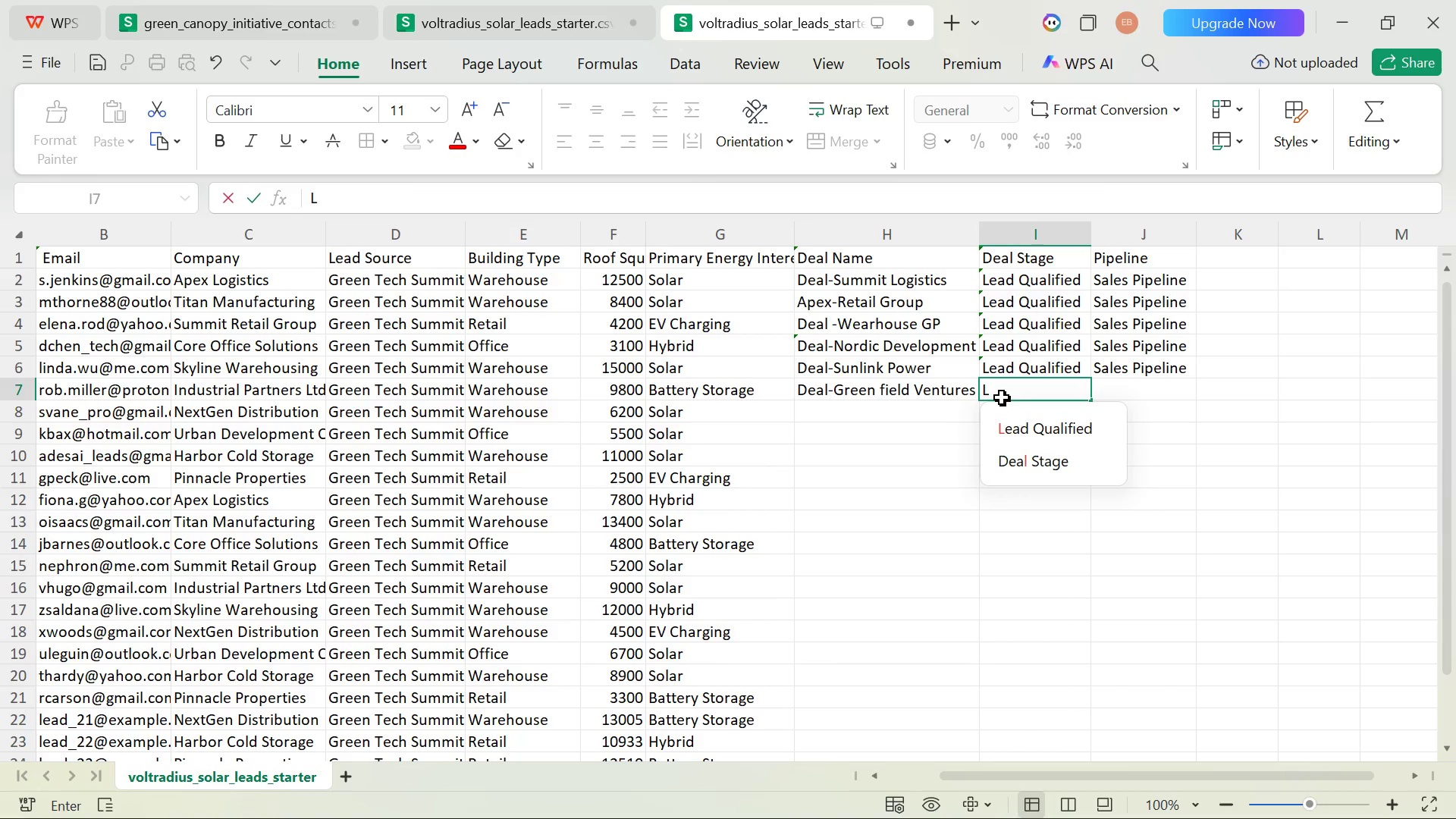 
key(ArrowRight)
 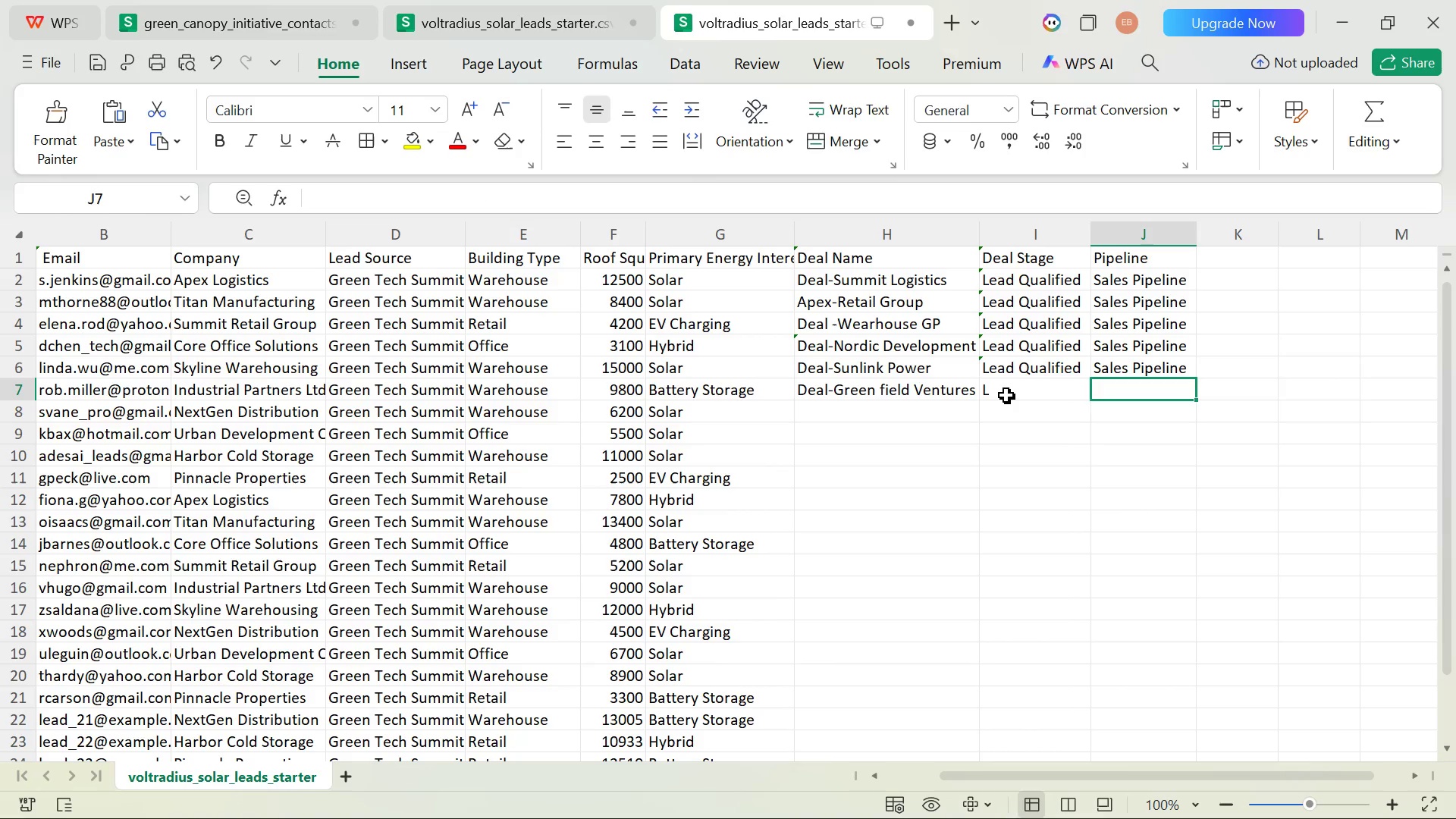 
left_click([1009, 394])
 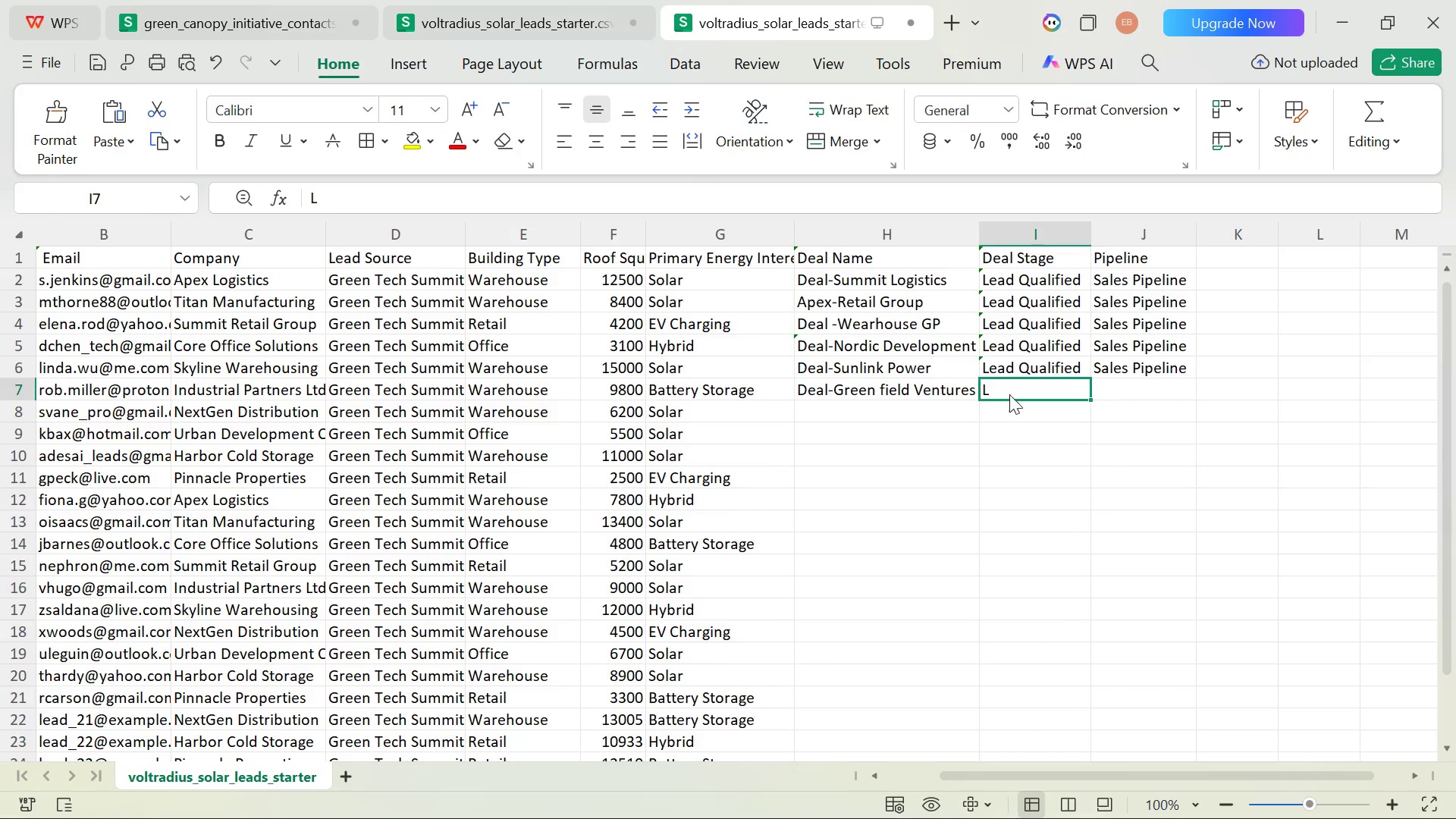 
key(Backspace)
type(Lea)
 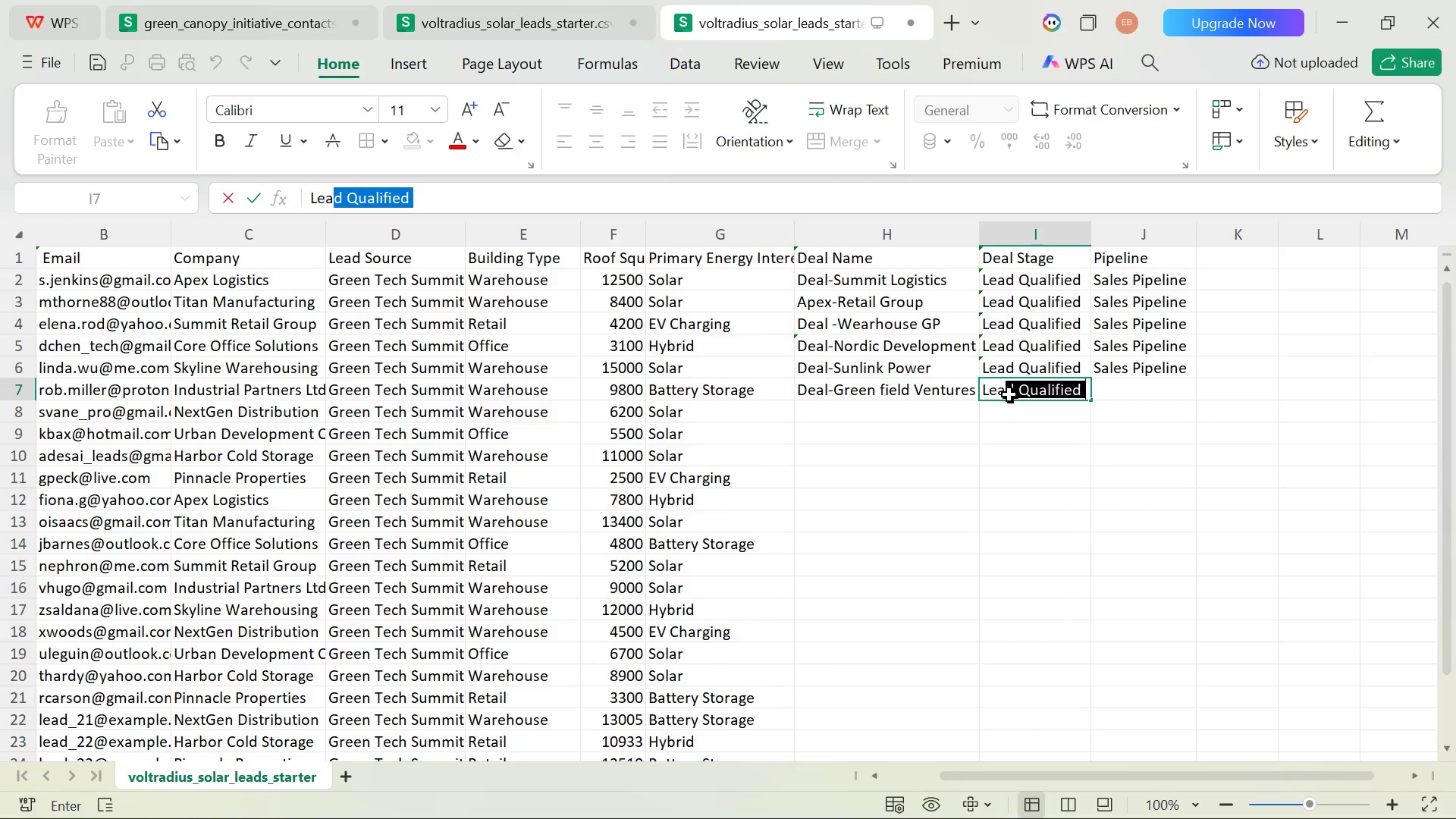 
key(ArrowRight)
 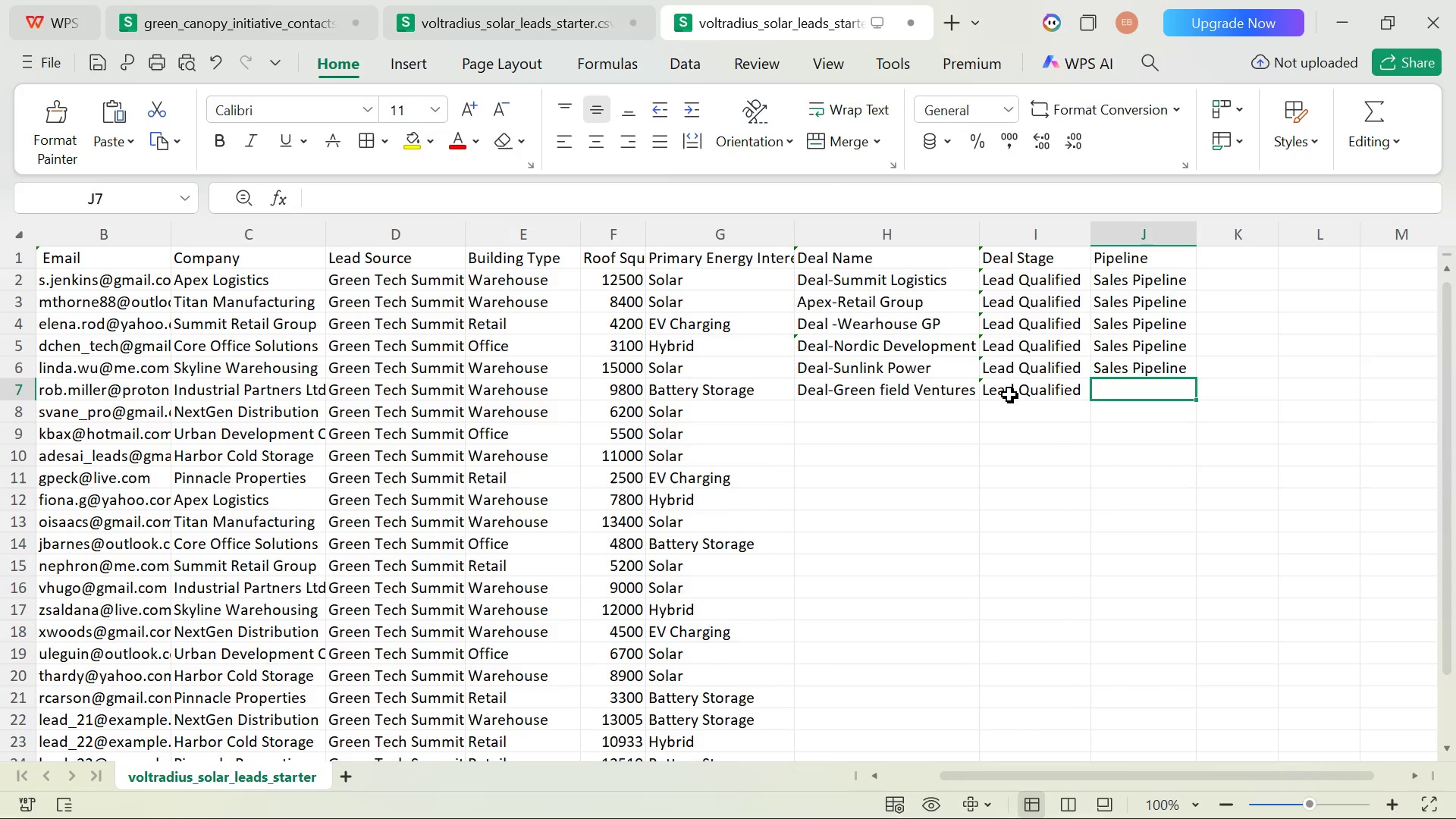 
type(Sa)
 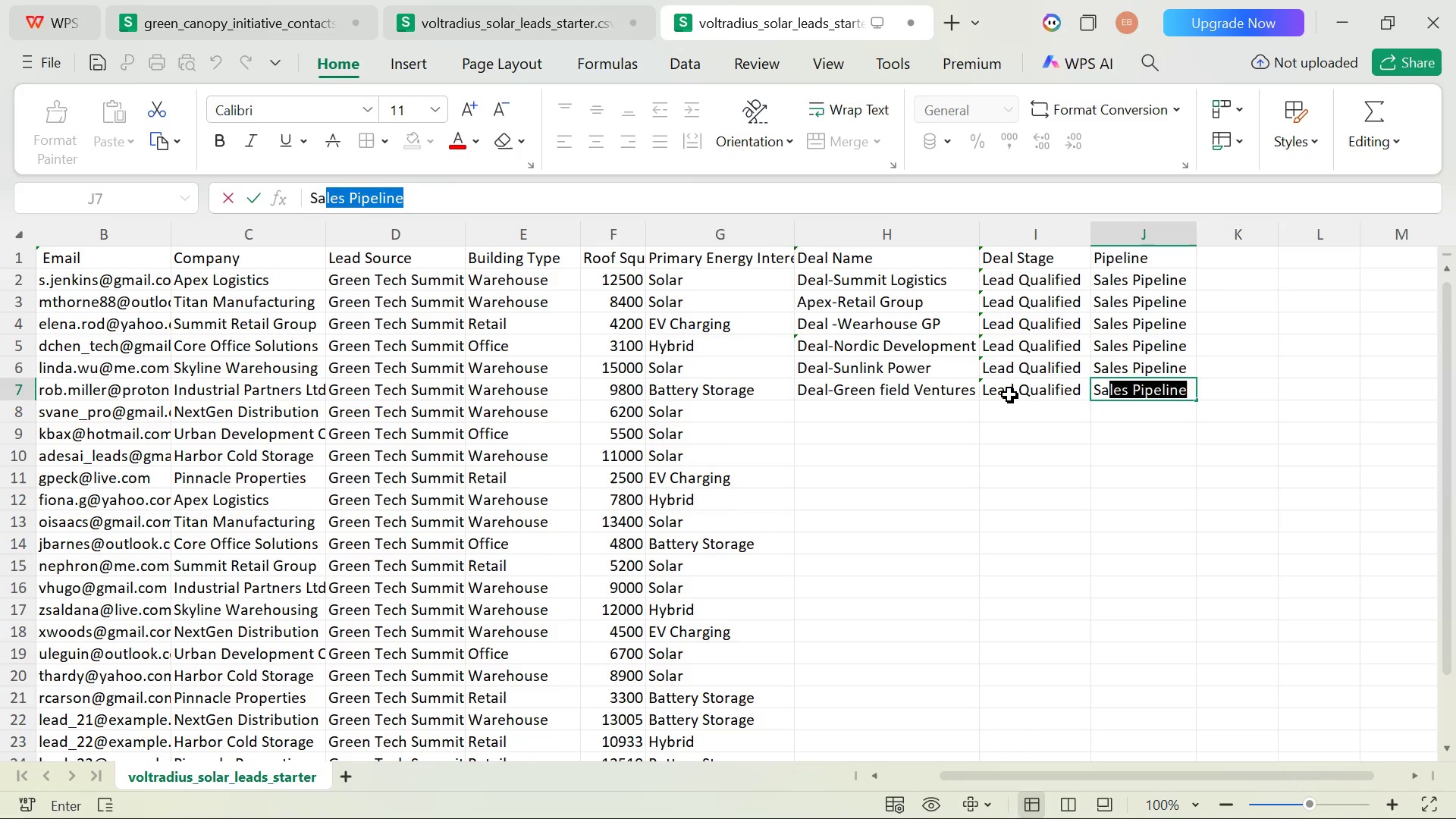 
key(ArrowRight)
 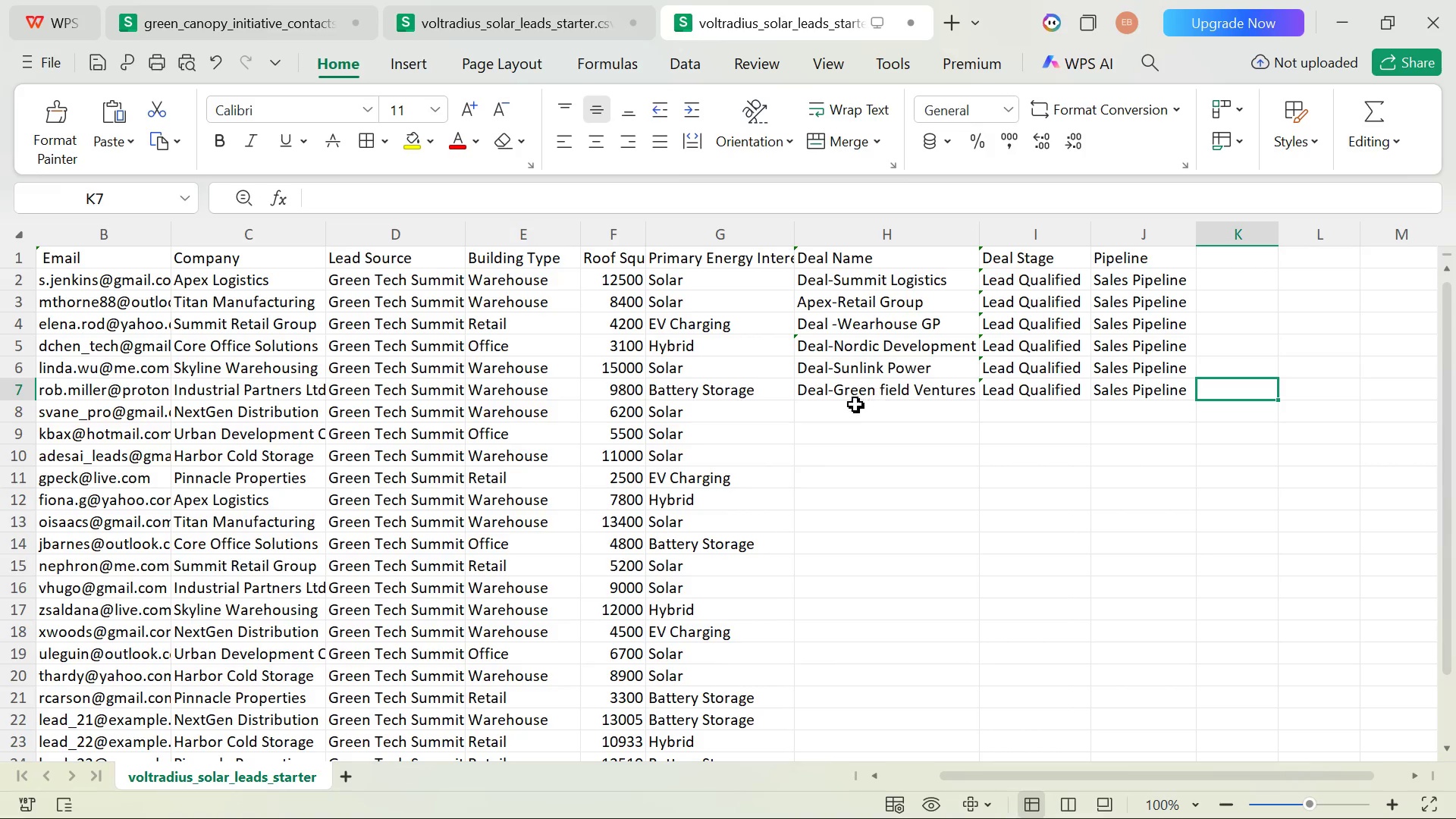 
left_click([842, 413])
 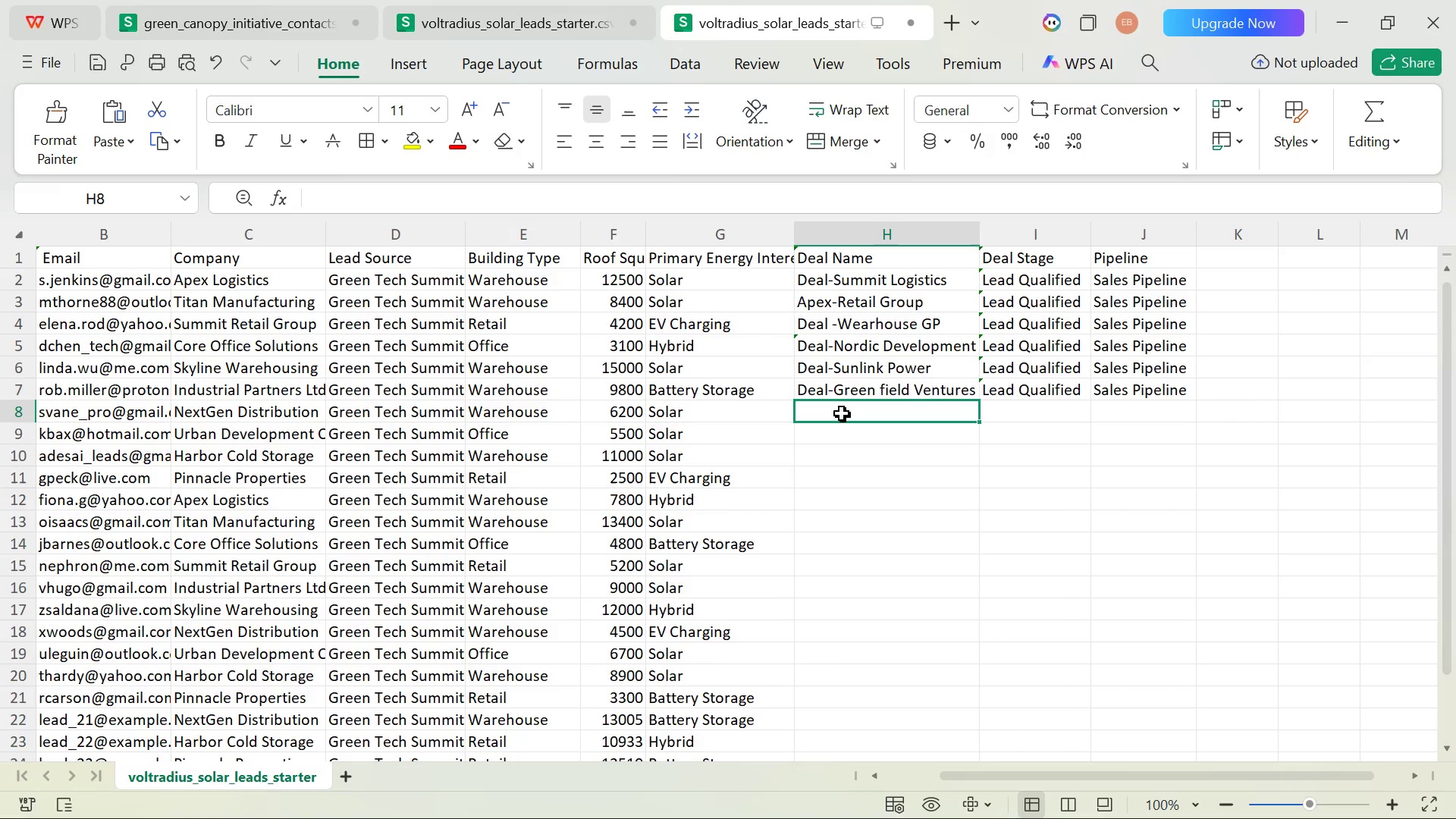 
type(Deal-Auto)
 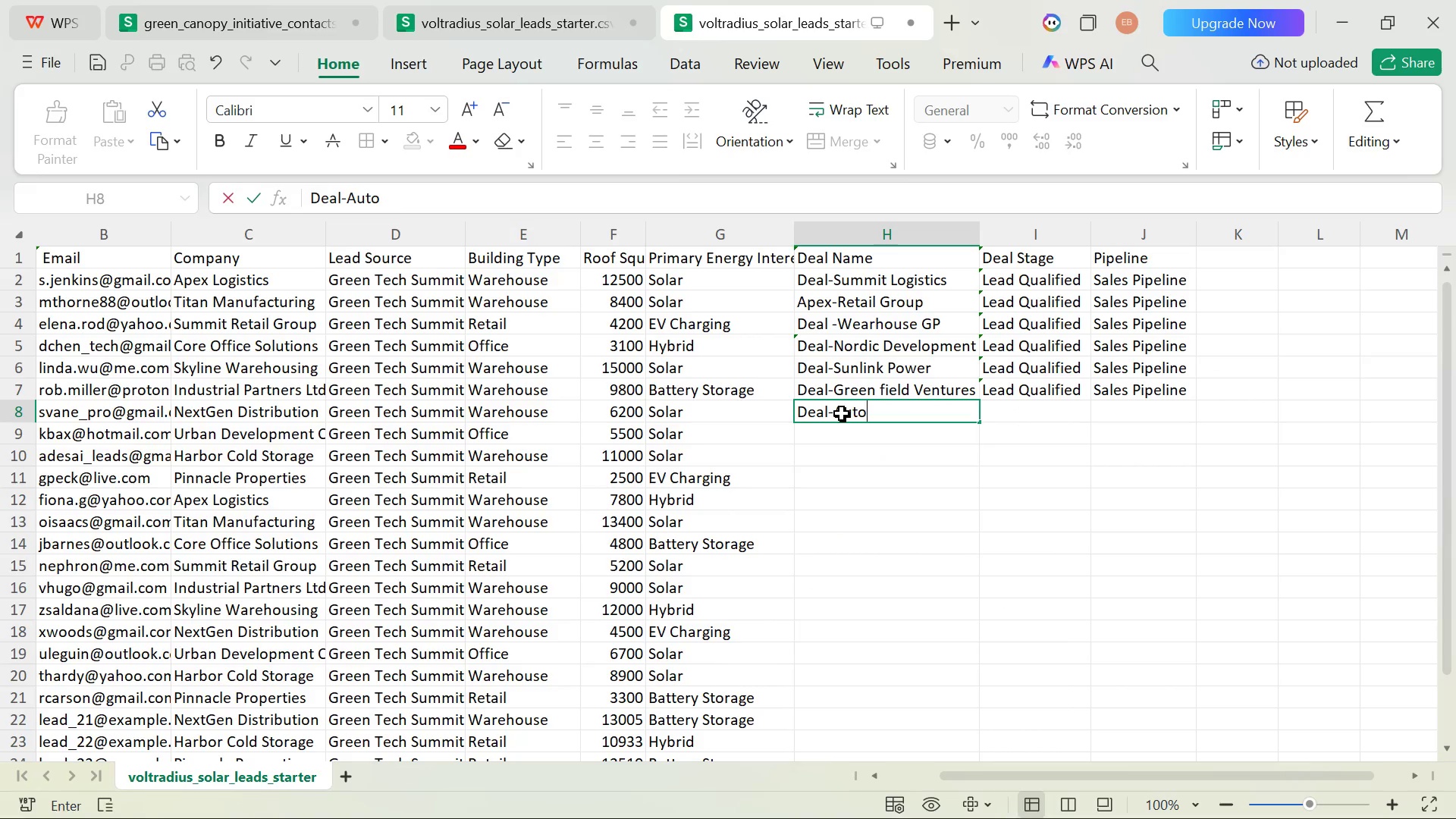 
type(-Deutsch)
 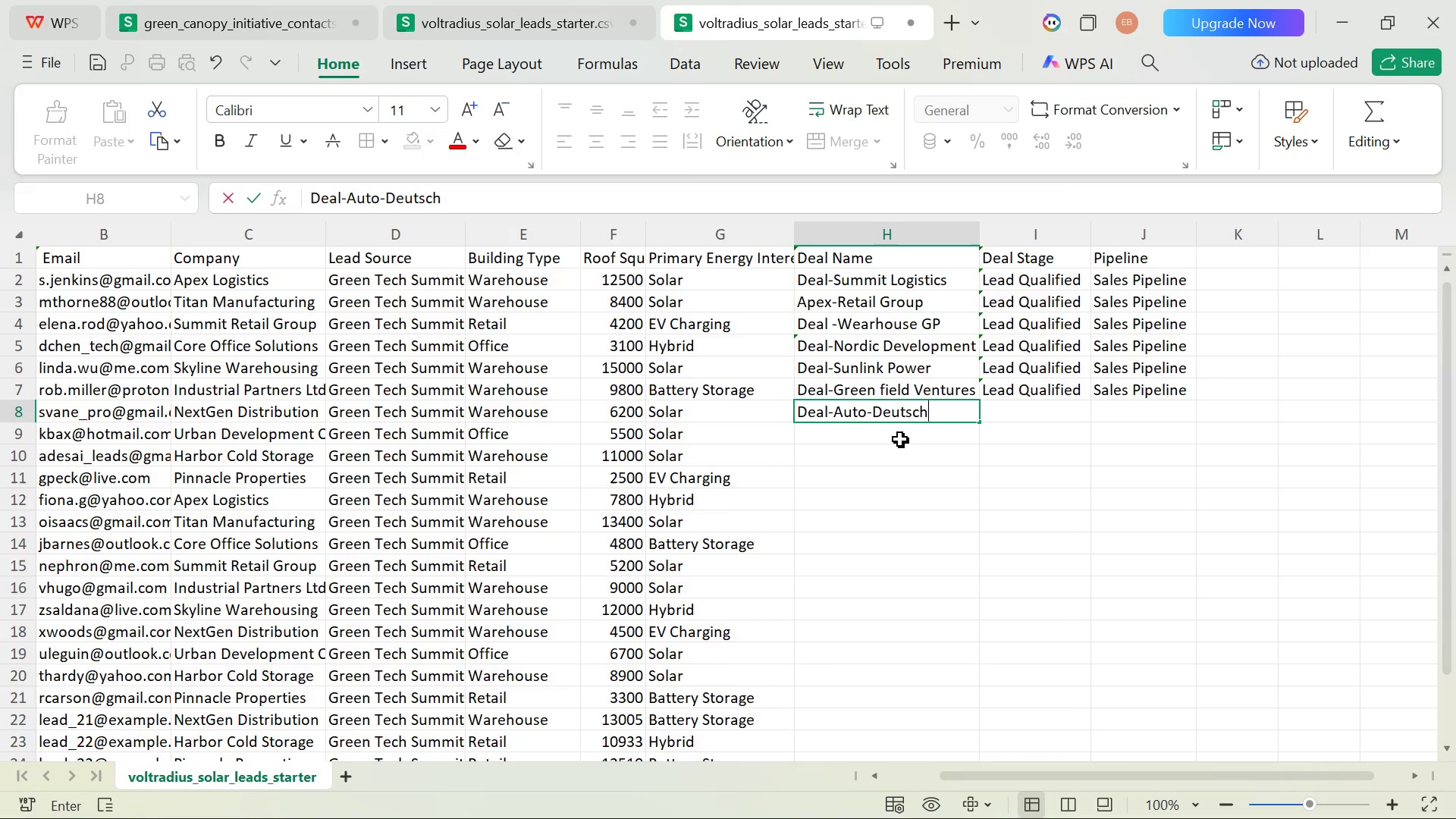 
double_click([1024, 415])
 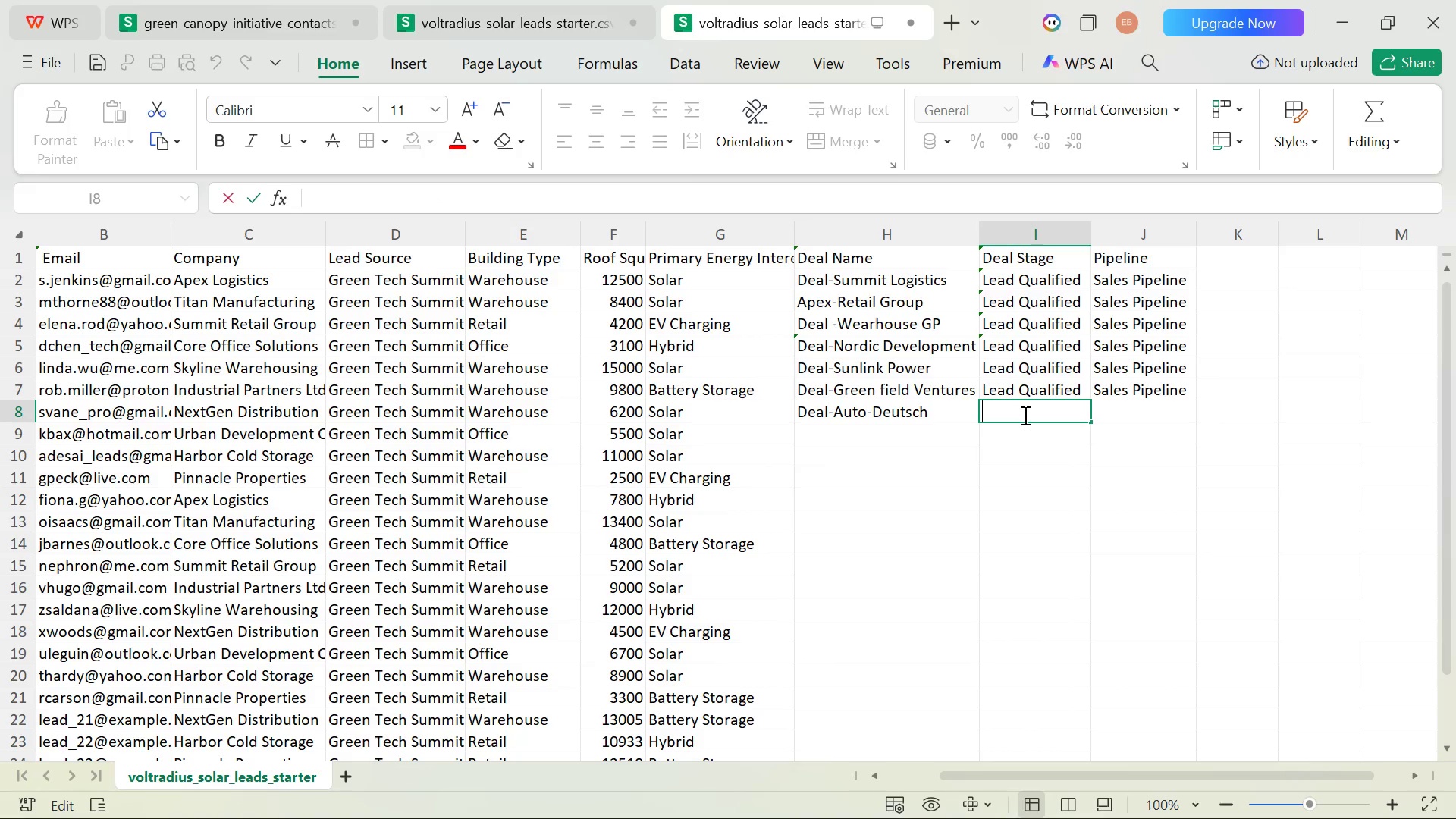 
type(Lea)
 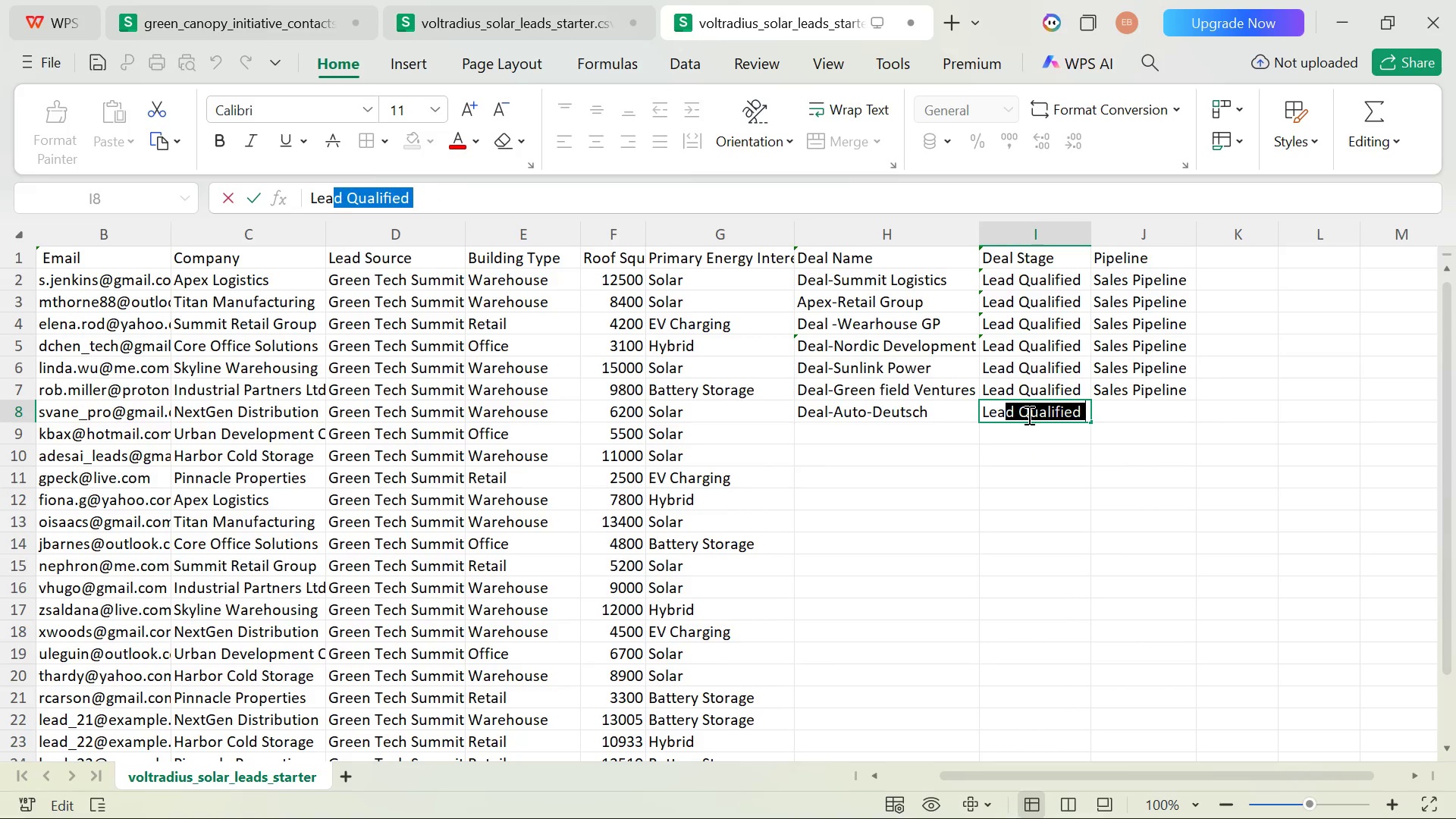 
key(ArrowRight)
 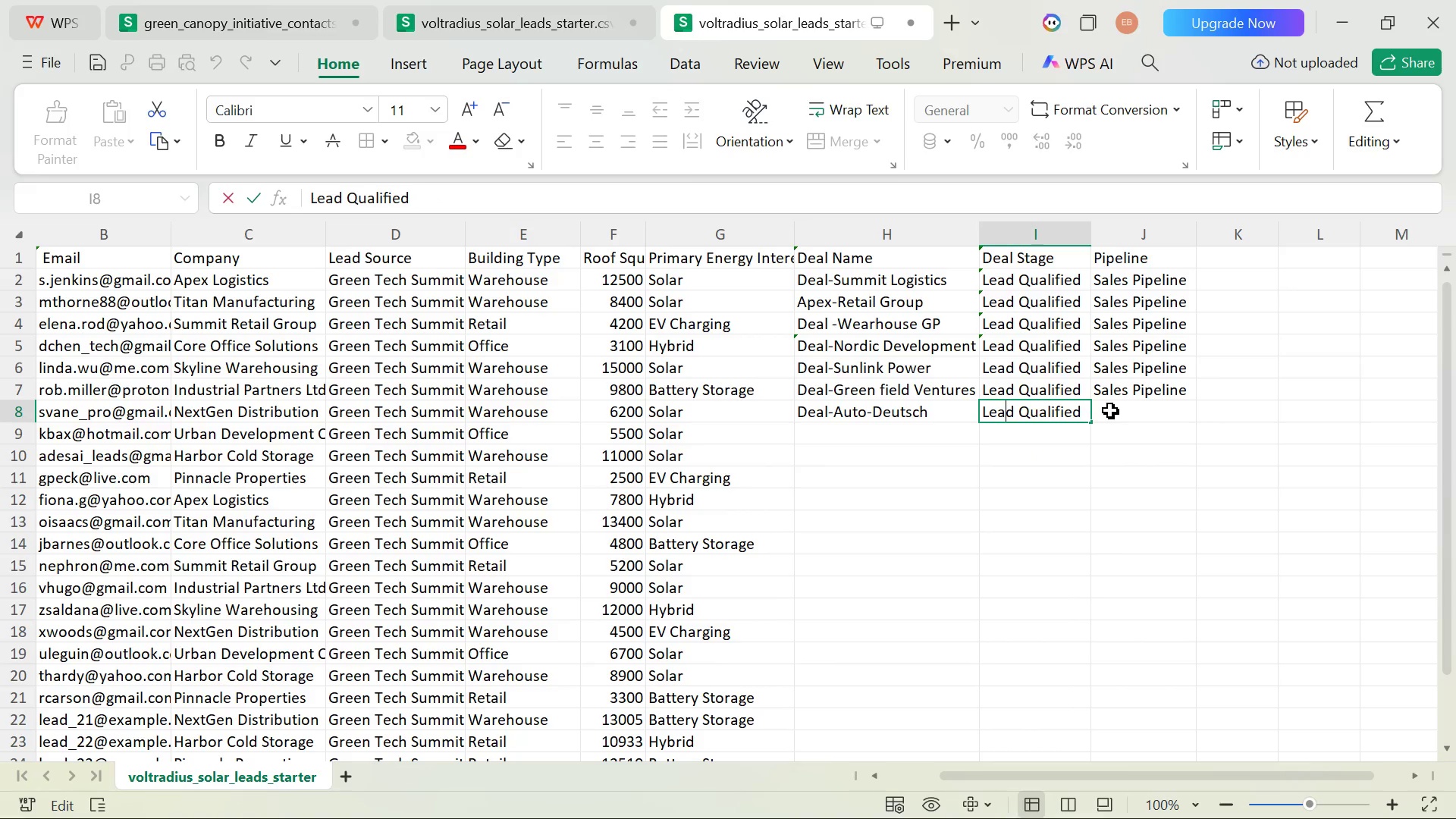 
double_click([1110, 410])
 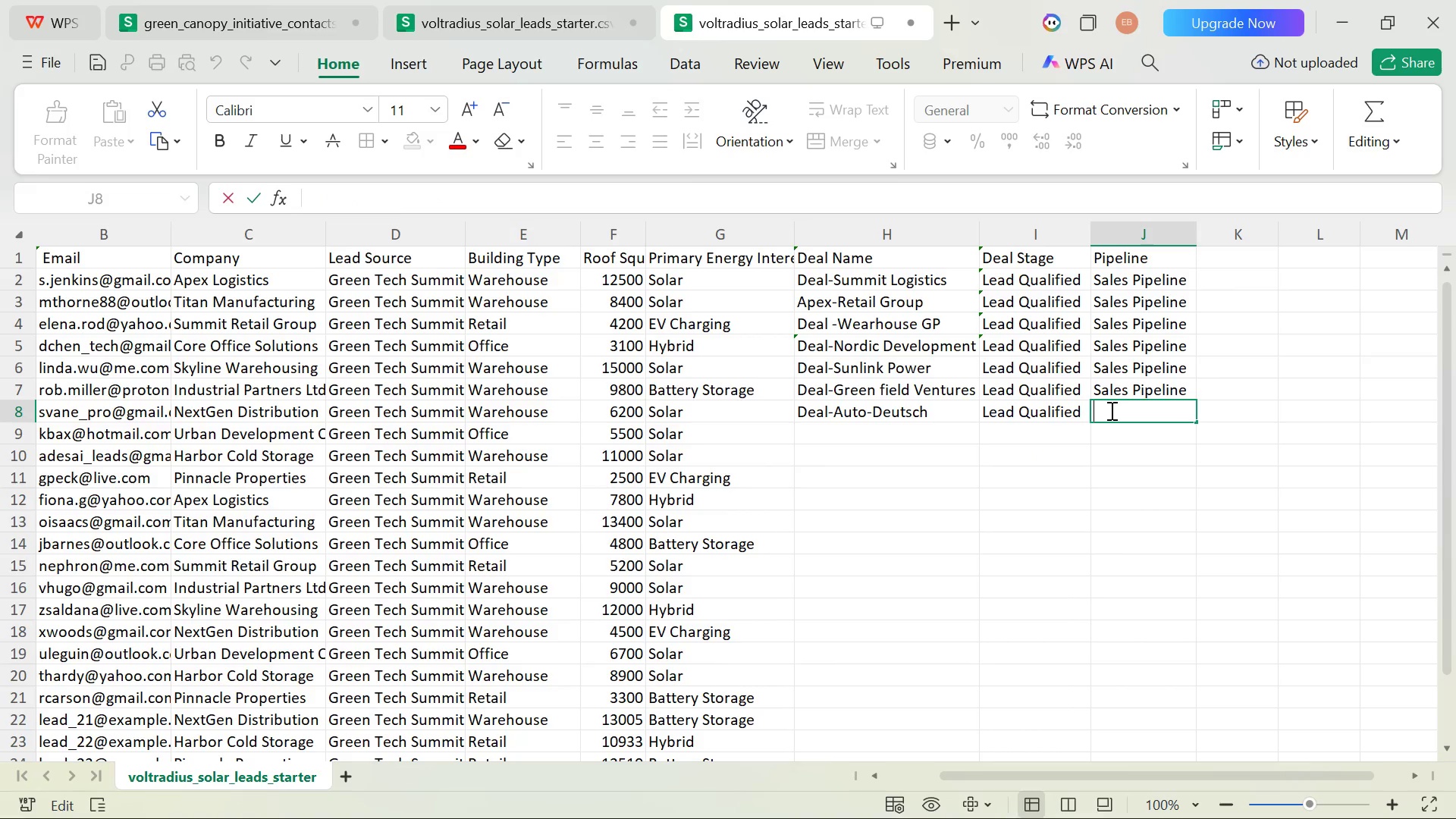 
key(Shift+ShiftLeft)
 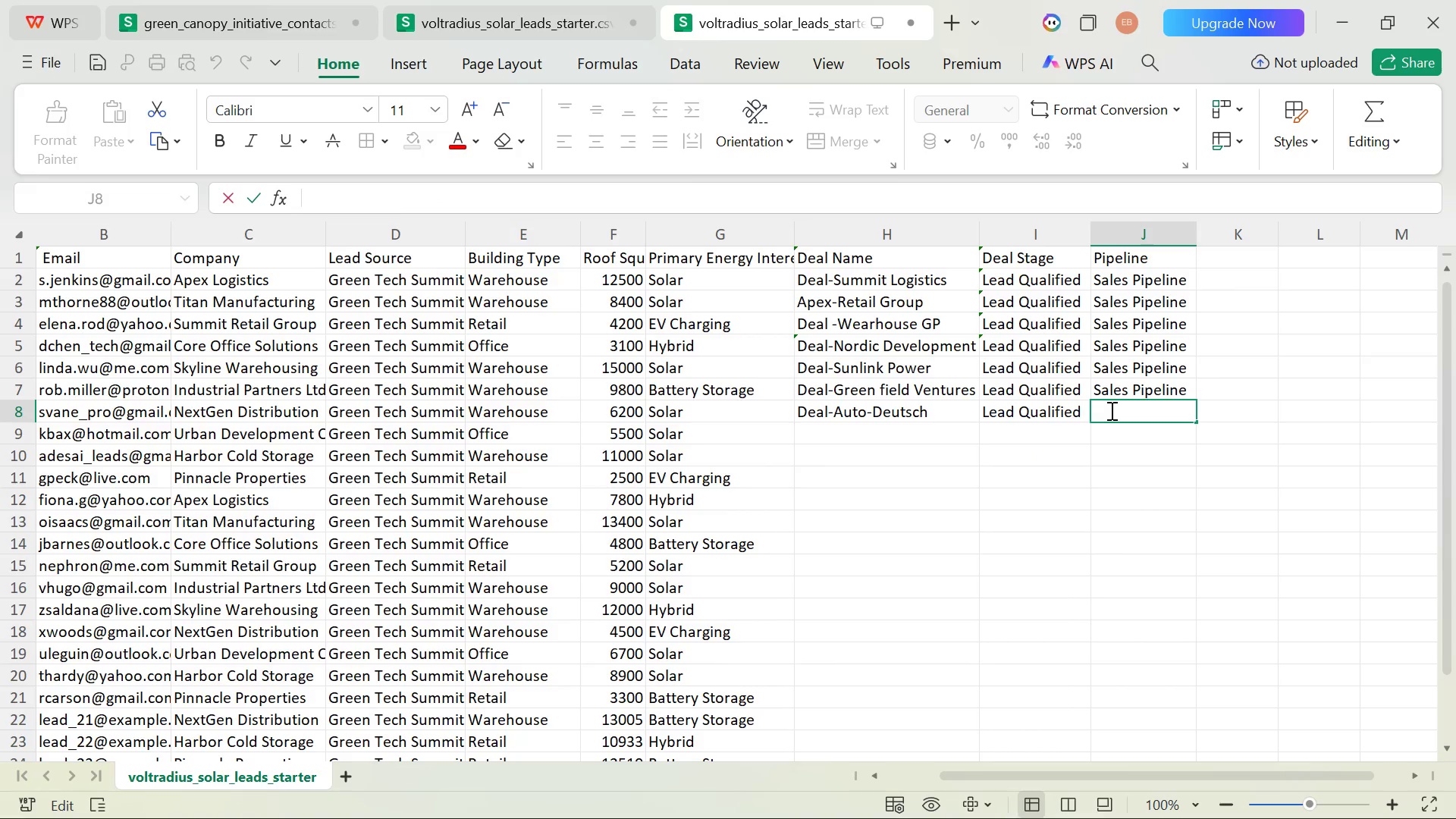 
key(Shift+S)
 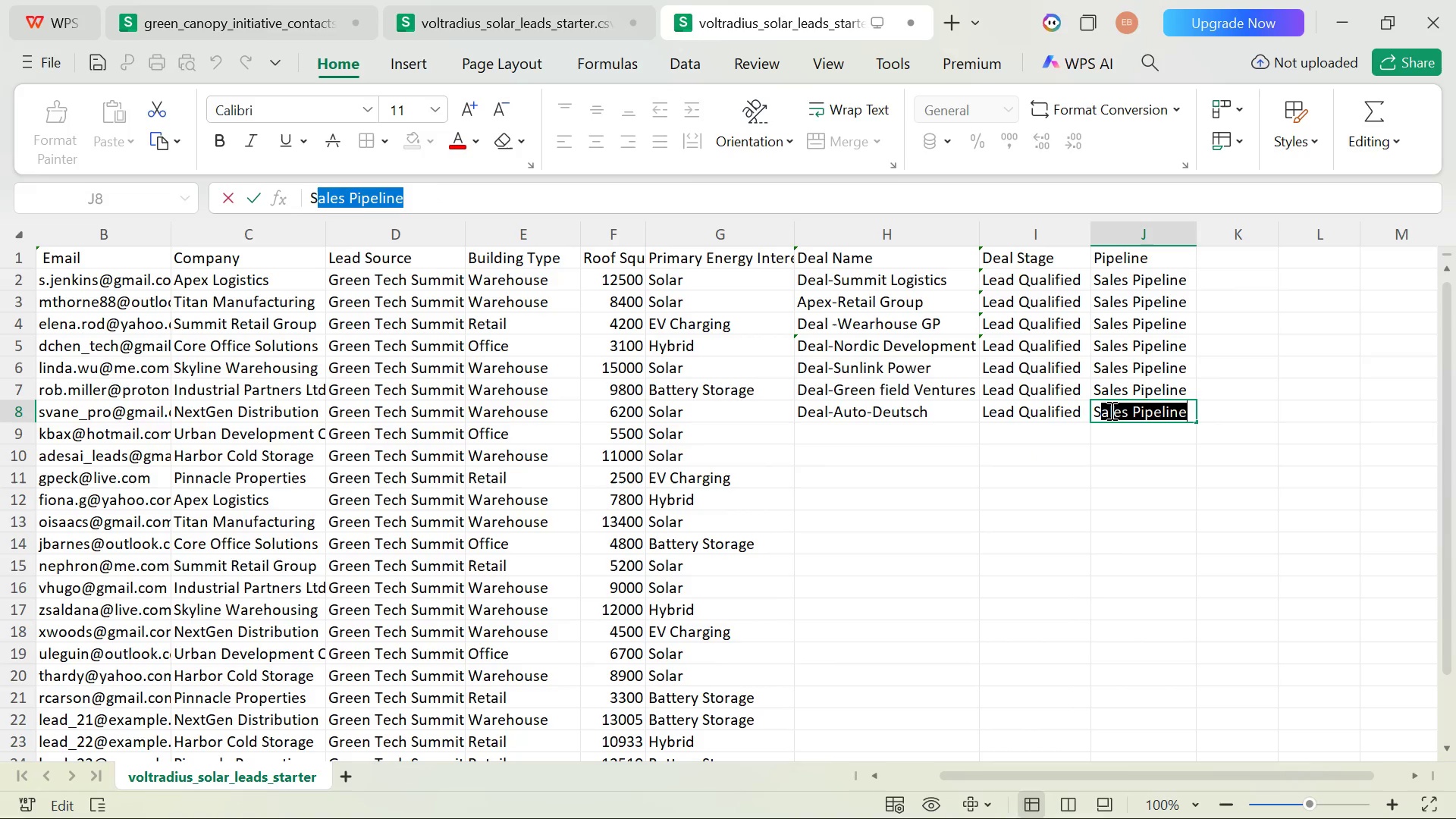 
key(ArrowRight)
 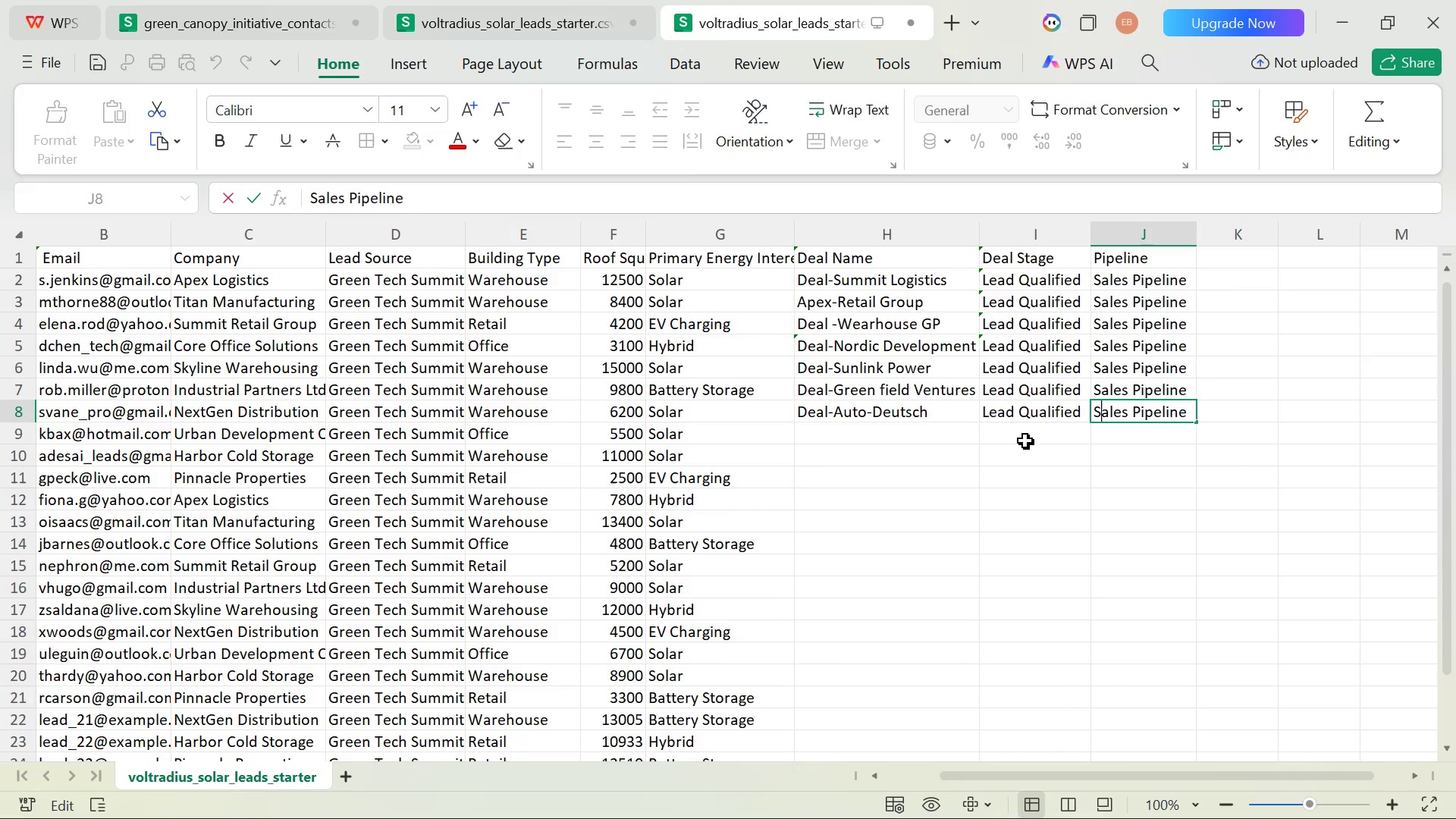 
scroll: coordinate [1025, 441], scroll_direction: none, amount: 0.0
 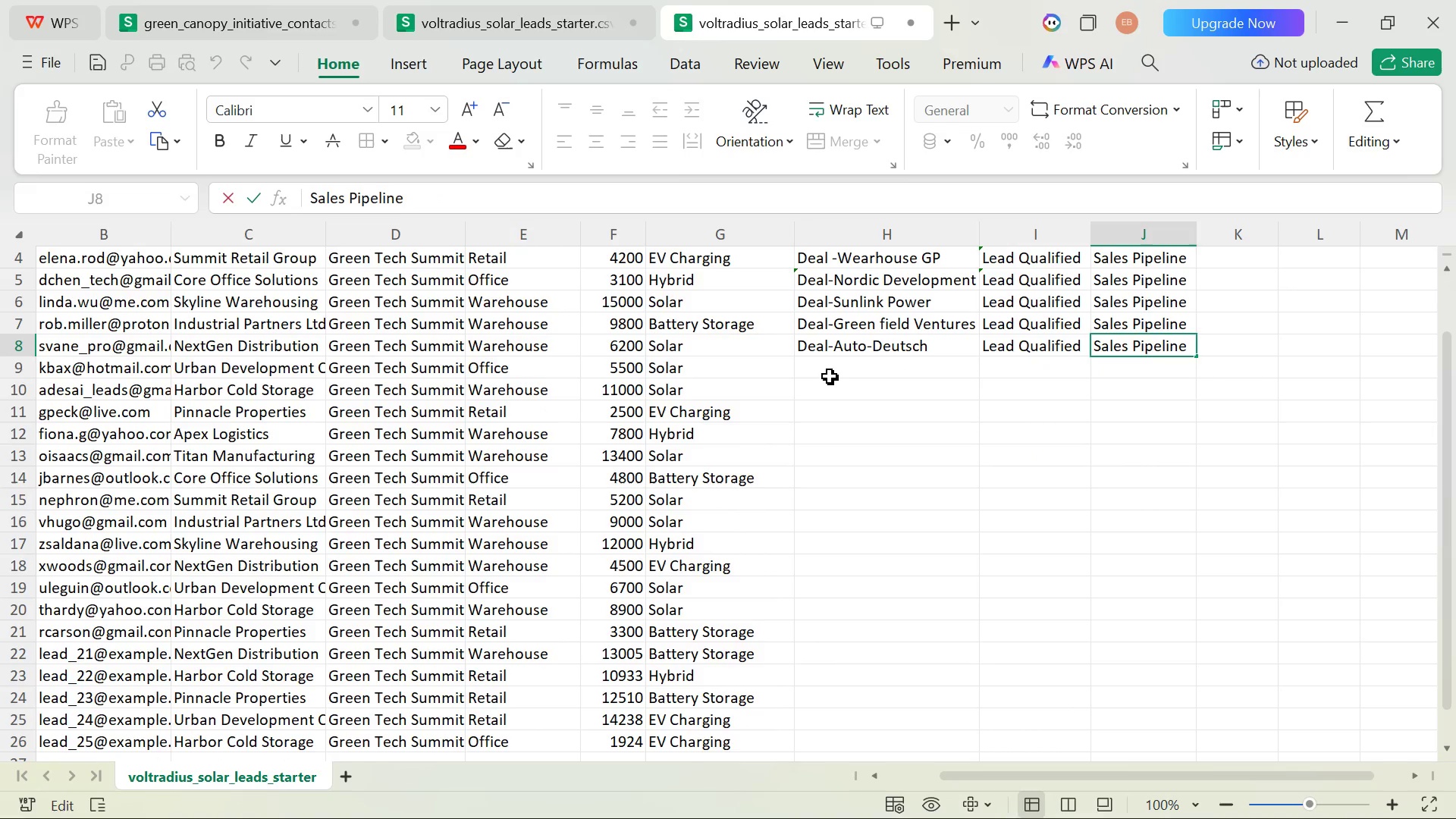 
double_click([830, 376])
 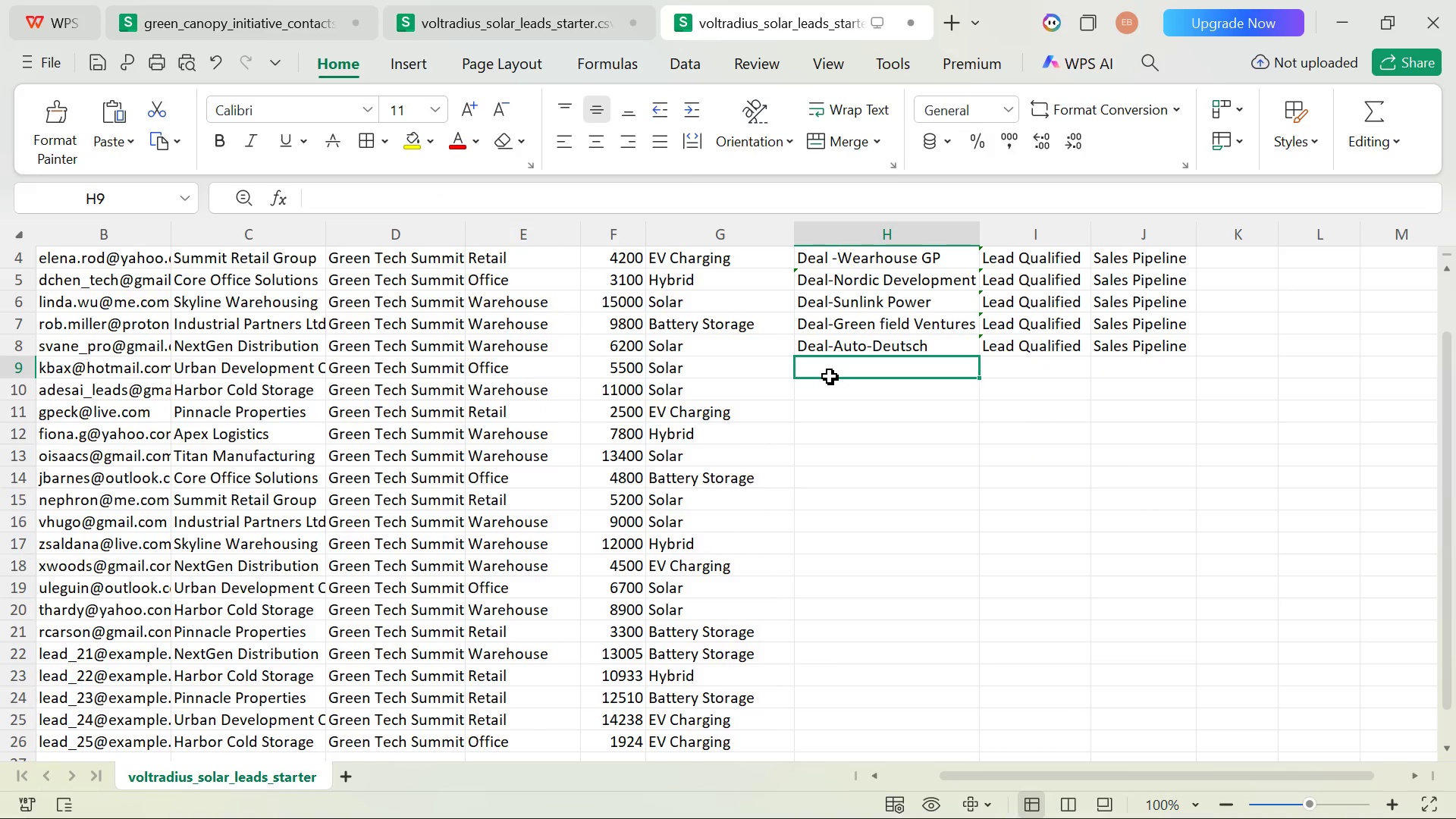 
type(Deal )
key(Backspace)
type(-Brith)
key(Backspace)
key(Backspace)
type(gthon)
key(Backspace)
key(Backspace)
key(Backspace)
key(Backspace)
type(hton Retail Partners)
 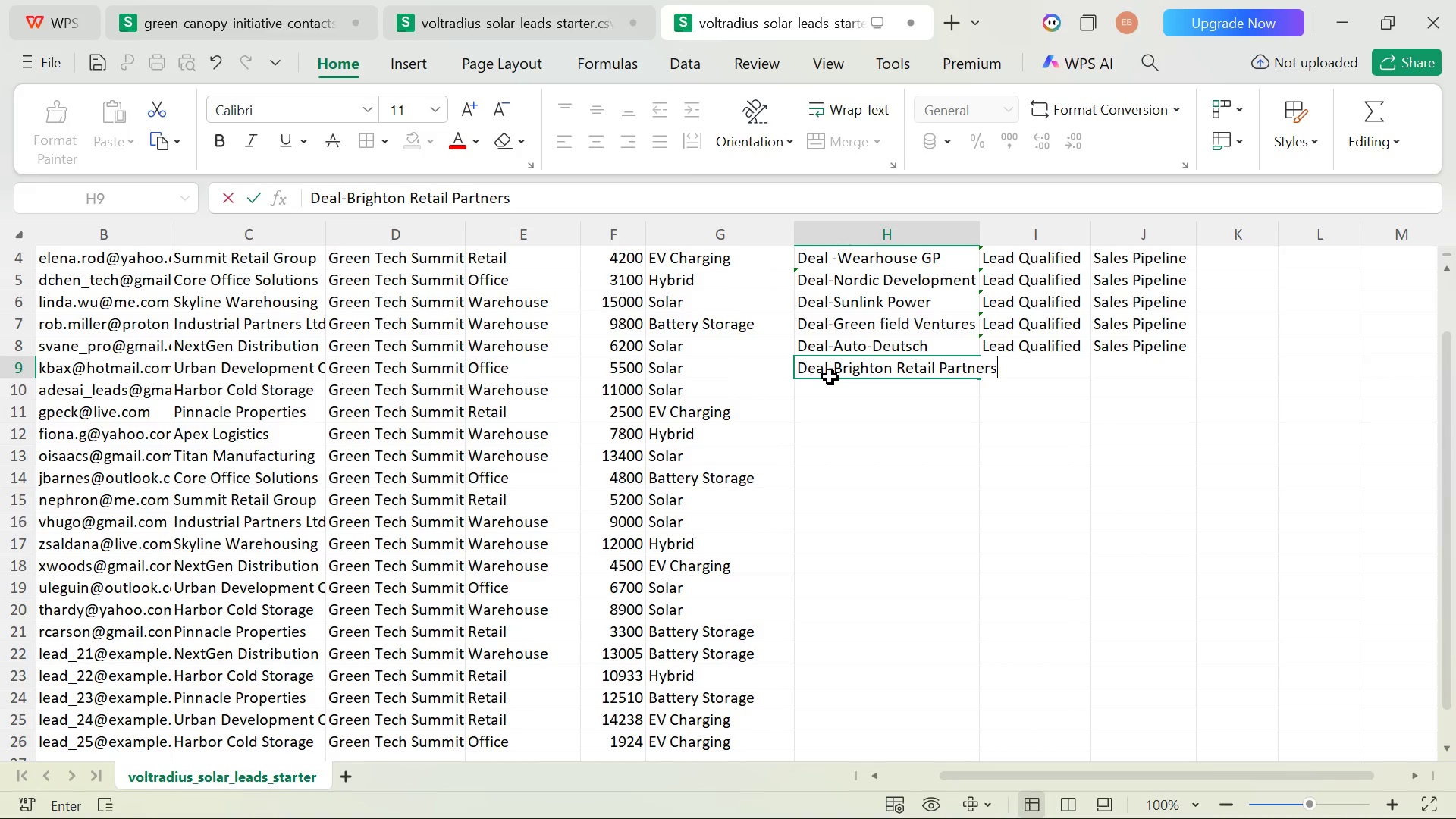 
left_click([1021, 370])
 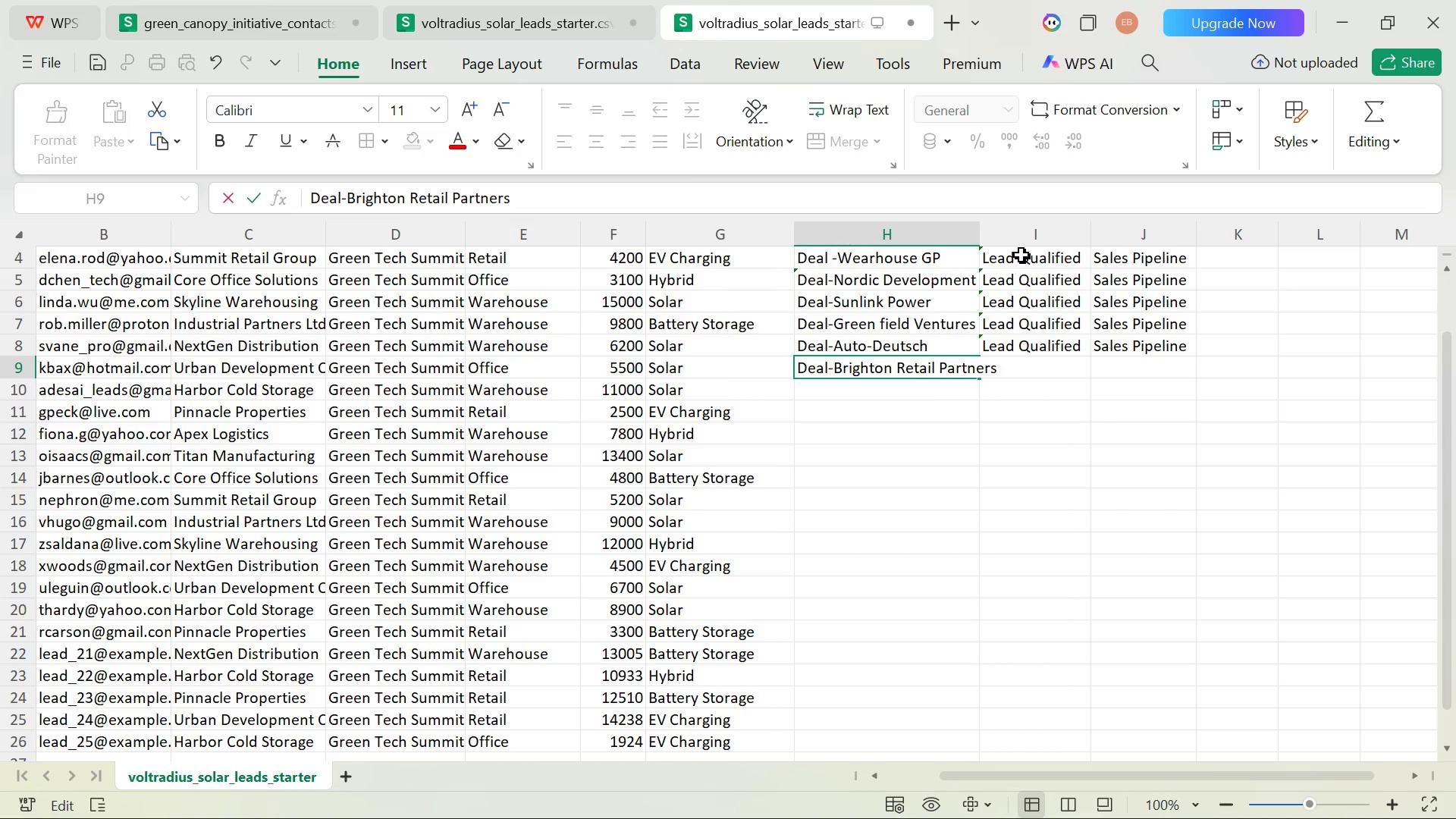 
left_click([1021, 255])
 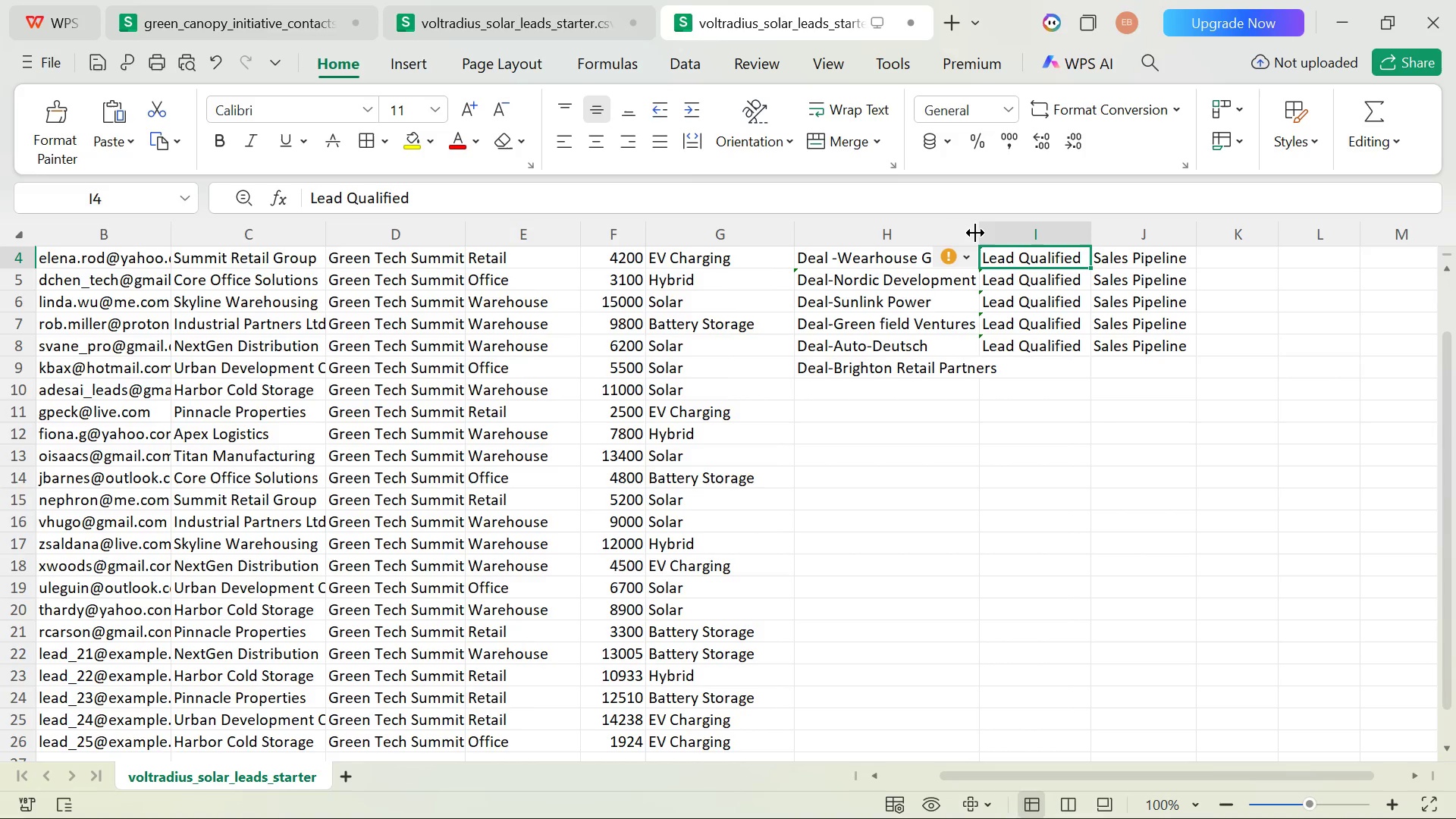 
left_click_drag(start_coordinate=[979, 234], to_coordinate=[1034, 237])
 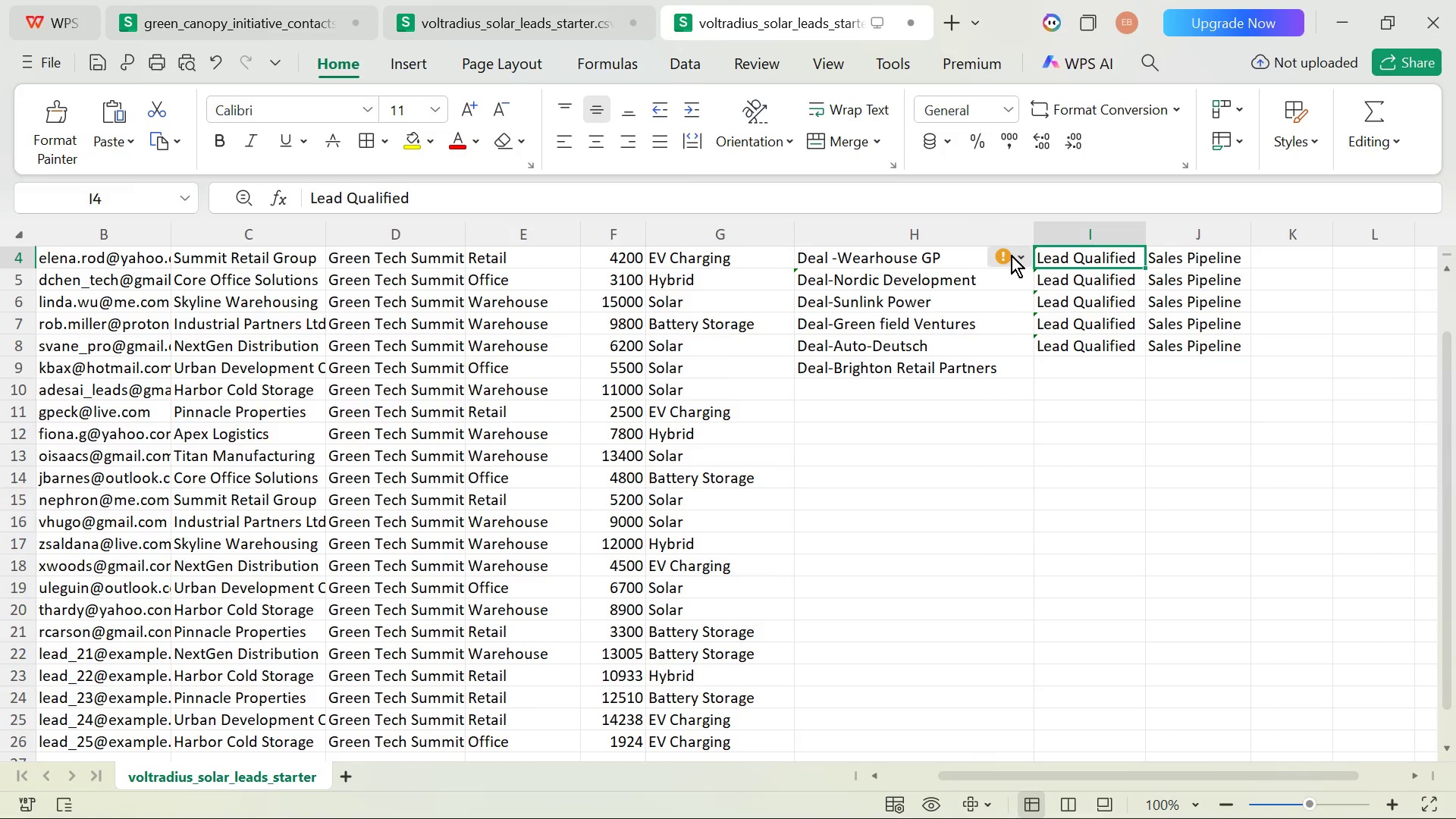 
left_click([1011, 255])
 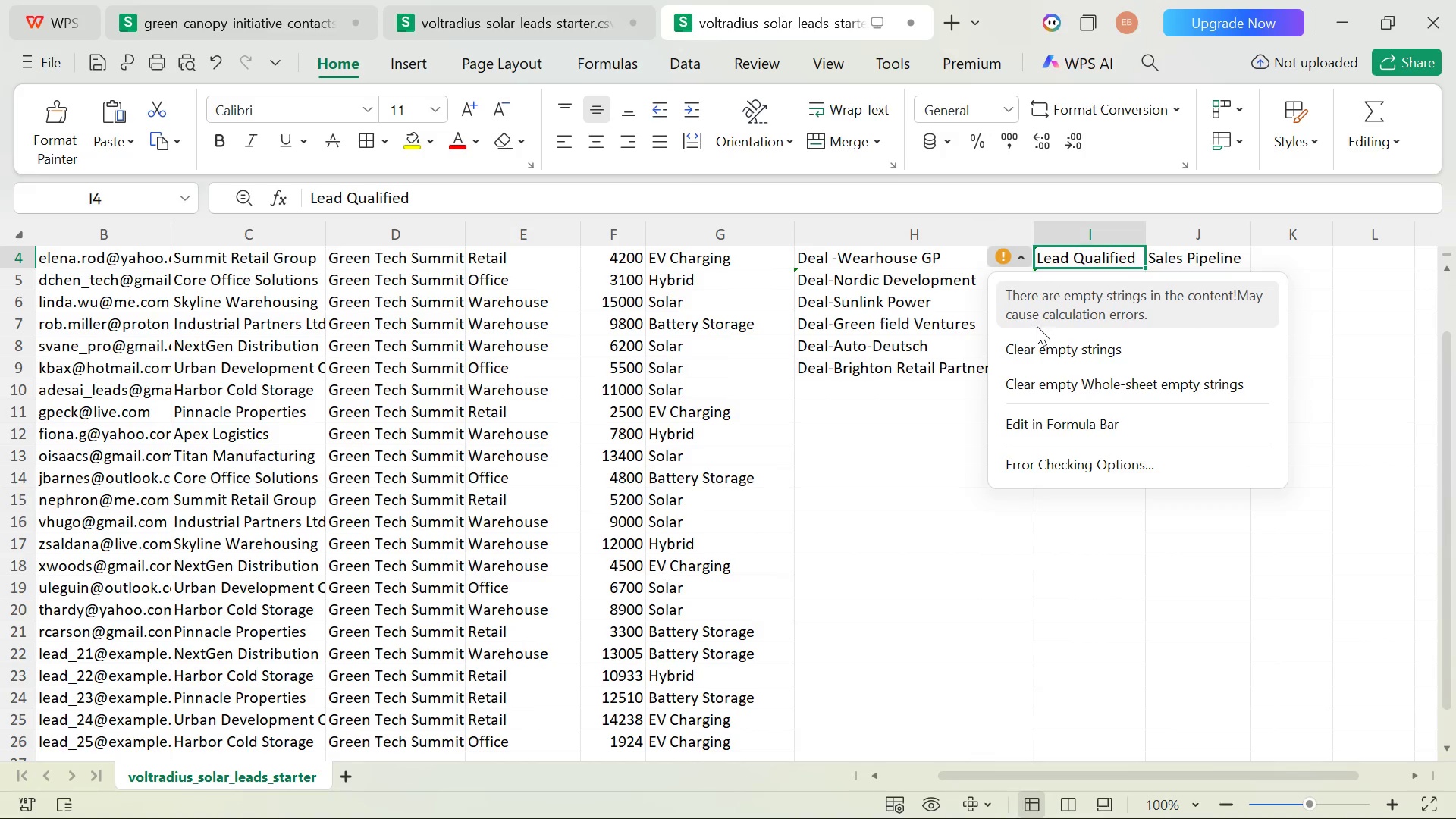 
wait(6.3)
 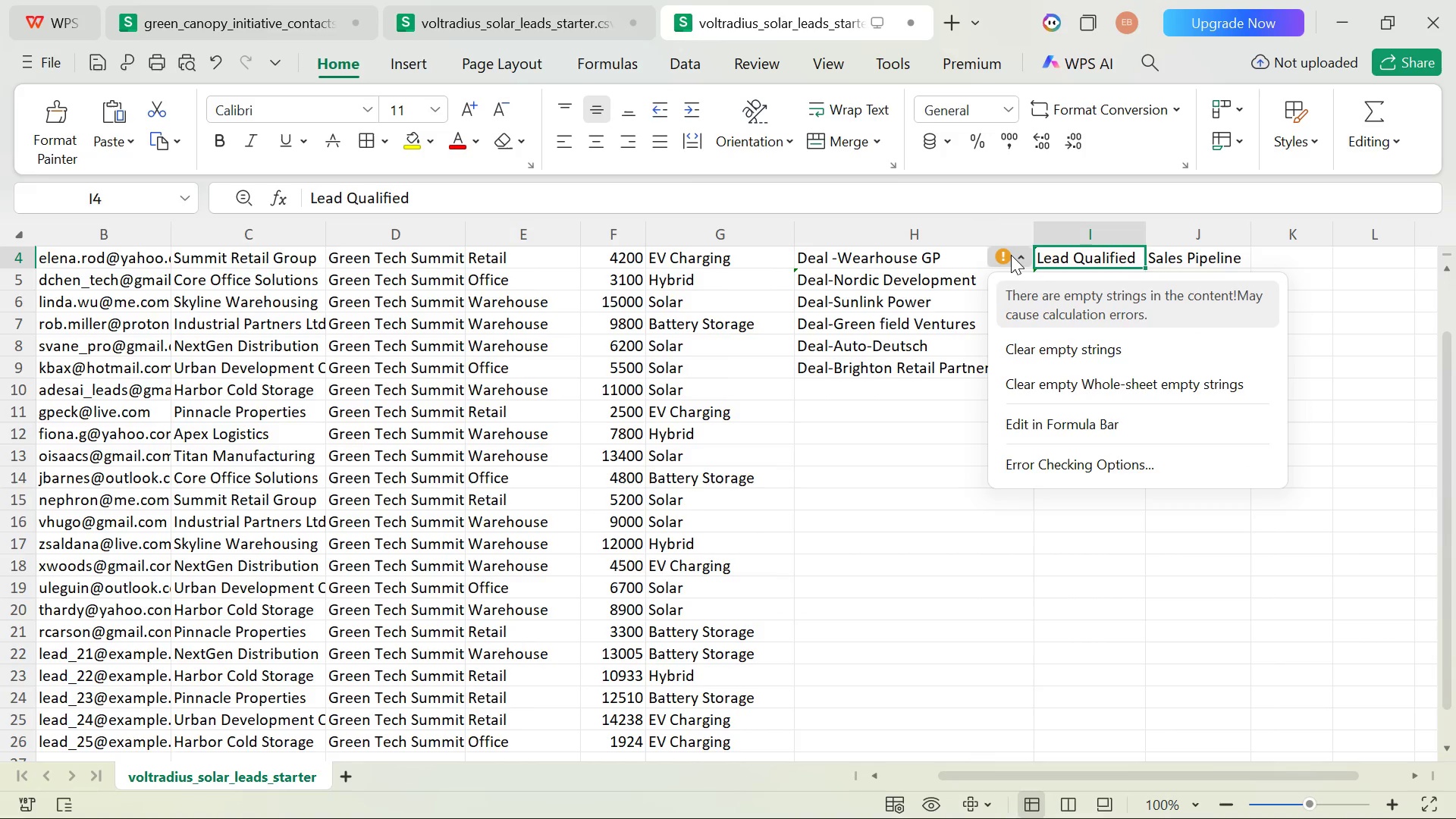 
left_click([955, 379])
 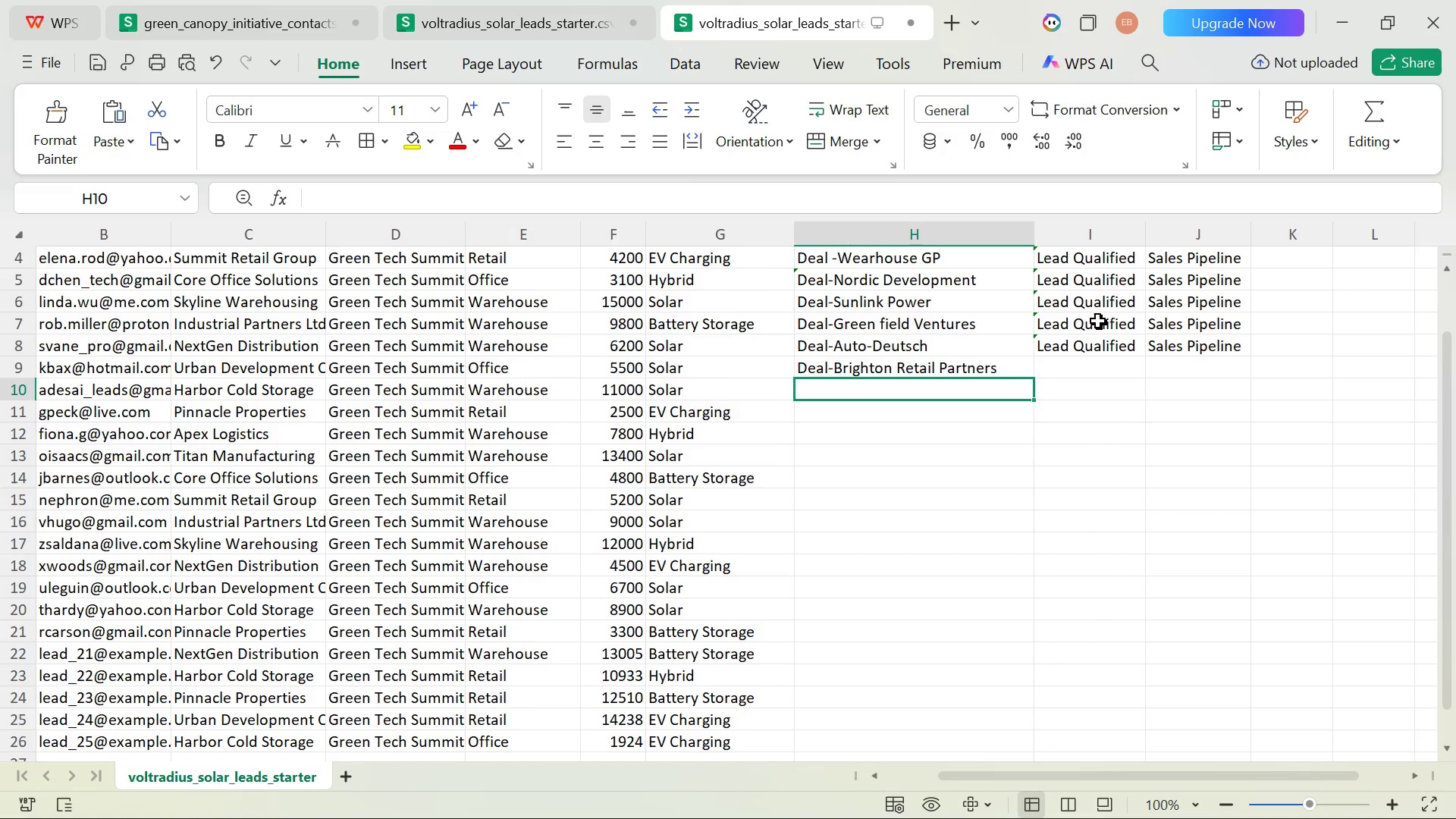 
scroll: coordinate [1098, 321], scroll_direction: none, amount: 0.0
 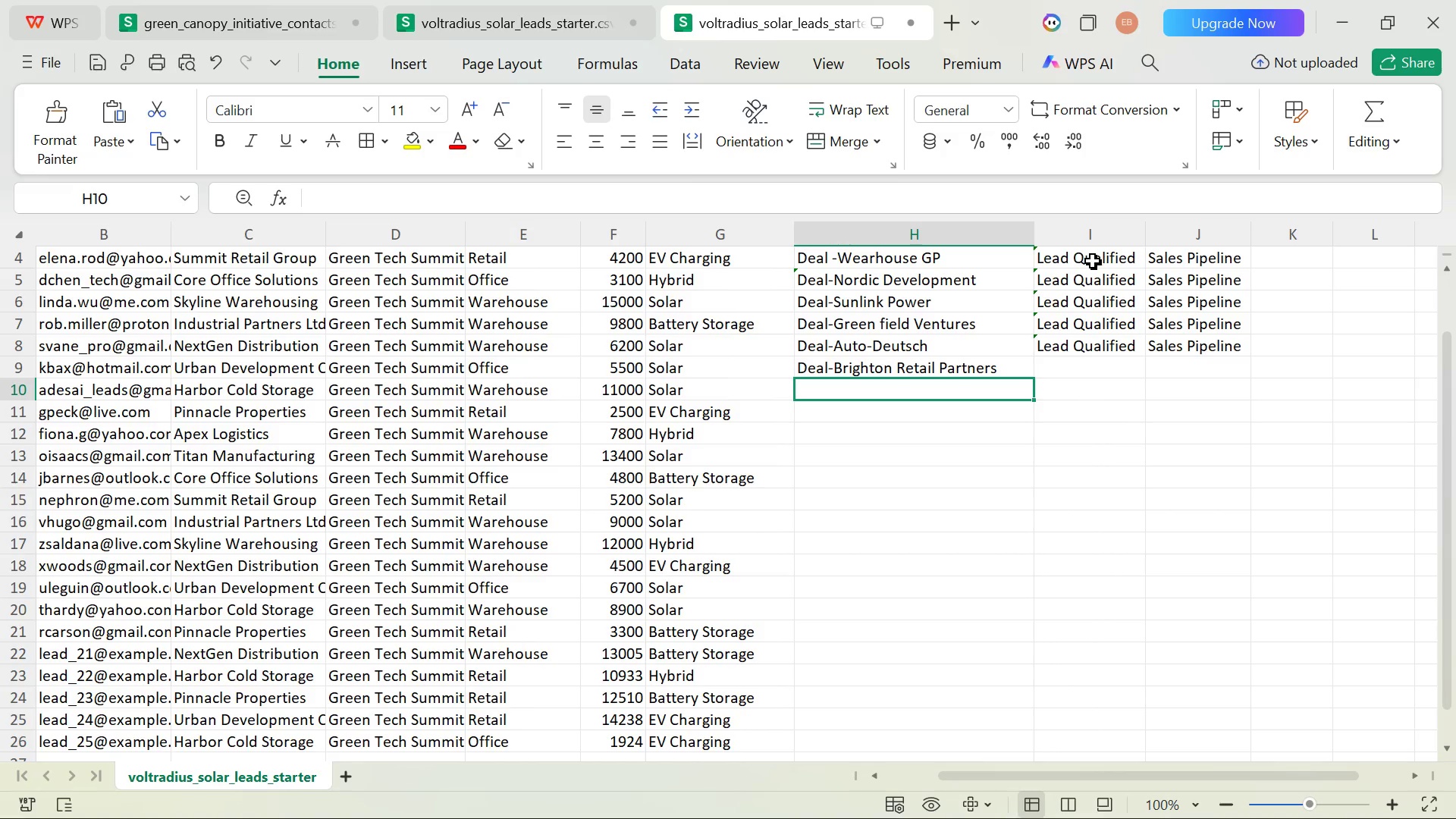 
double_click([1093, 261])
 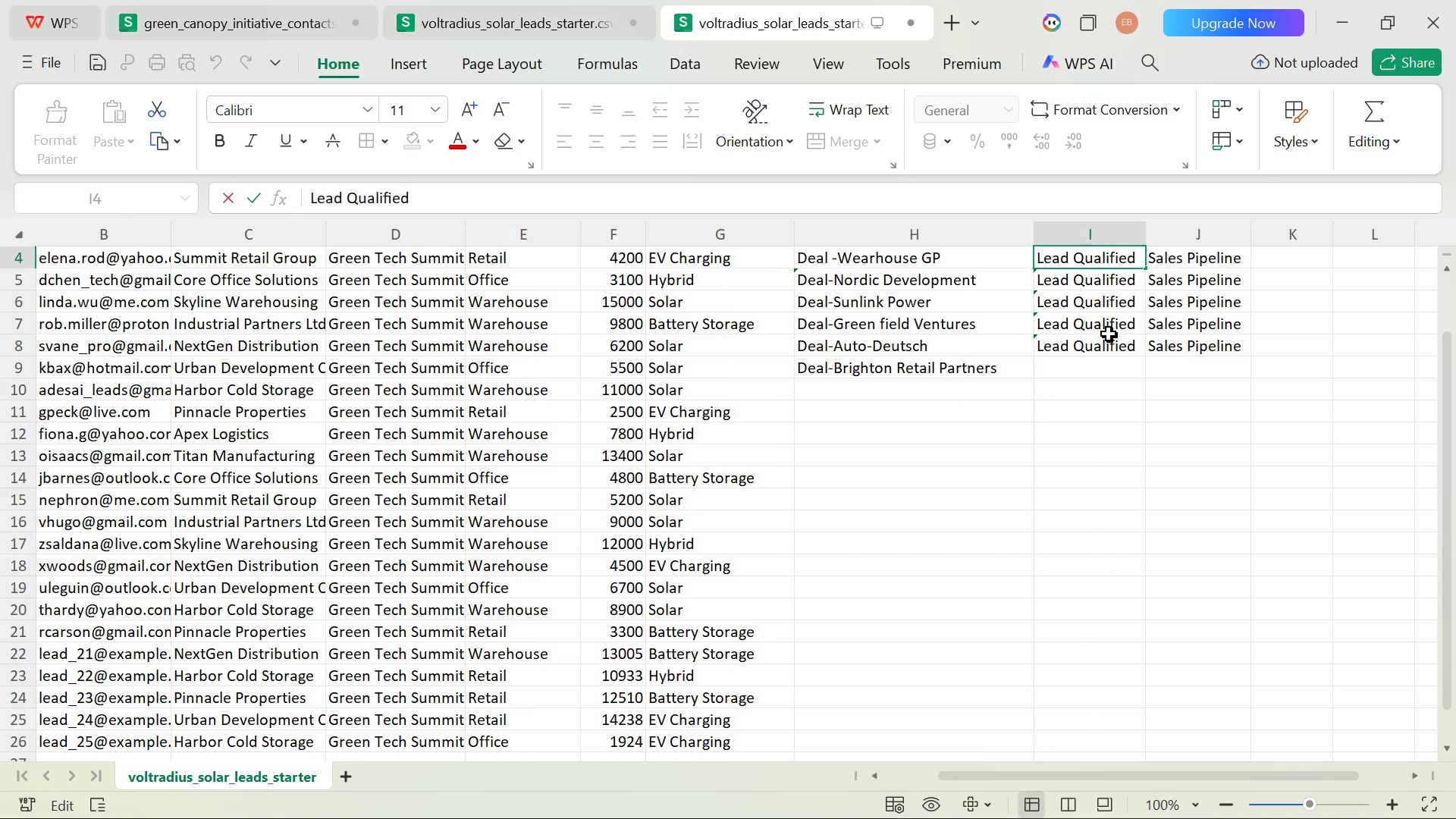 
scroll: coordinate [1109, 334], scroll_direction: up, amount: 6.0
 